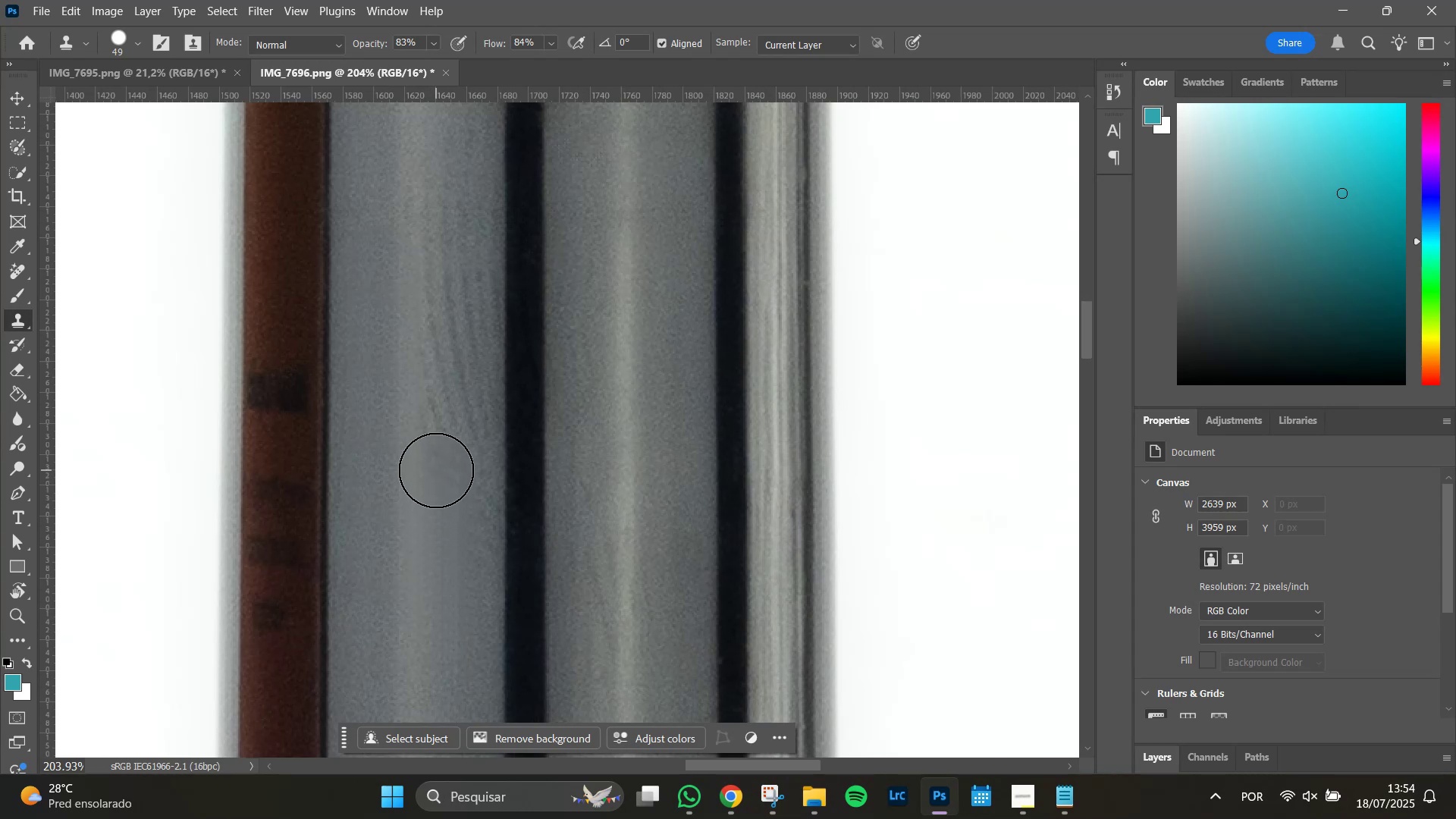 
left_click([436, 470])
 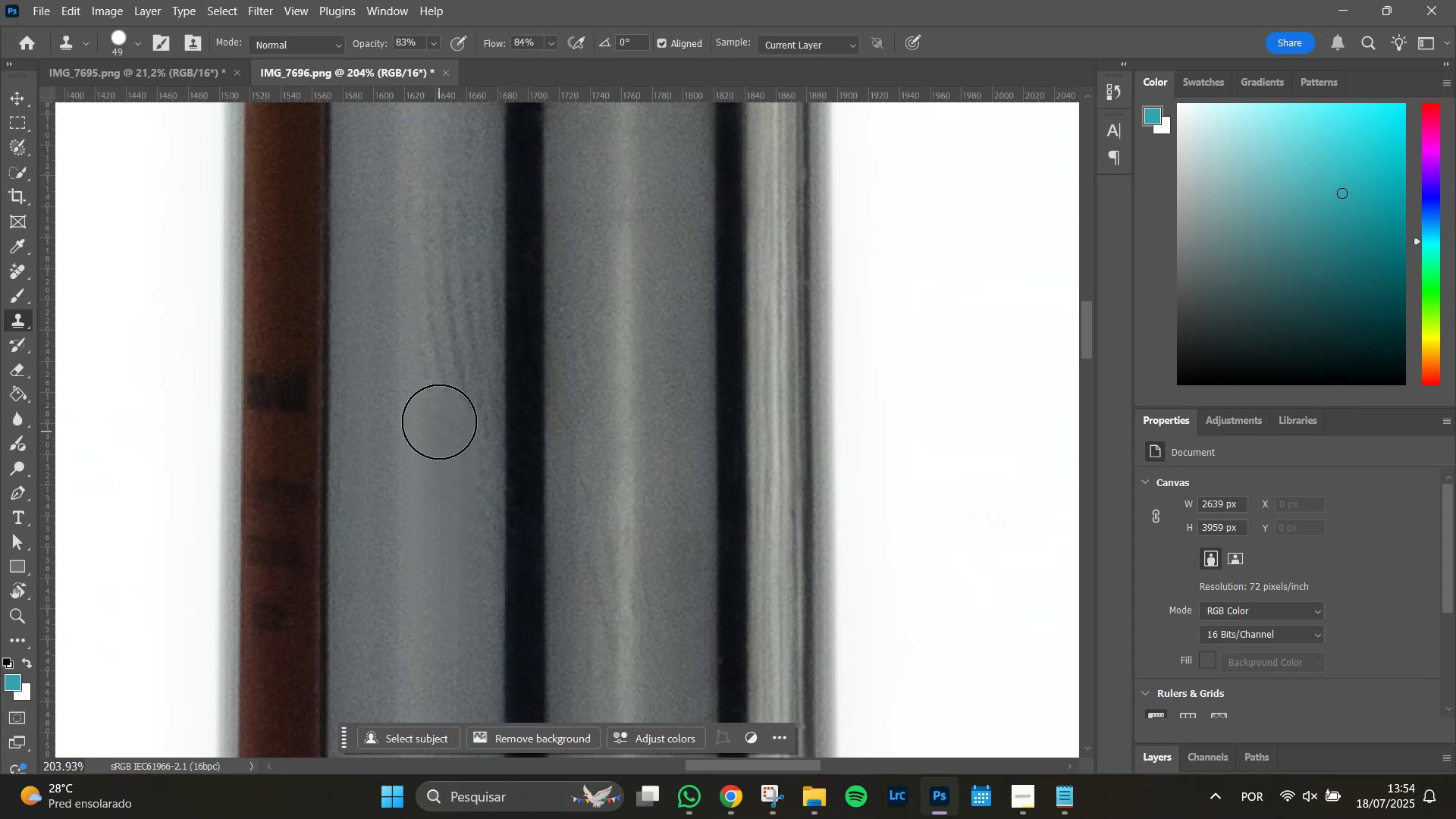 
double_click([439, 416])
 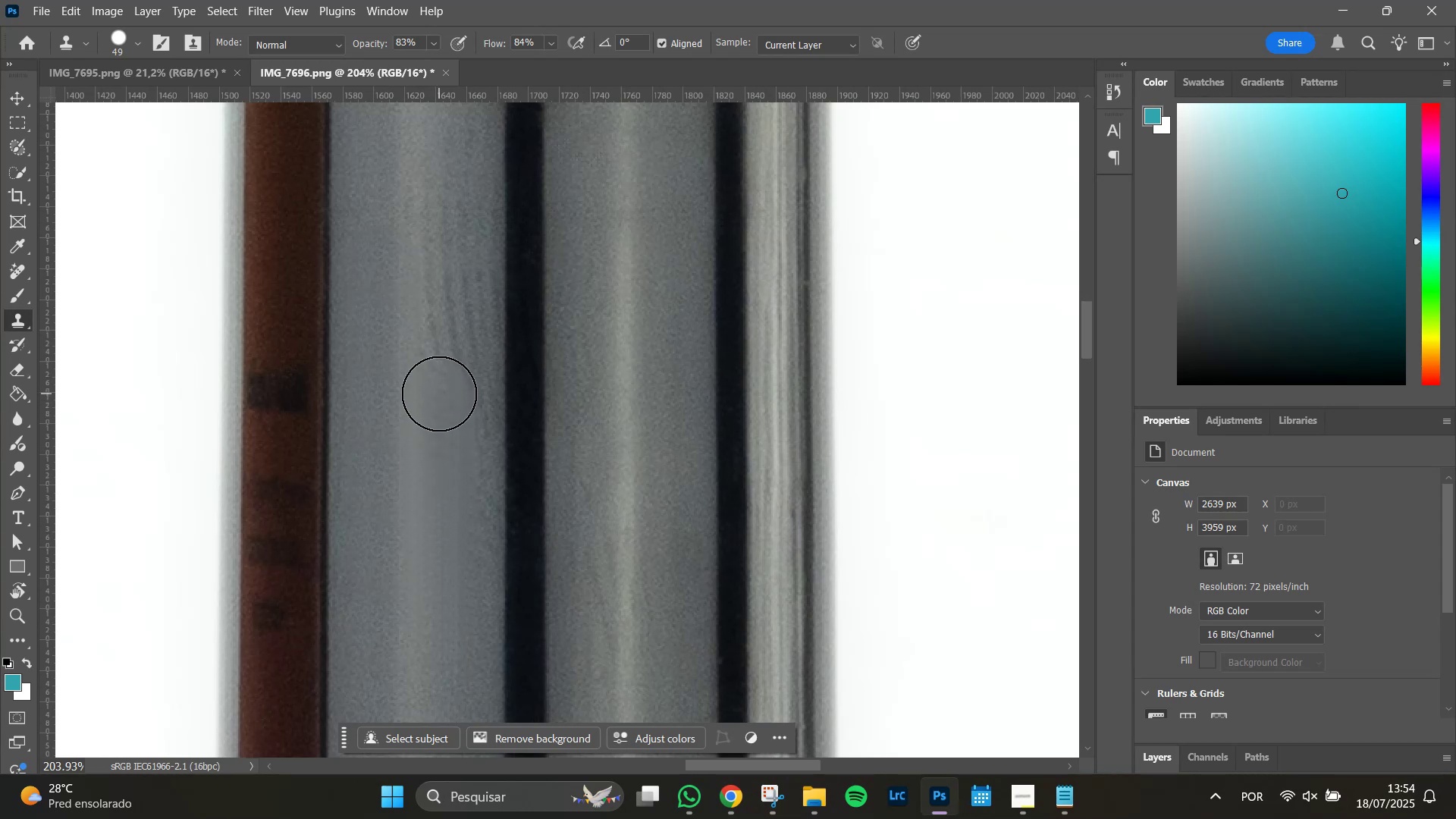 
triple_click([439, 394])
 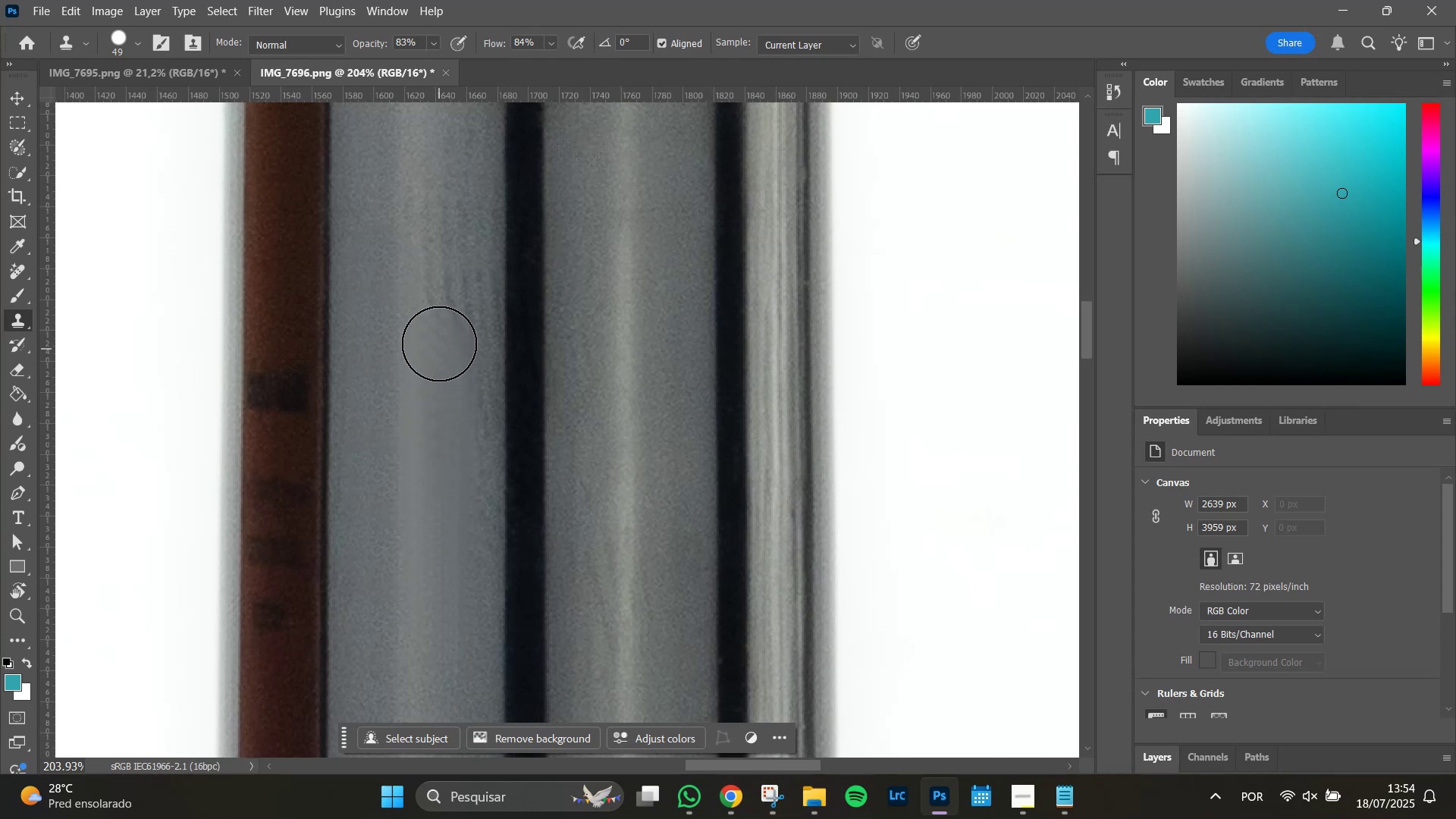 
double_click([439, 340])
 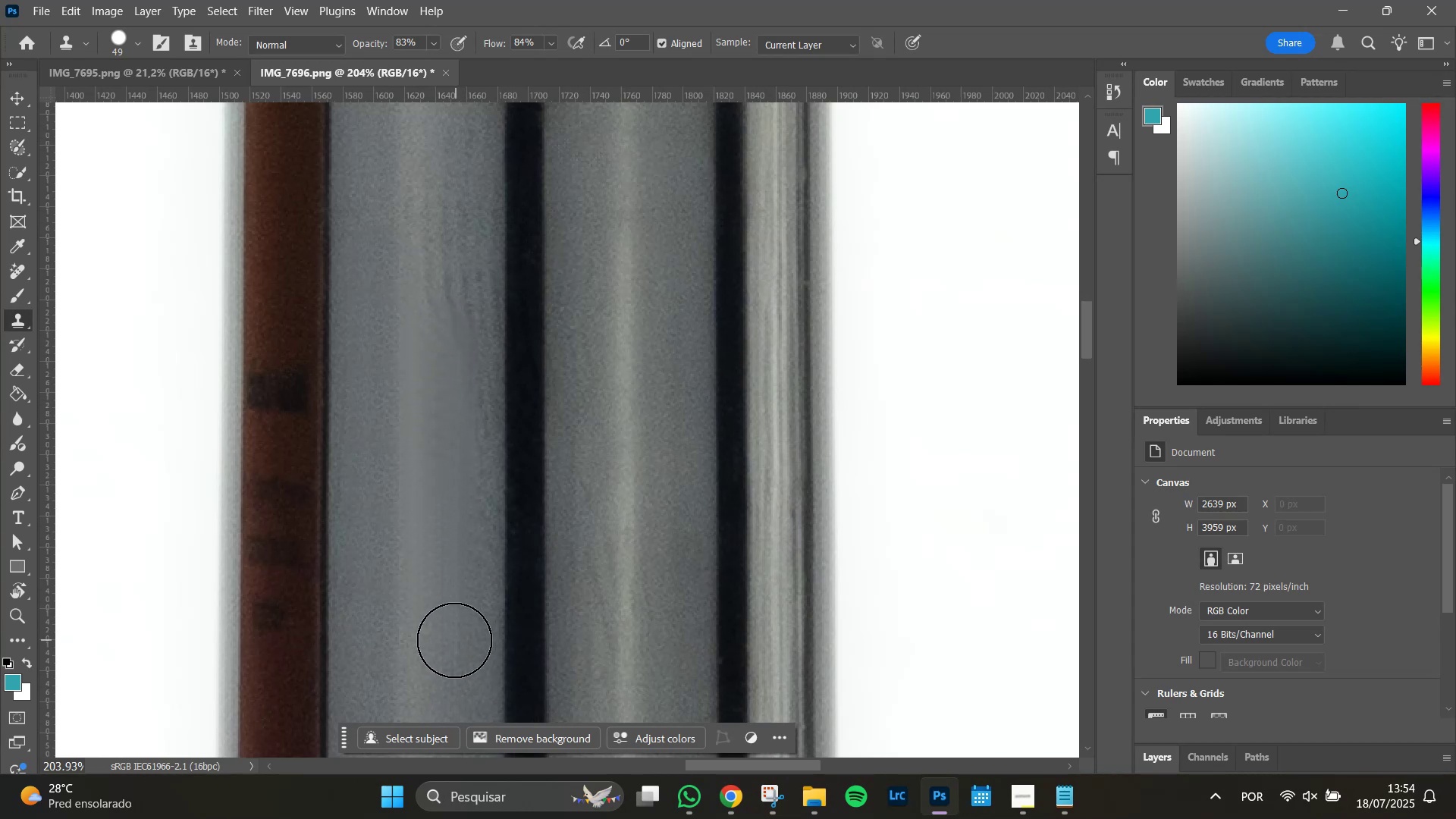 
hold_key(key=AltLeft, duration=1.51)
 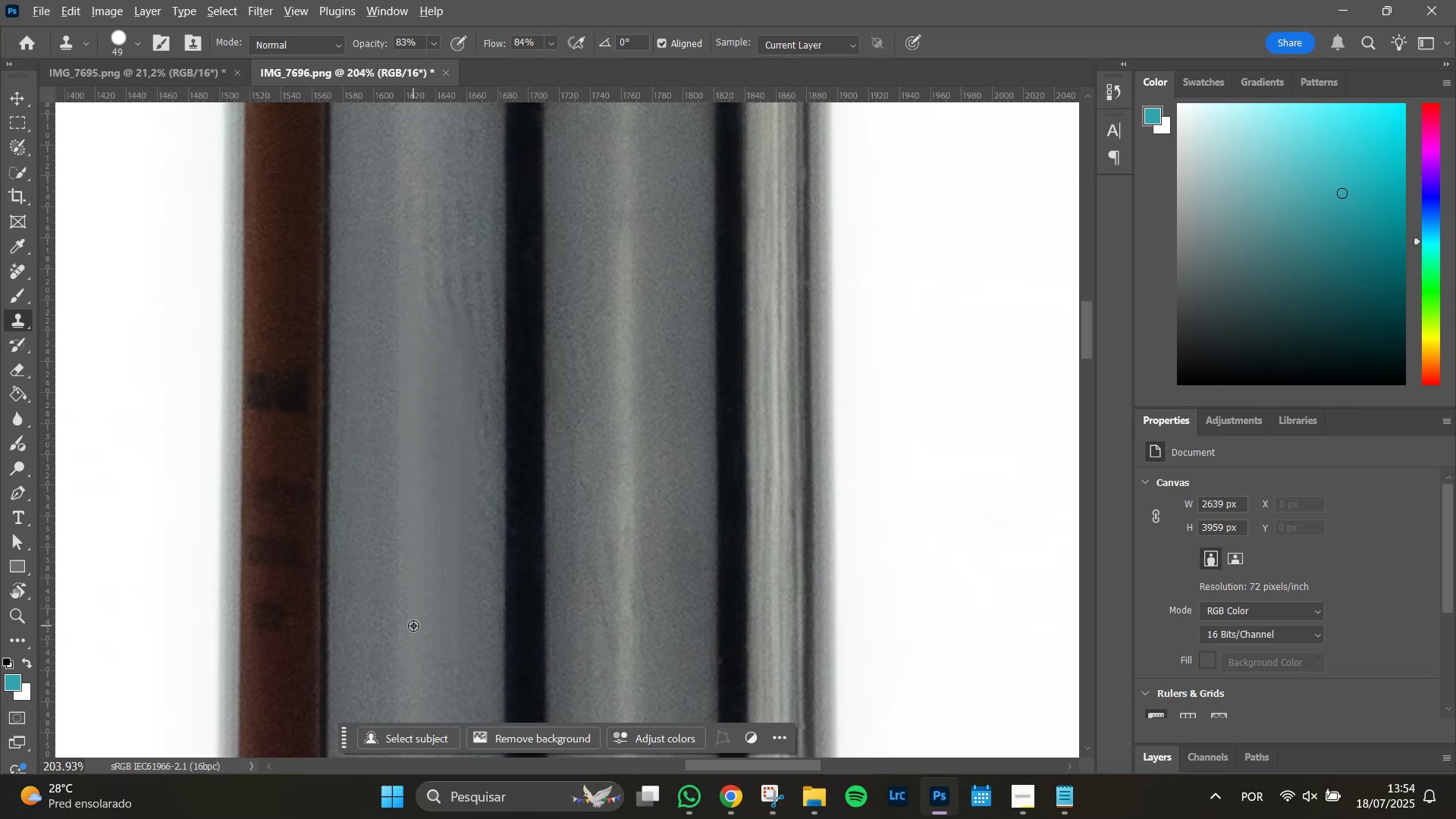 
hold_key(key=AltLeft, duration=0.61)
 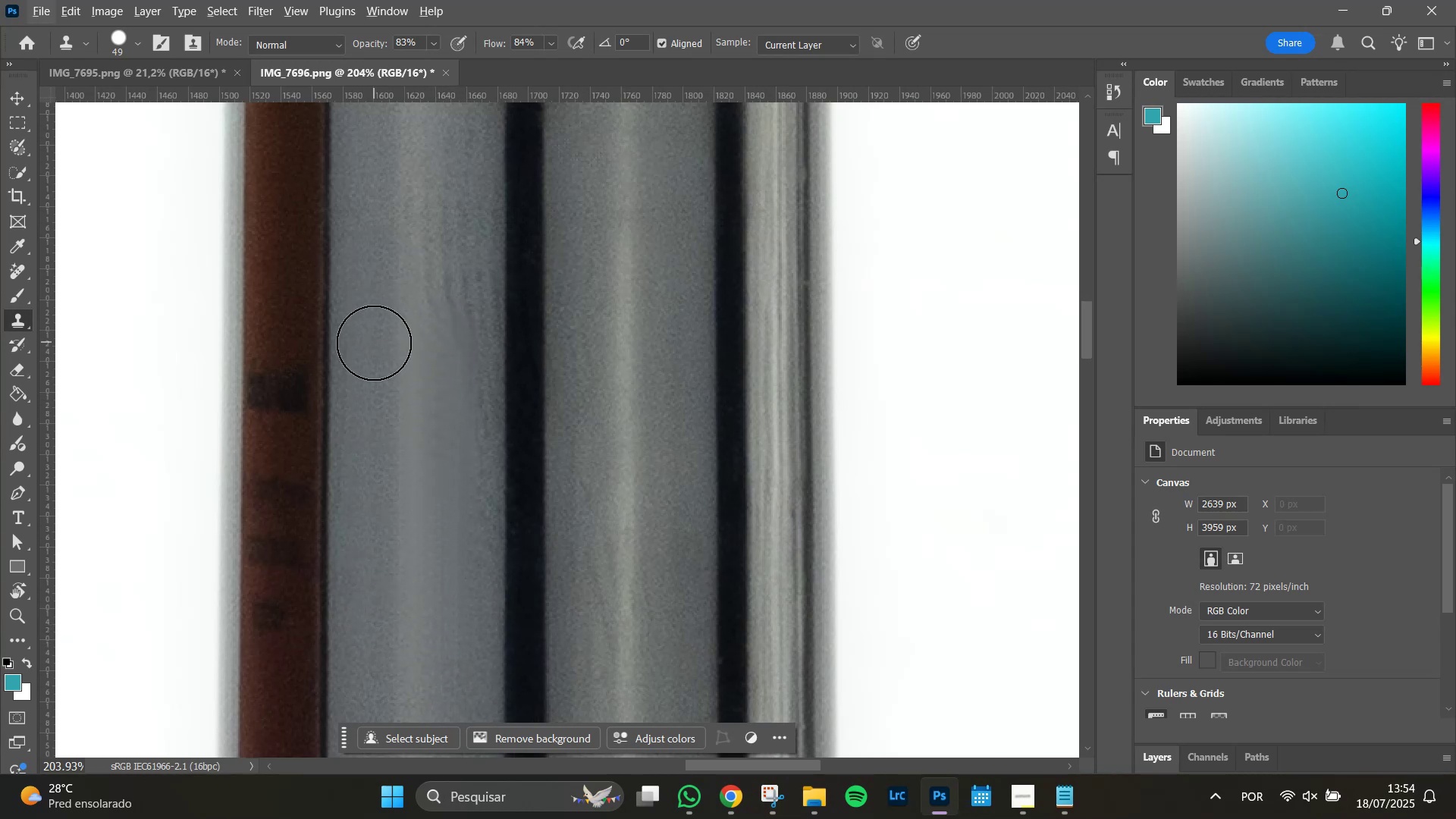 
hold_key(key=Space, duration=1.13)
 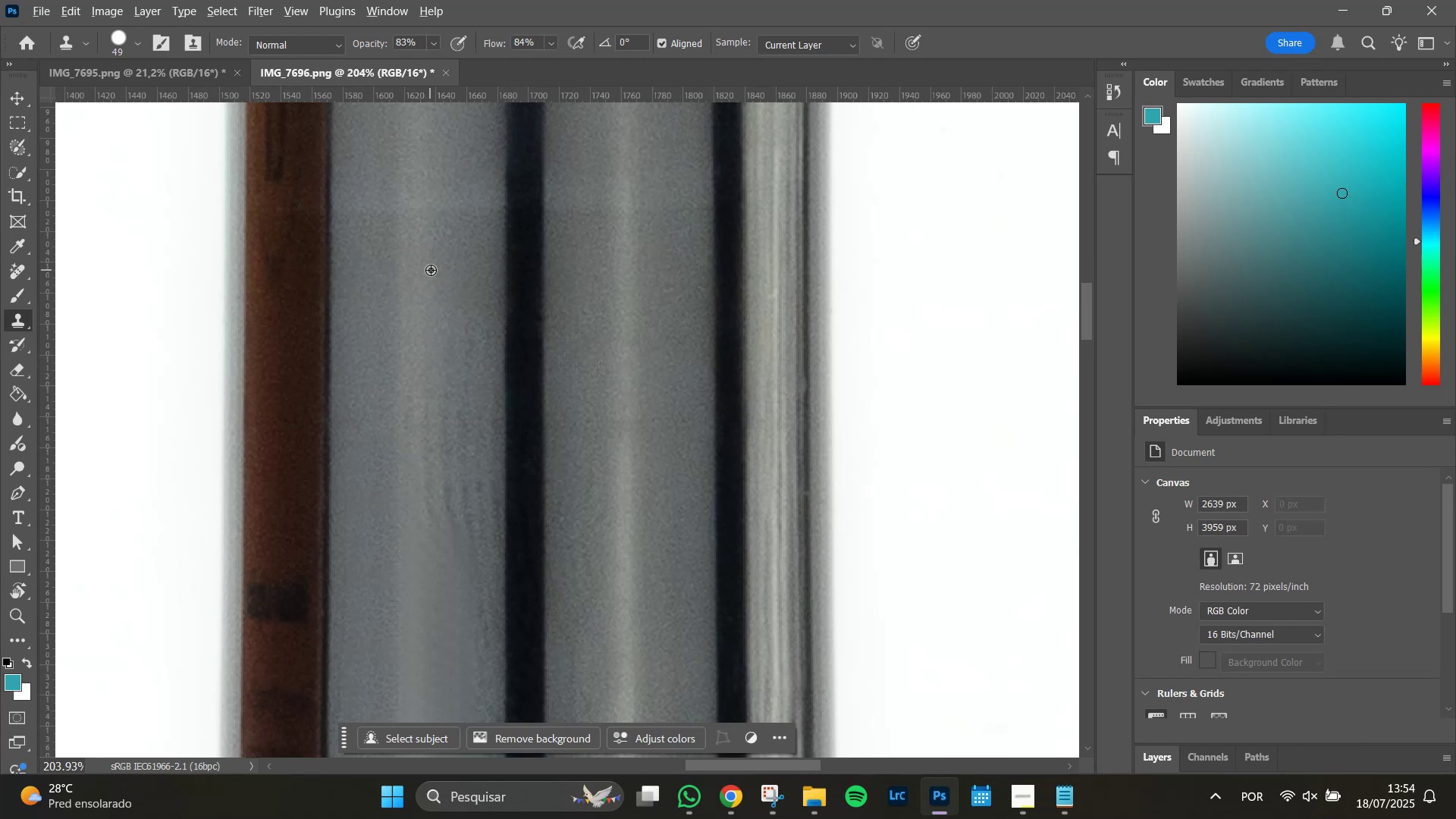 
left_click_drag(start_coordinate=[399, 213], to_coordinate=[399, 423])
 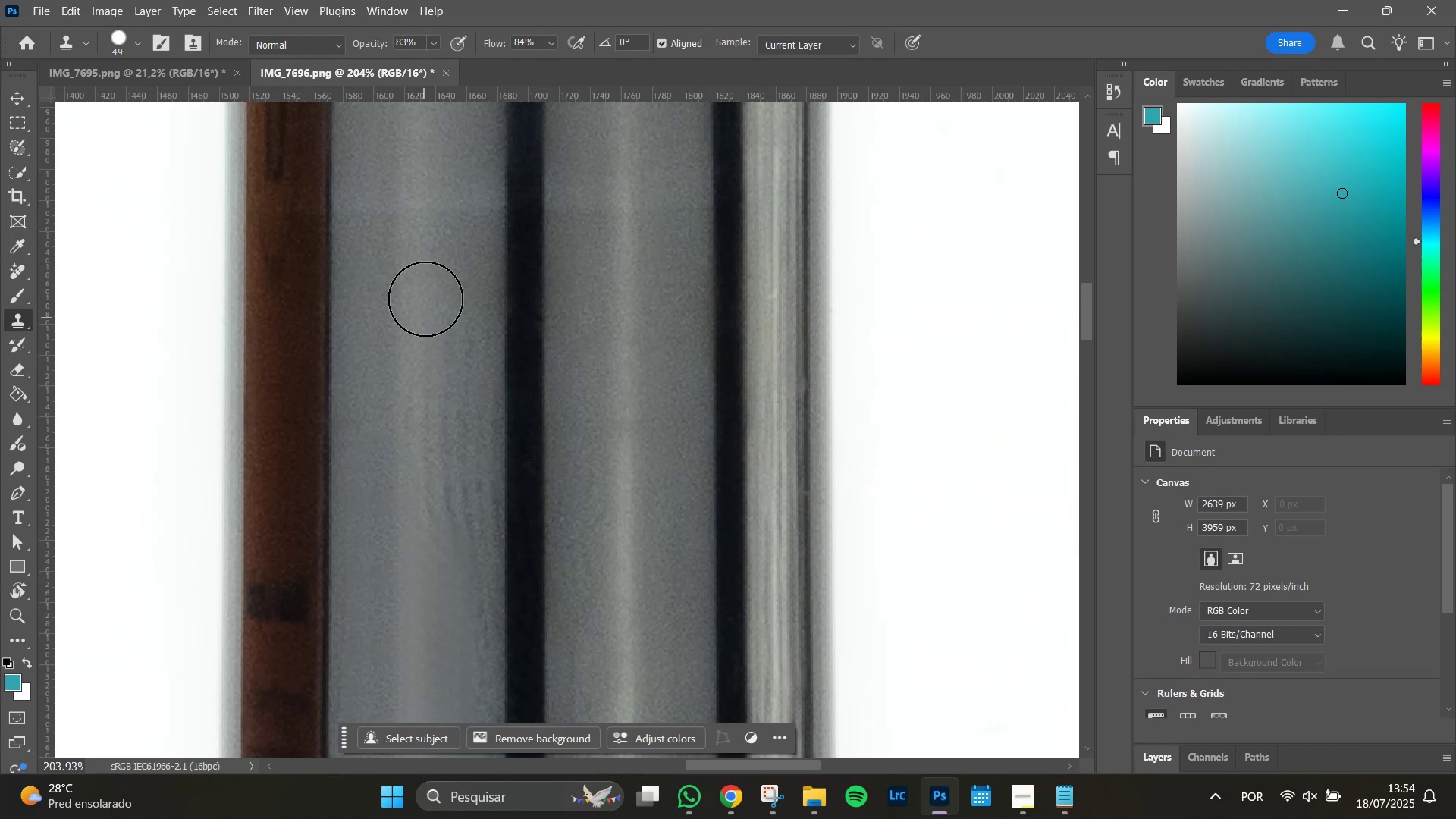 
hold_key(key=AltLeft, duration=1.51)
 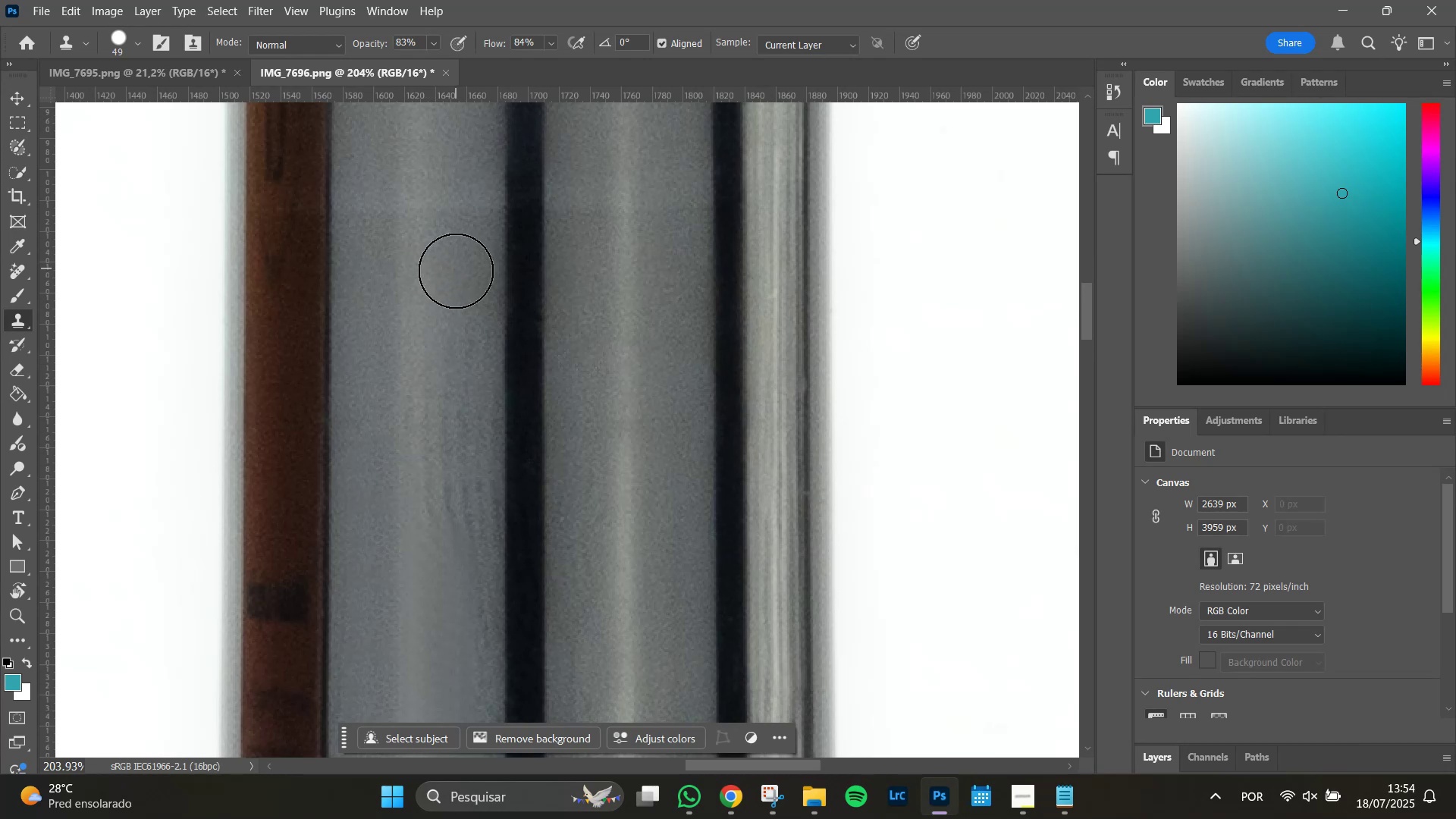 
hold_key(key=AltLeft, duration=0.32)
left_click([457, 268])
 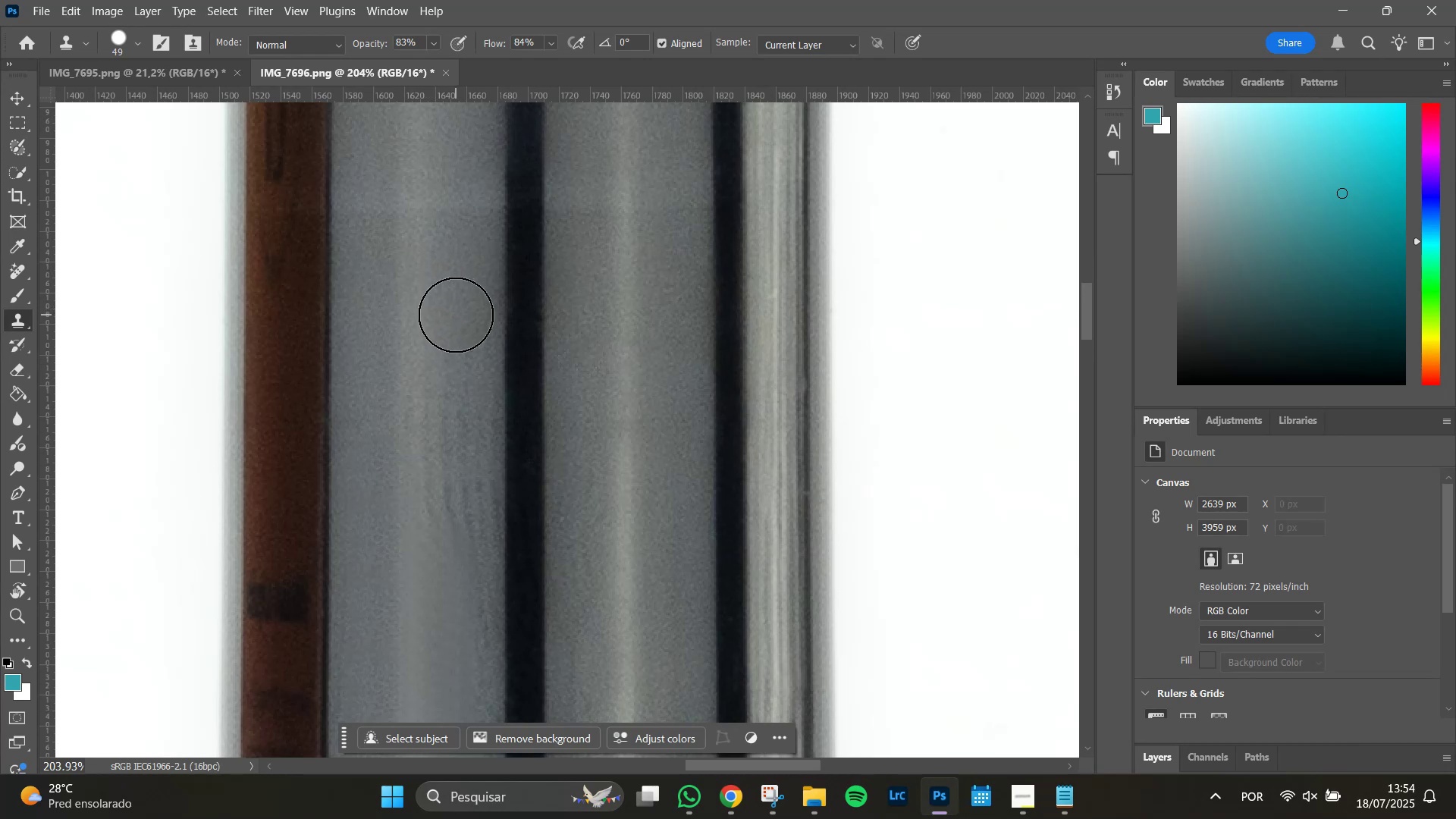 
left_click([456, 315])
 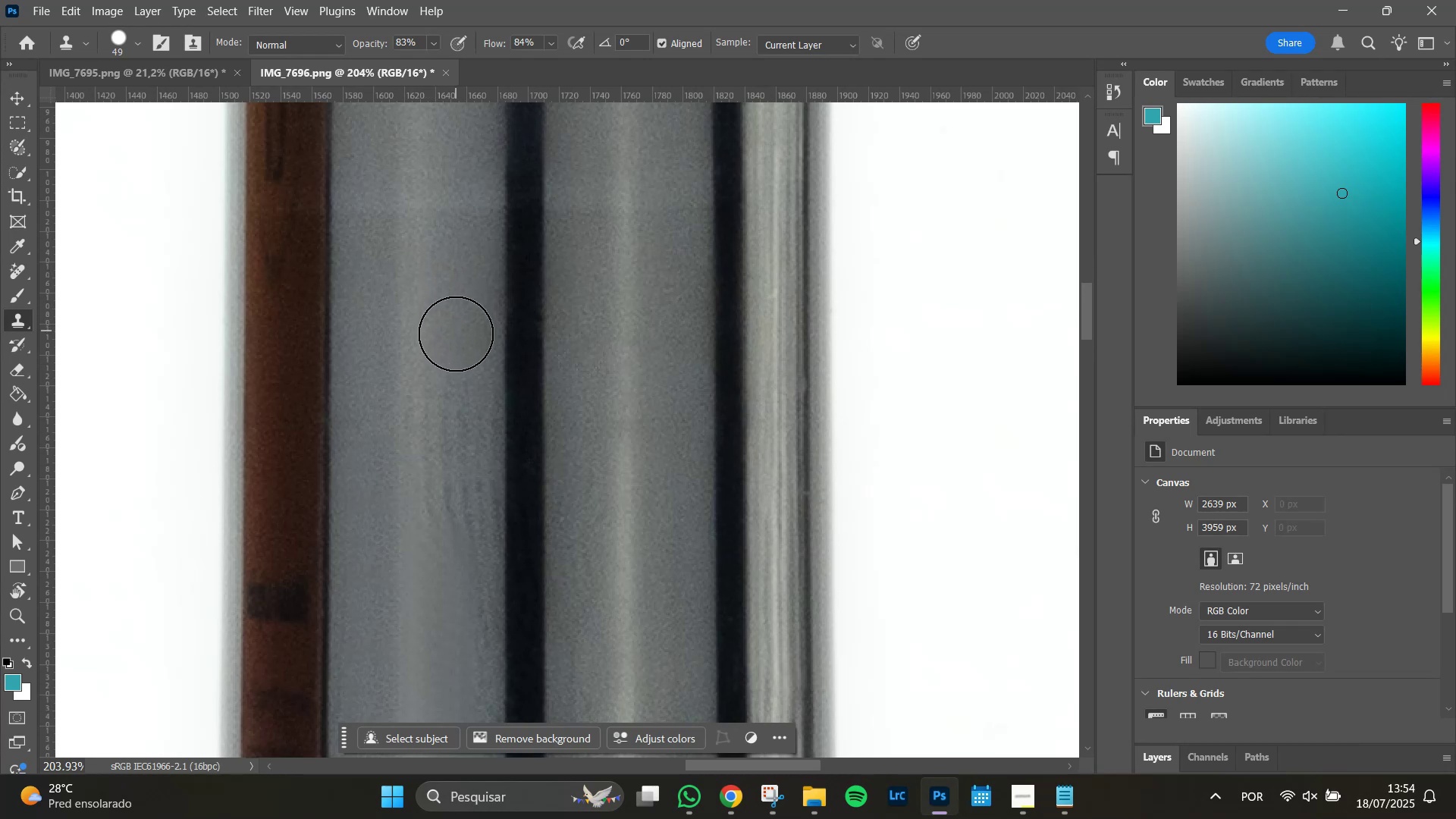 
left_click([456, 336])
 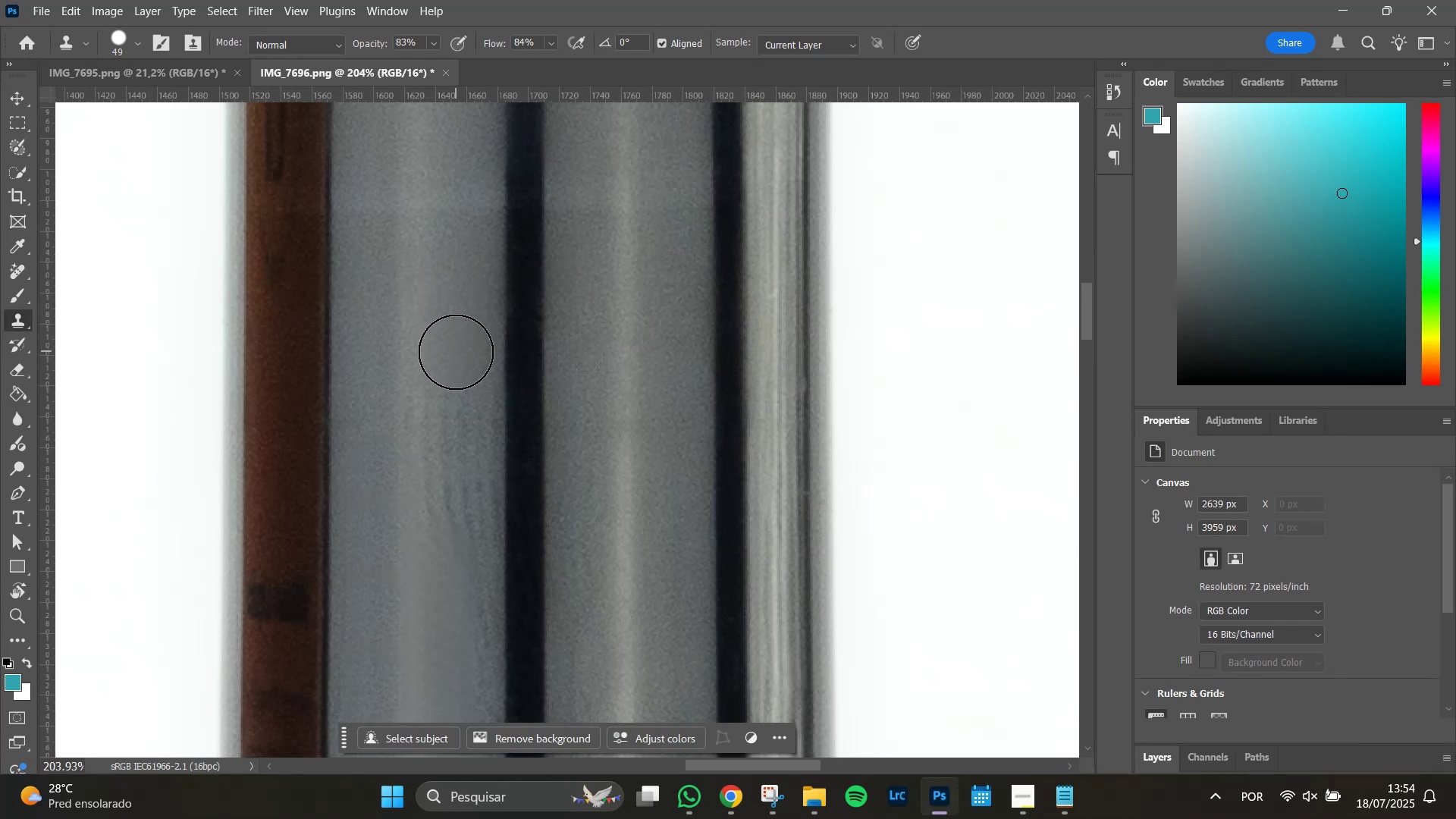 
left_click([456, 353])
 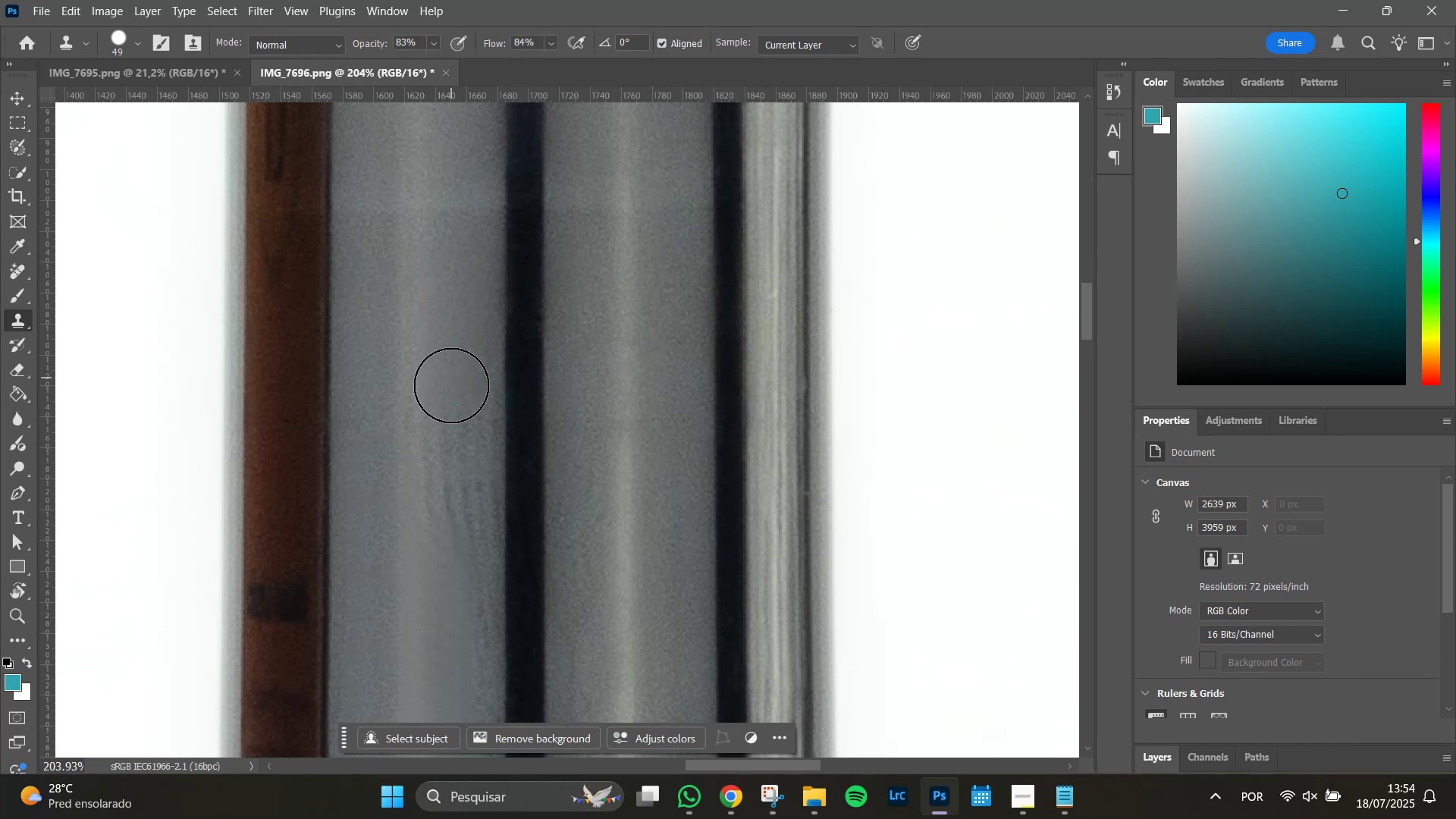 
left_click([450, 394])
 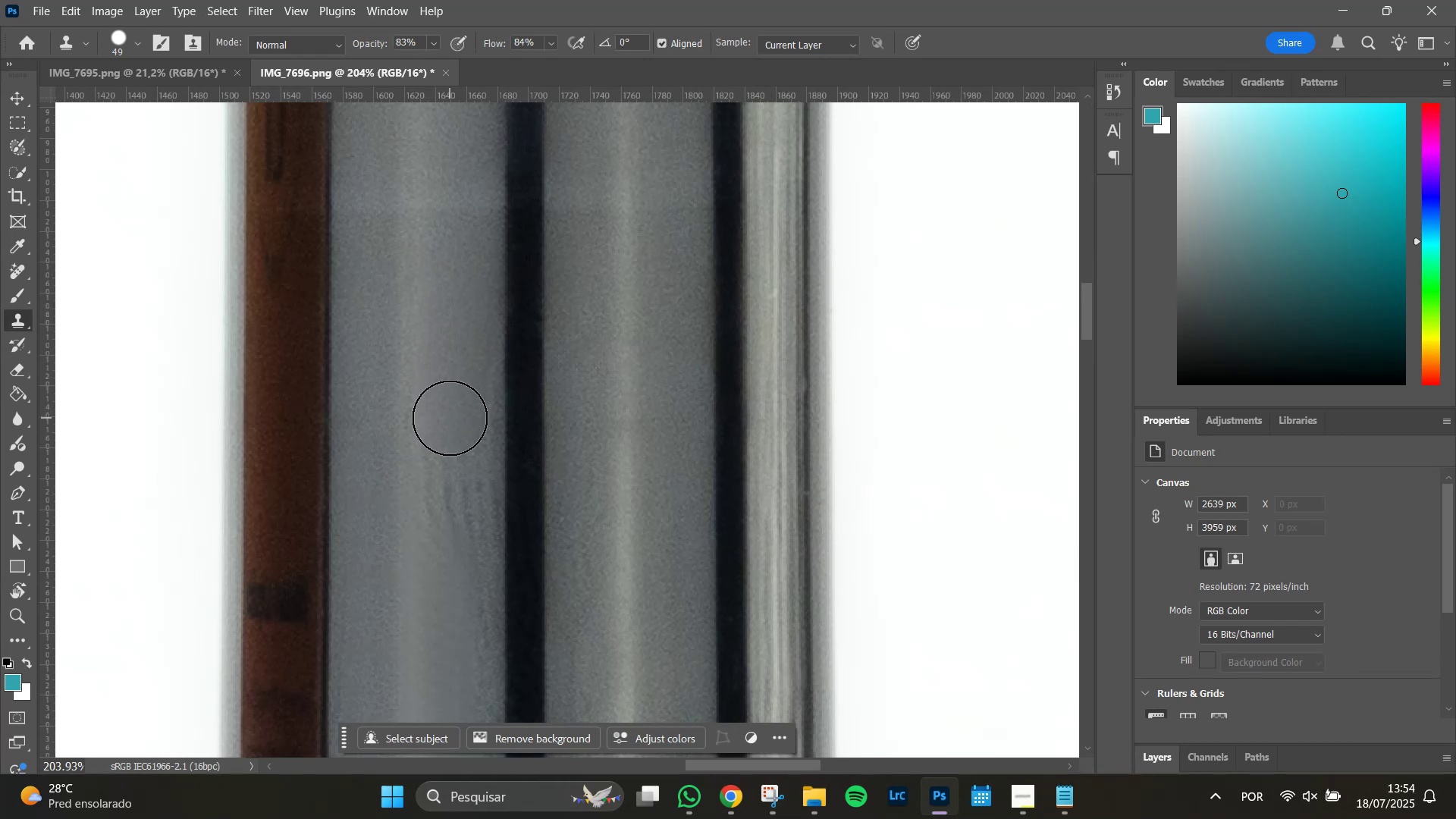 
left_click([450, 419])
 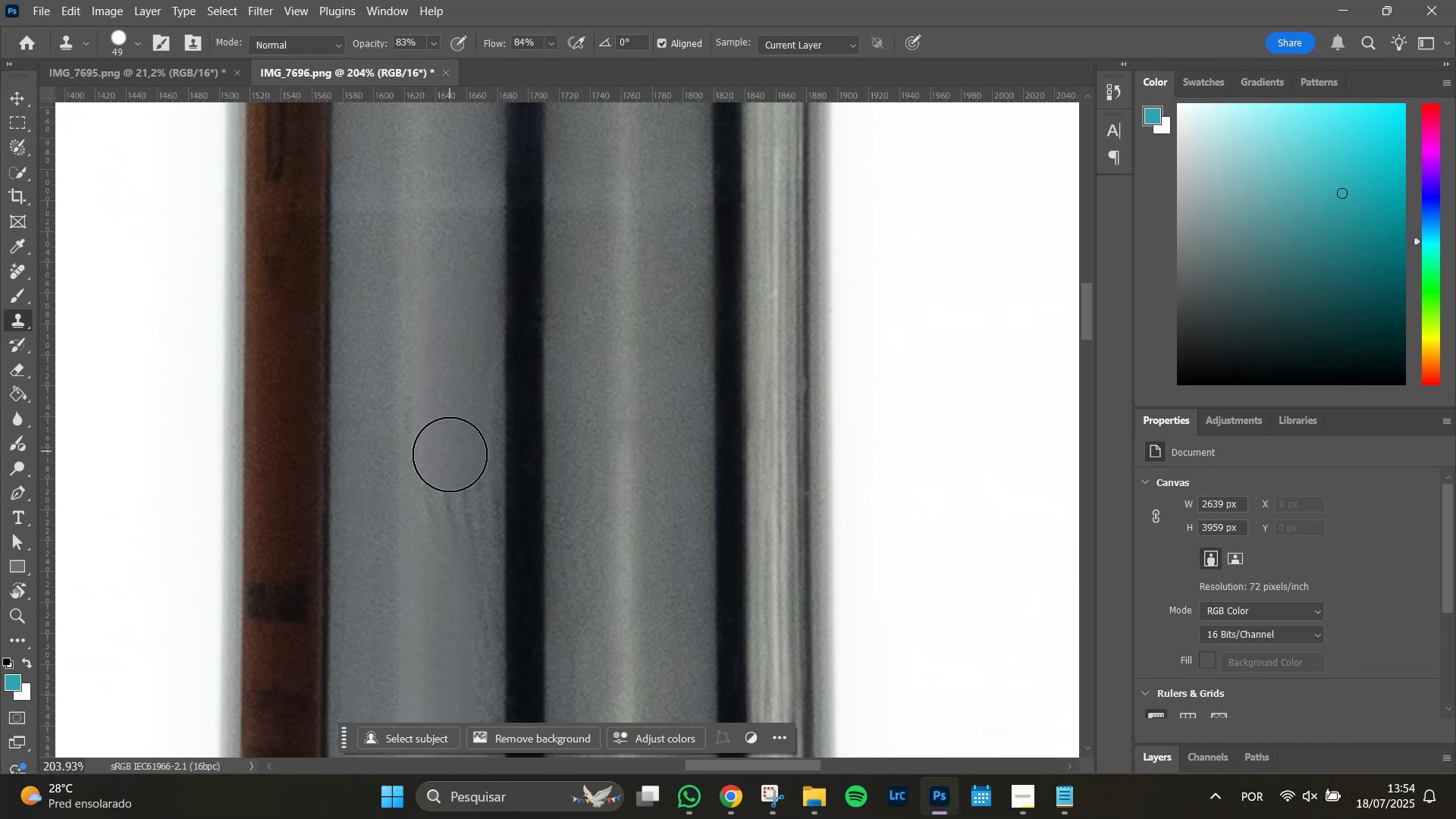 
left_click([449, 457])
 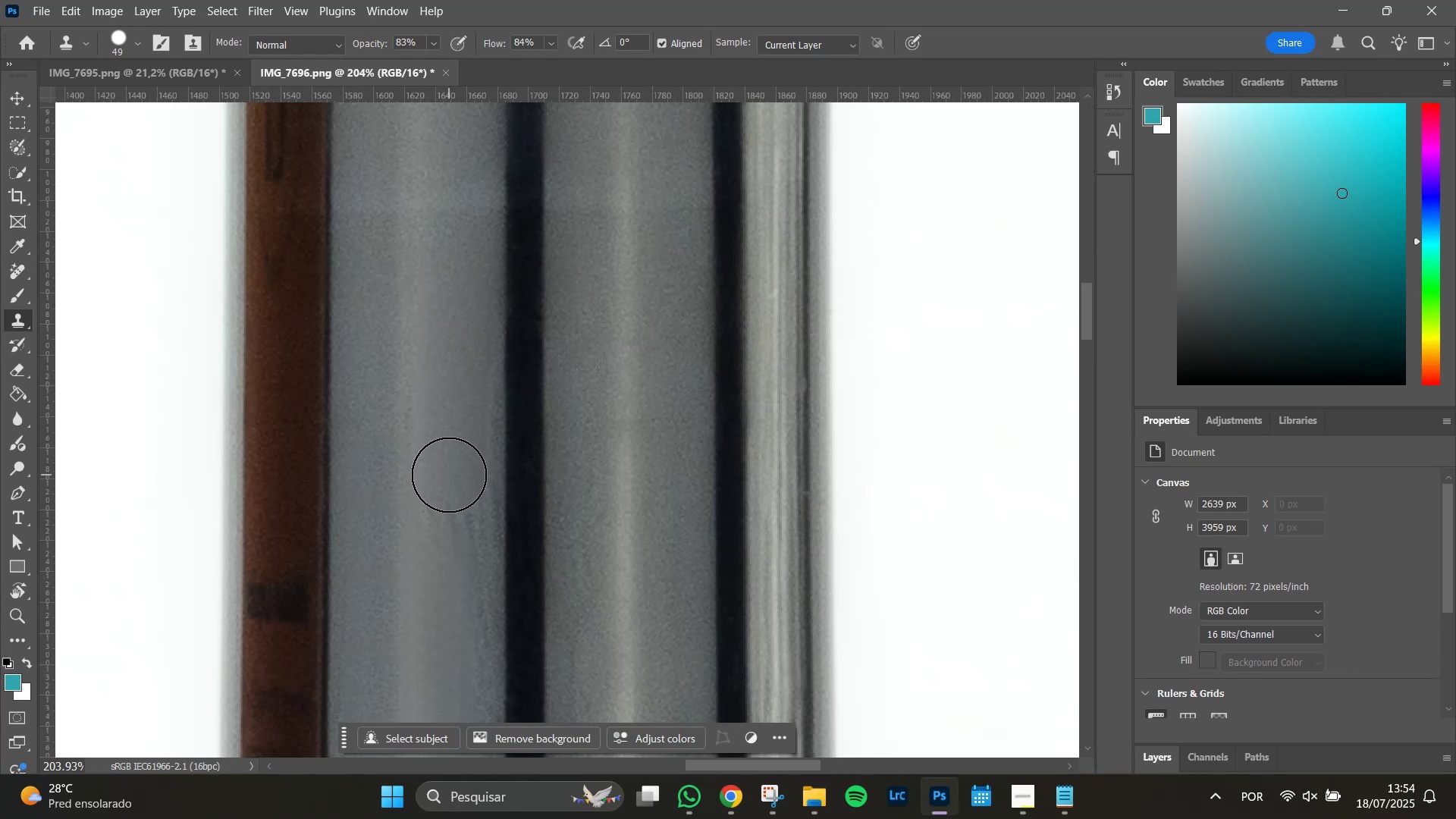 
left_click([449, 475])
 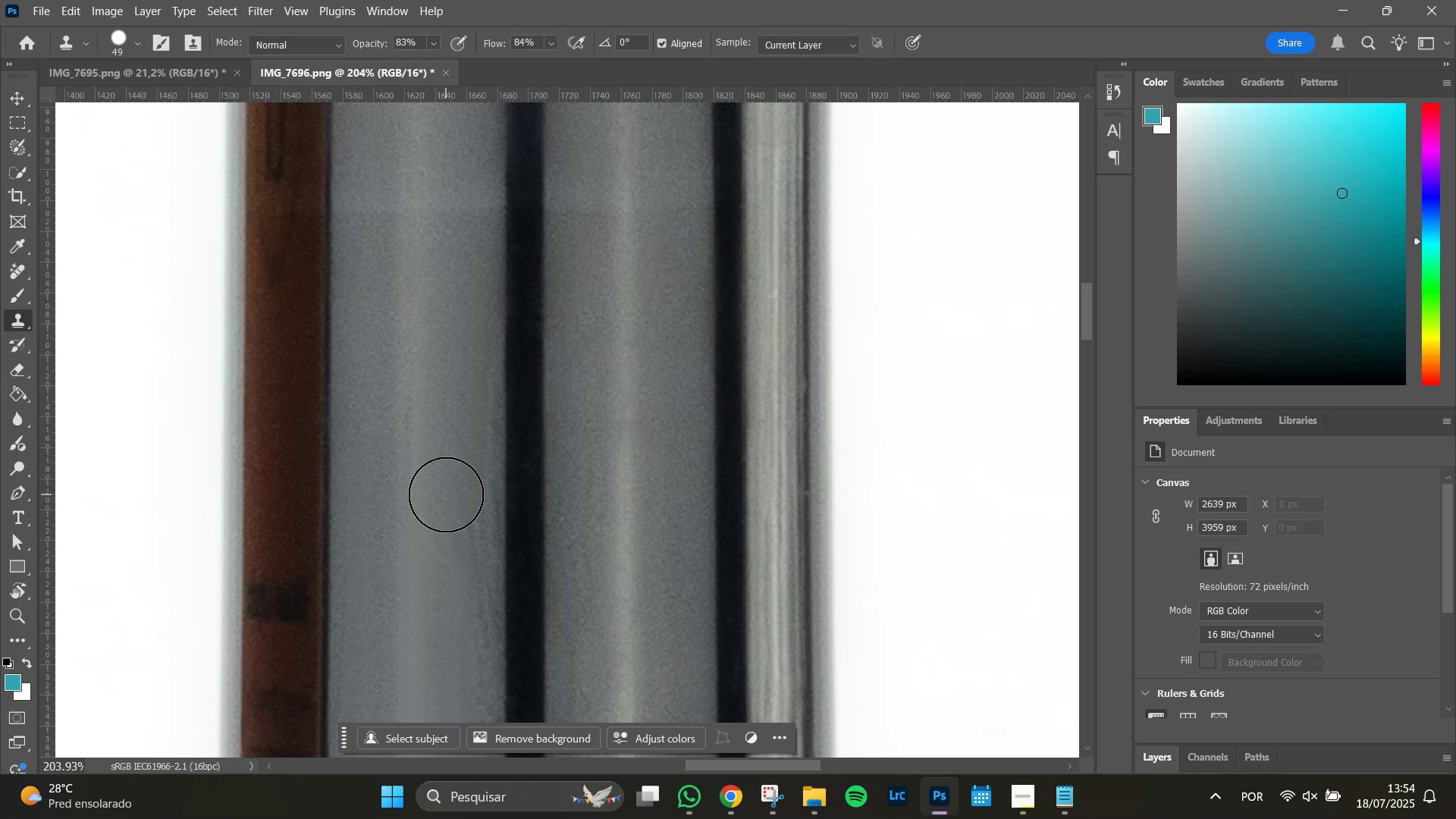 
left_click([446, 495])
 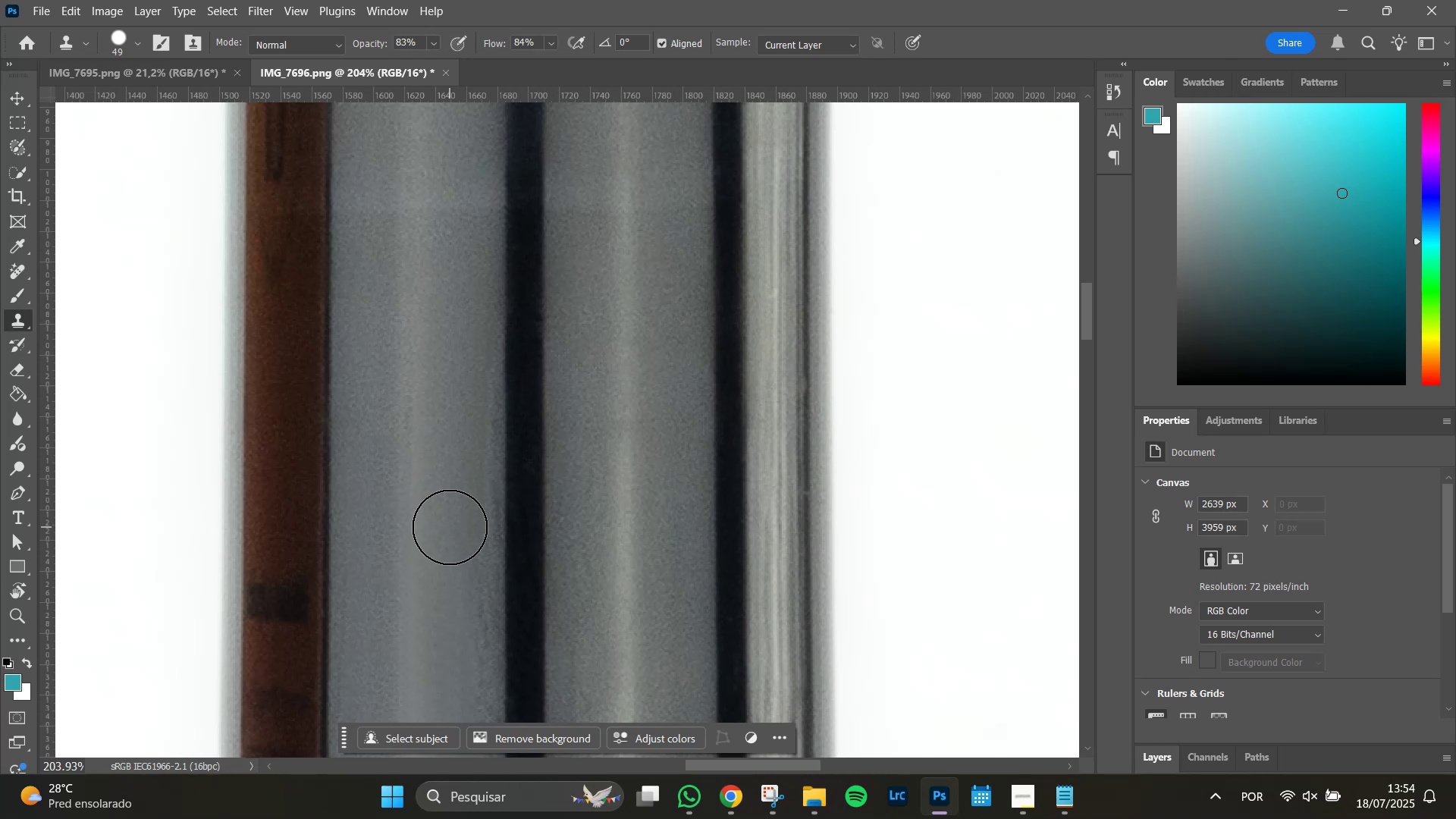 
left_click([450, 527])
 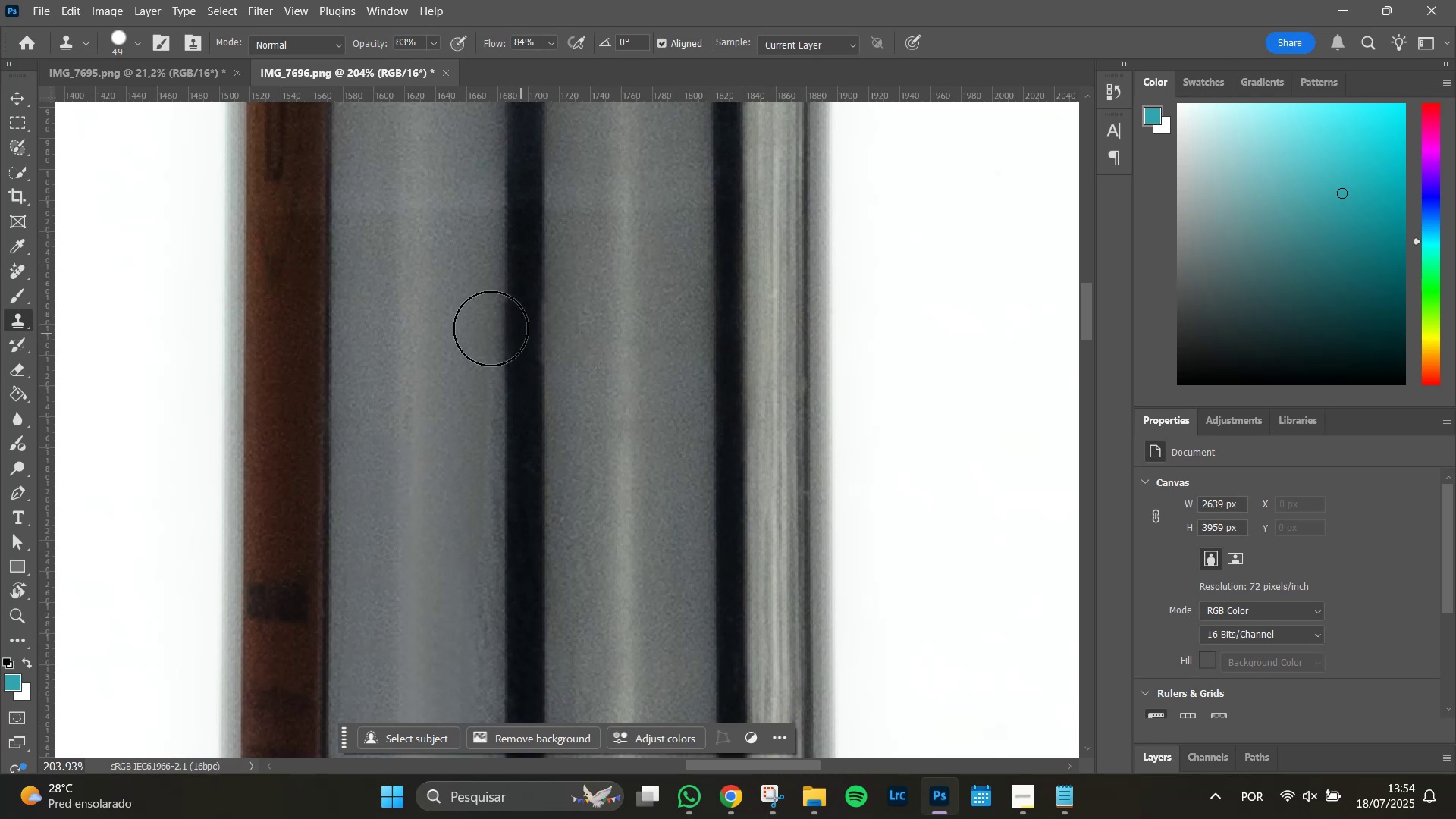 
hold_key(key=AltLeft, duration=1.51)
 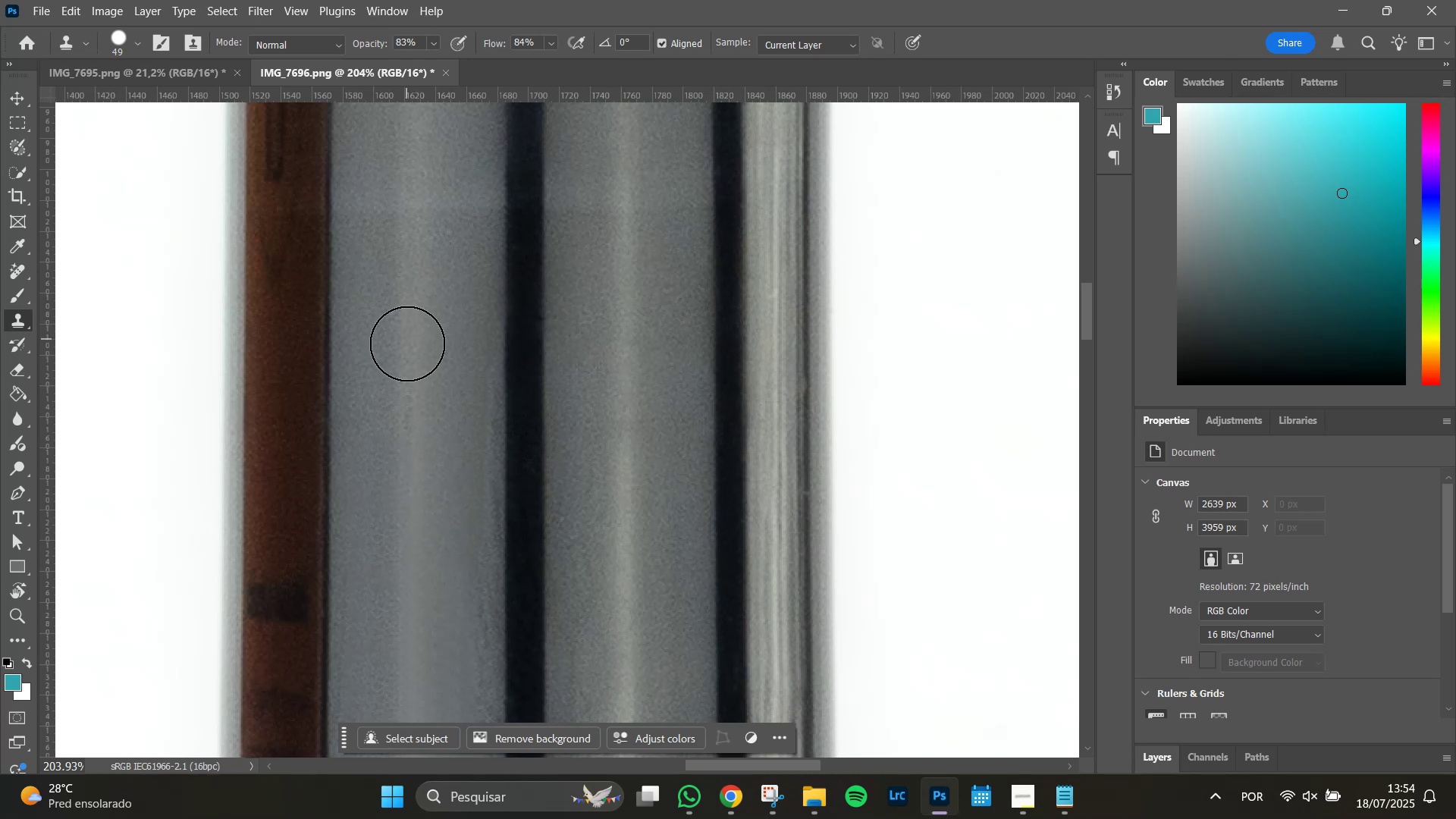 
hold_key(key=AltLeft, duration=0.47)
left_click([406, 339])
 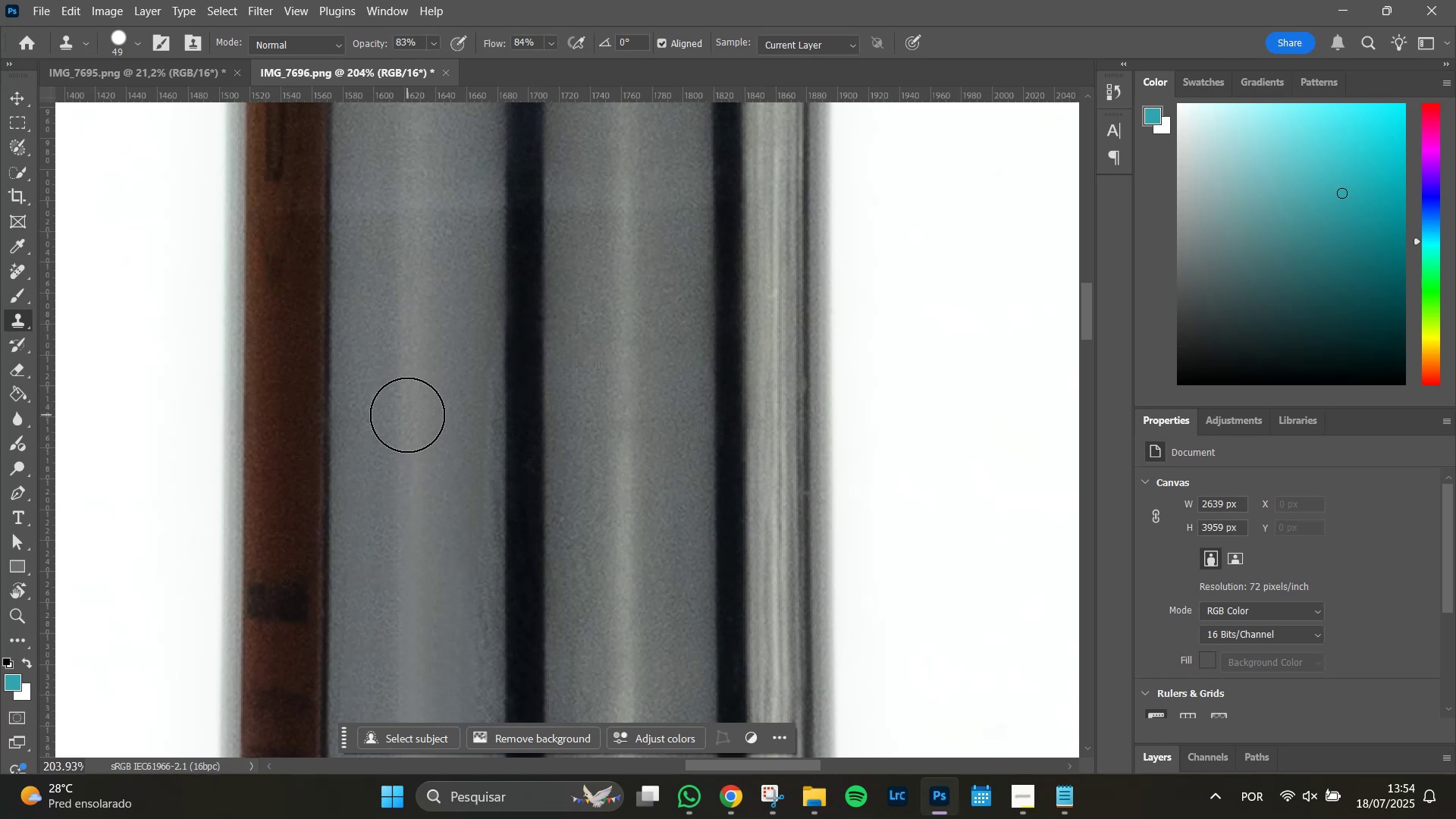 
left_click([406, 415])
 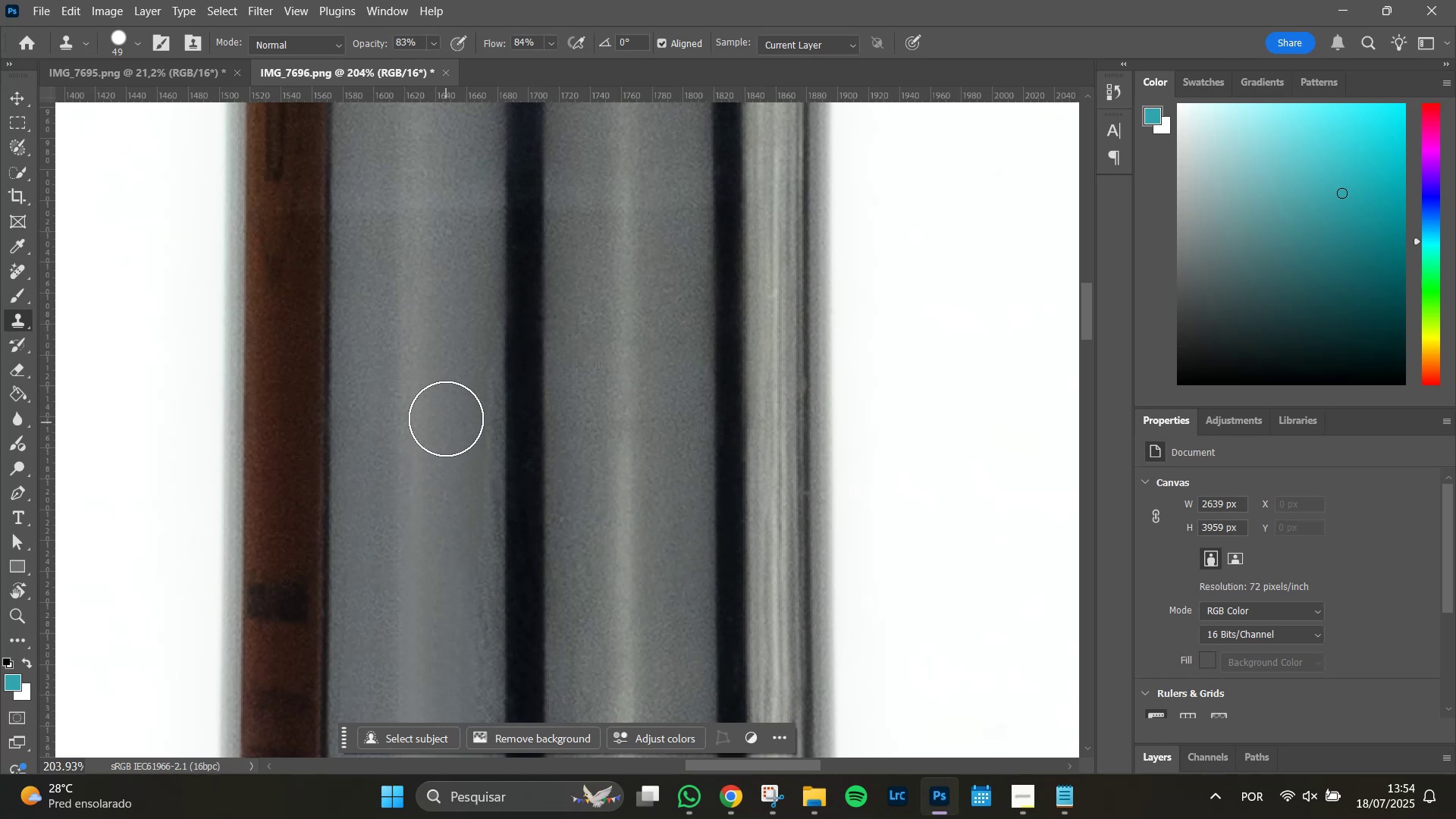 
hold_key(key=Space, duration=1.51)
 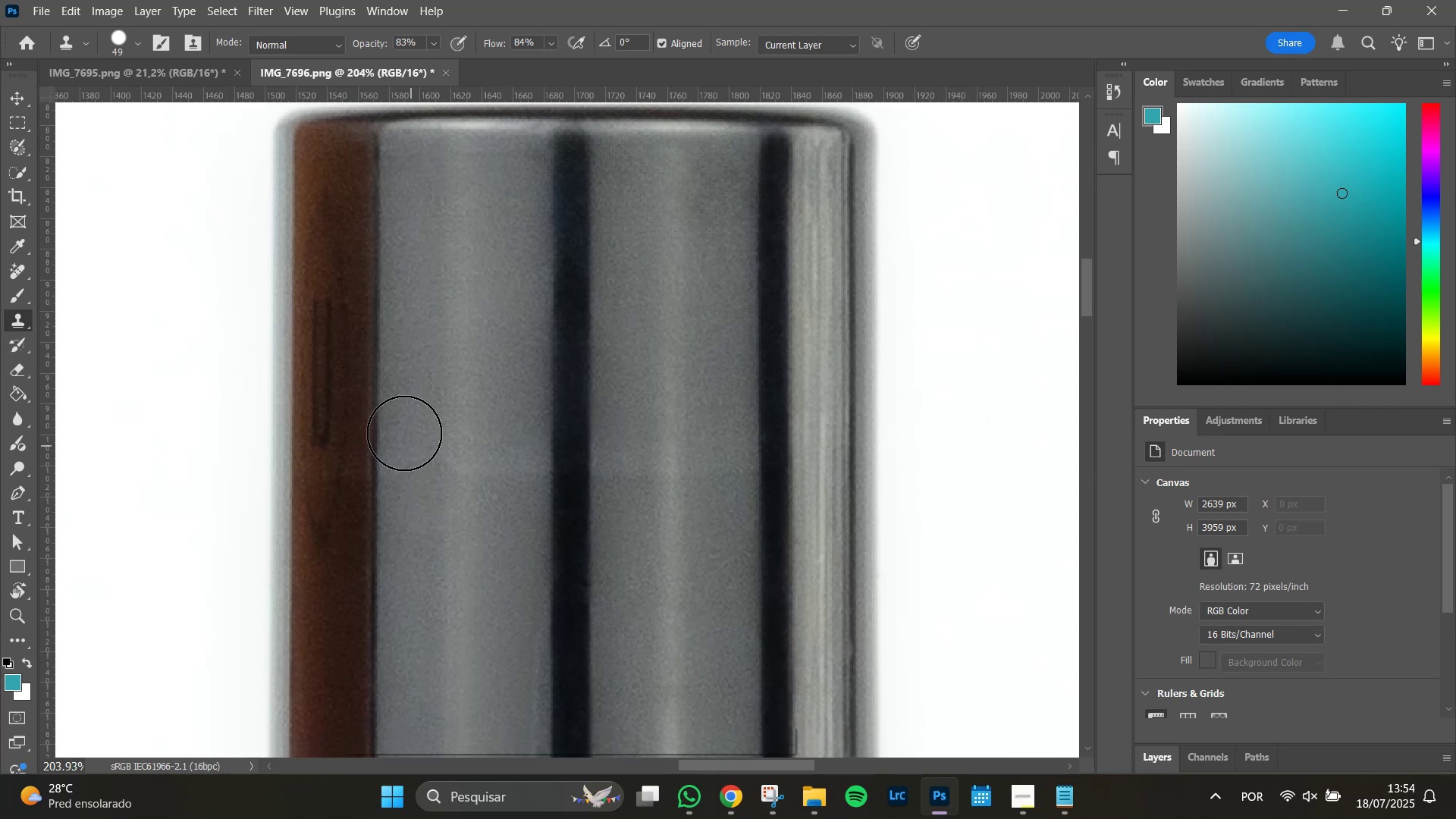 
left_click_drag(start_coordinate=[422, 296], to_coordinate=[469, 567])
 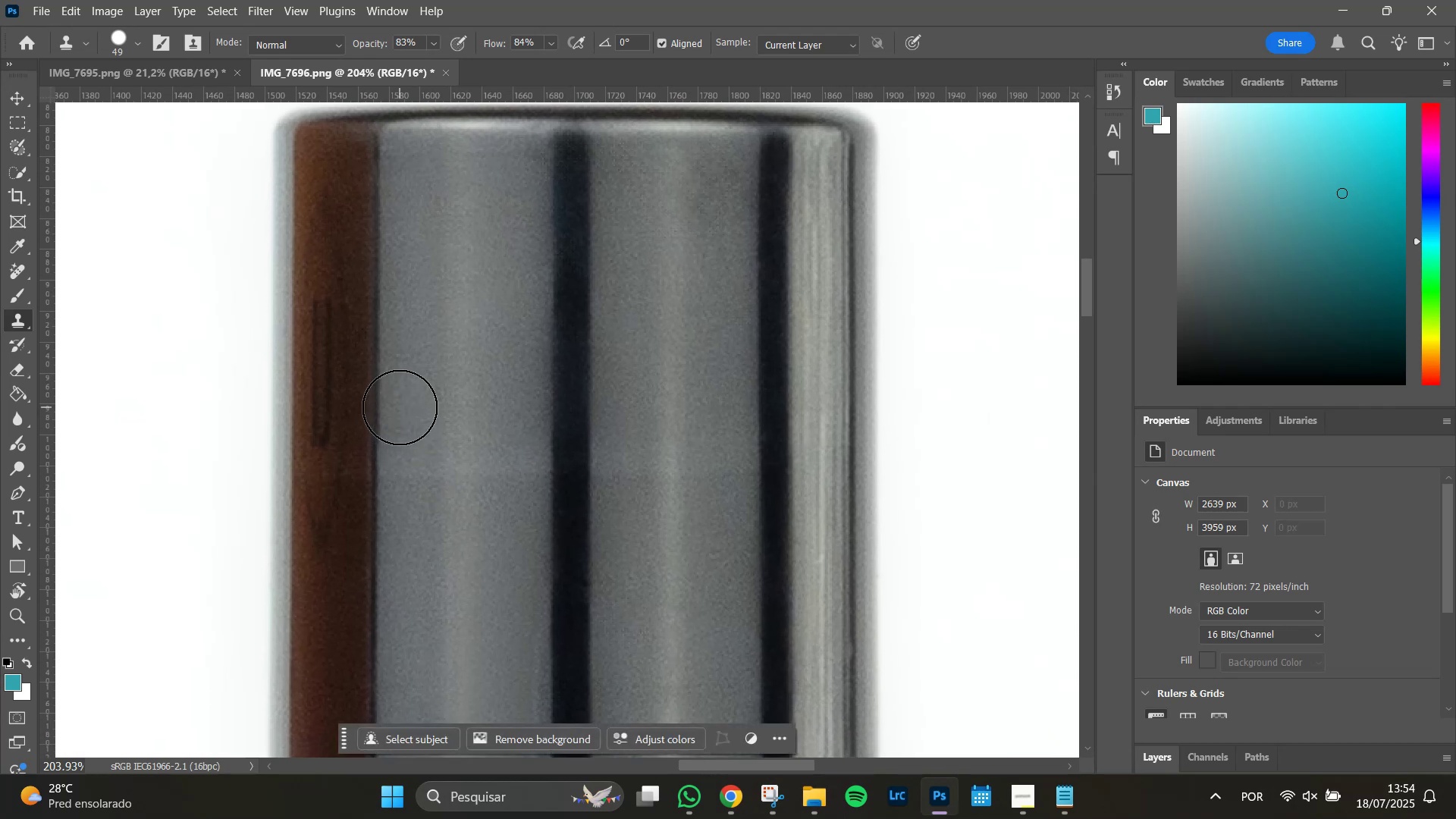 
key(Space)
 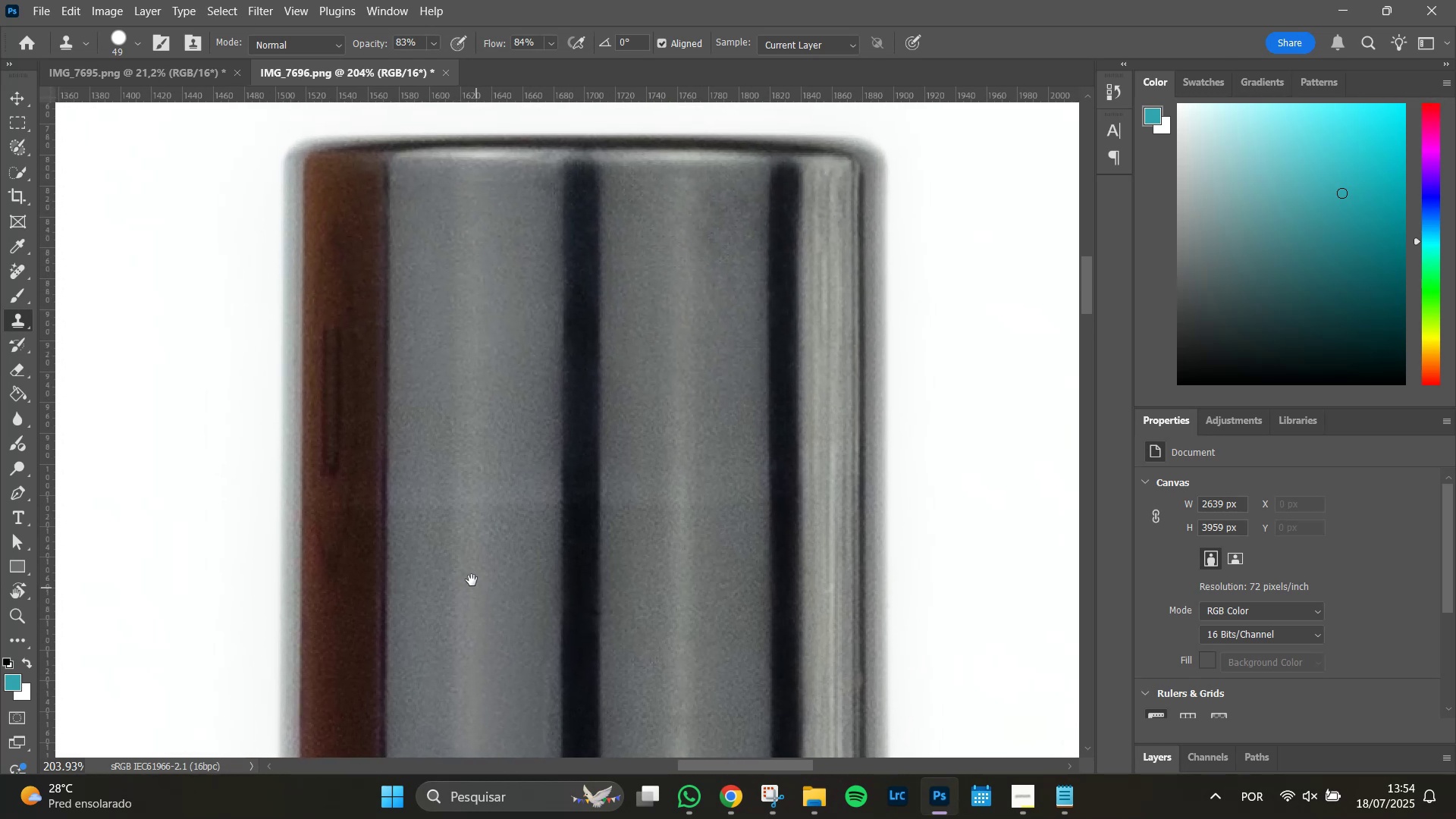 
key(Space)
 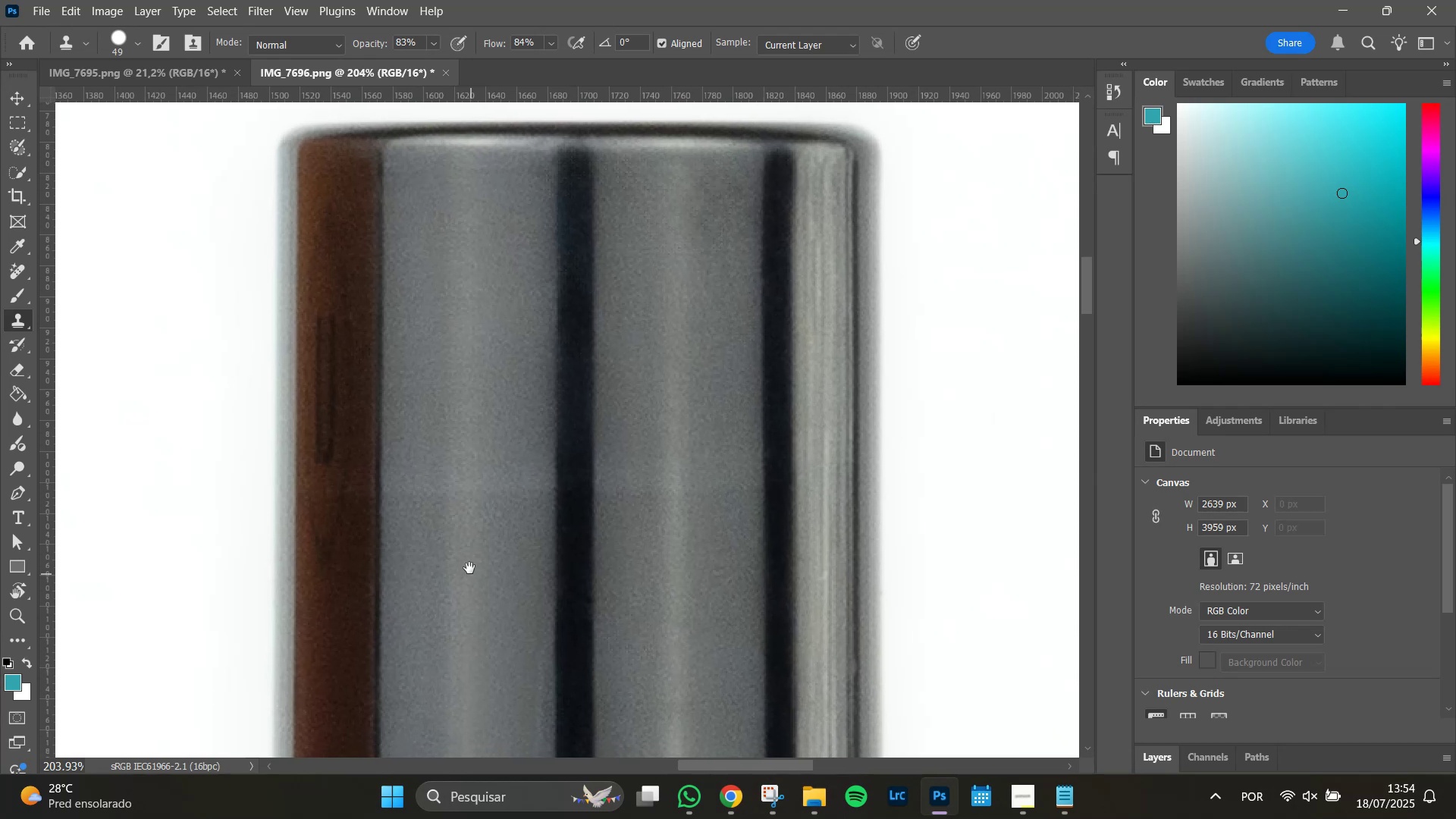 
key(Space)
 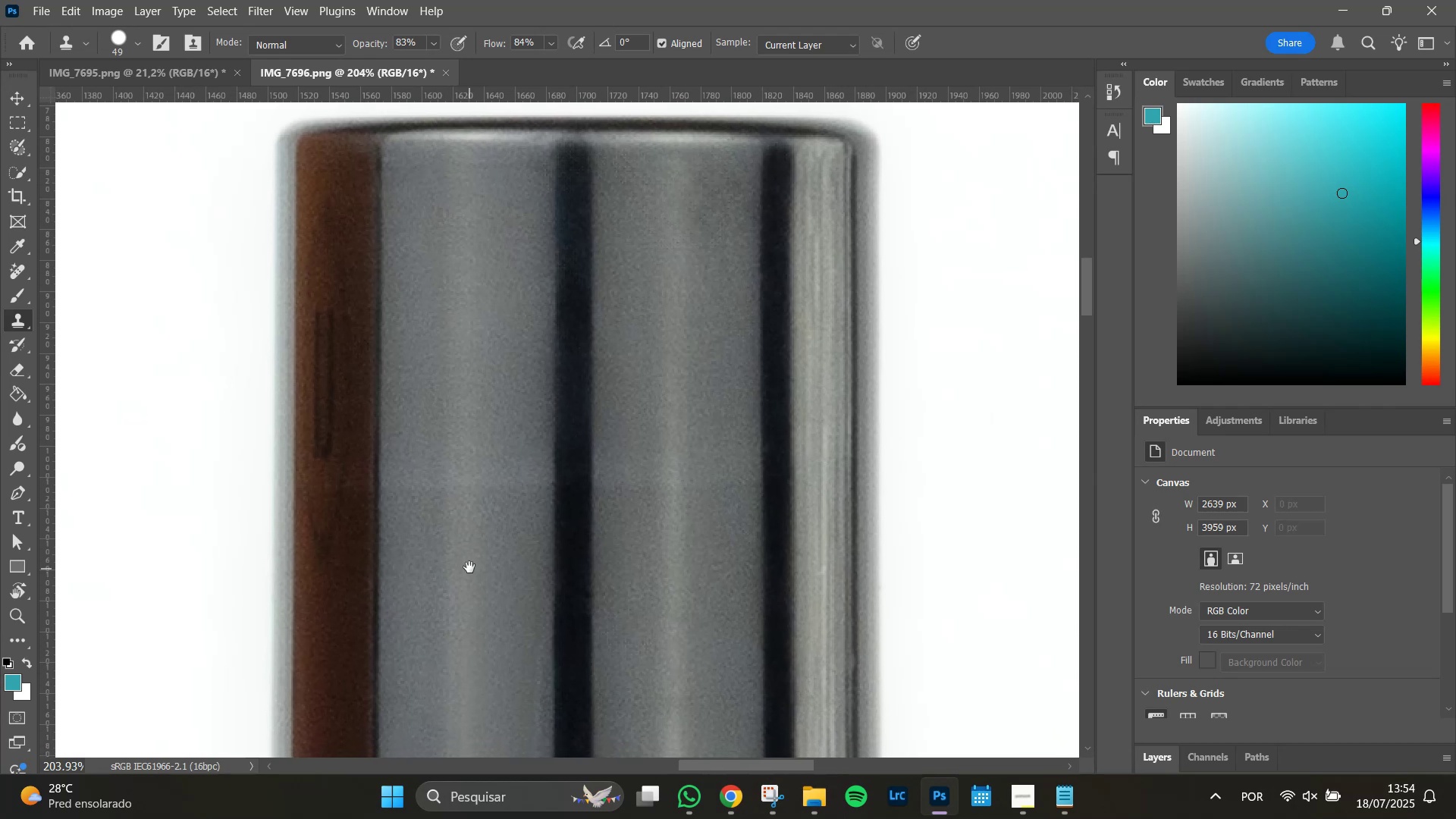 
key(Space)
 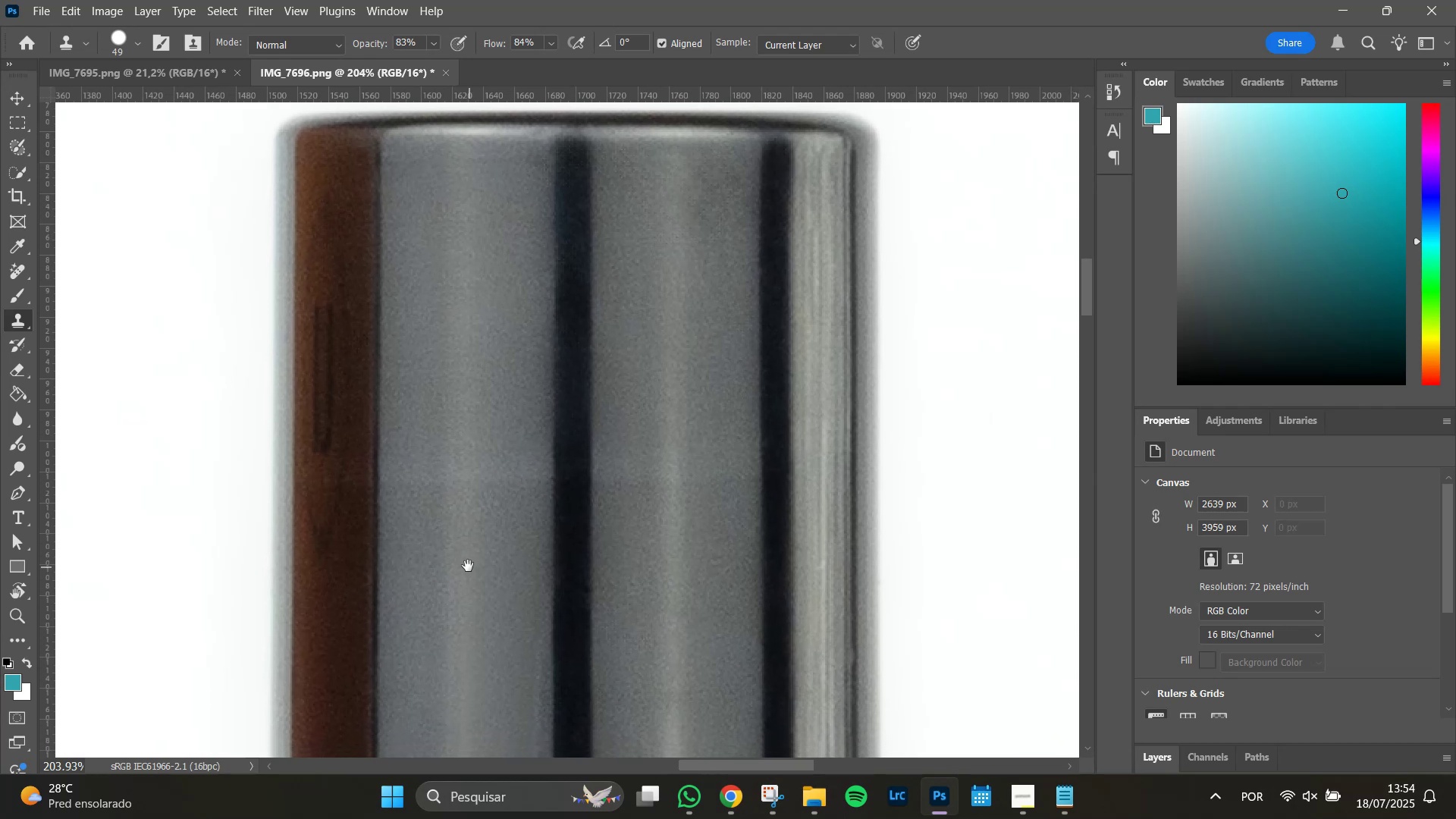 
key(Space)
 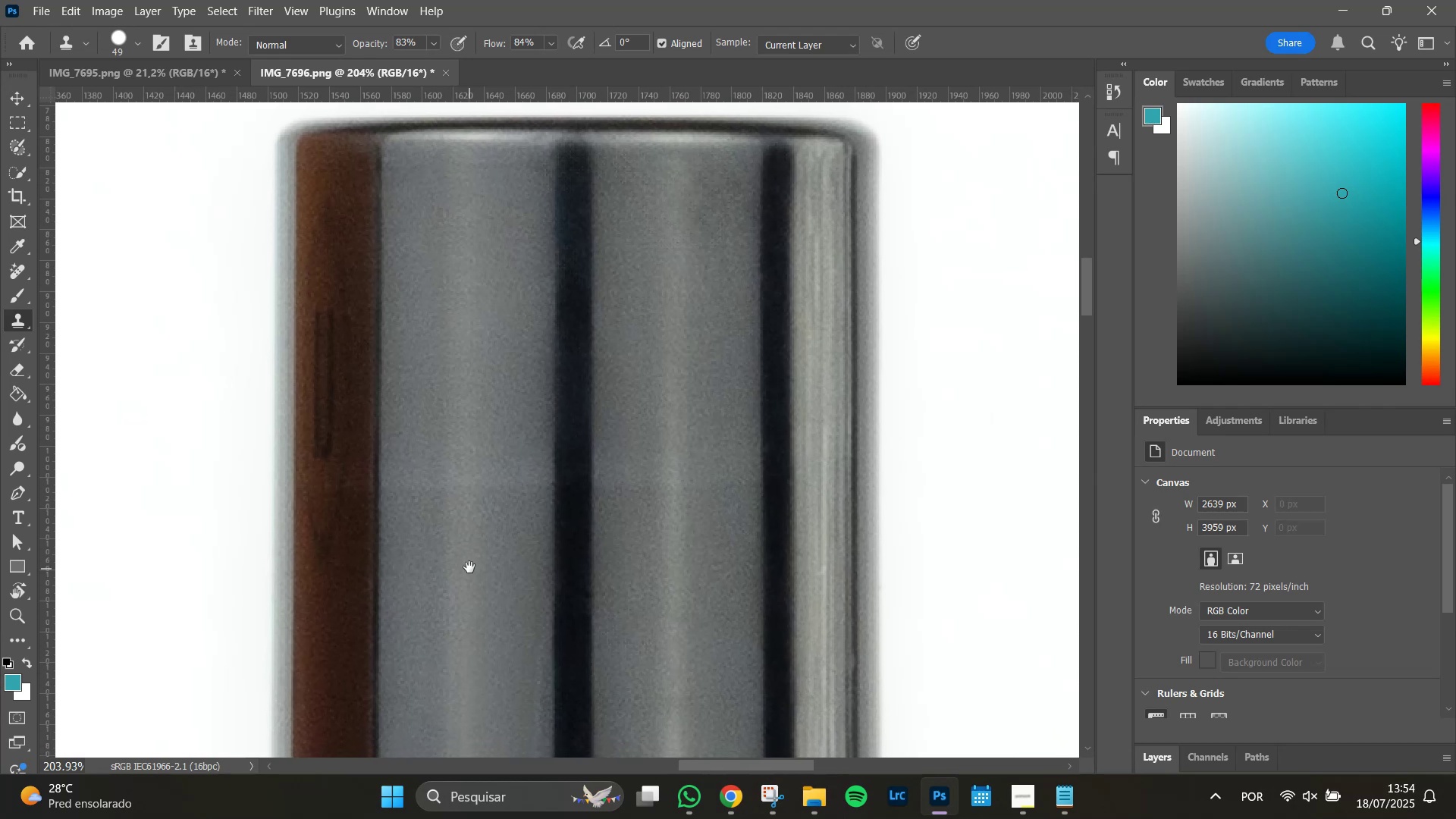 
key(Space)
 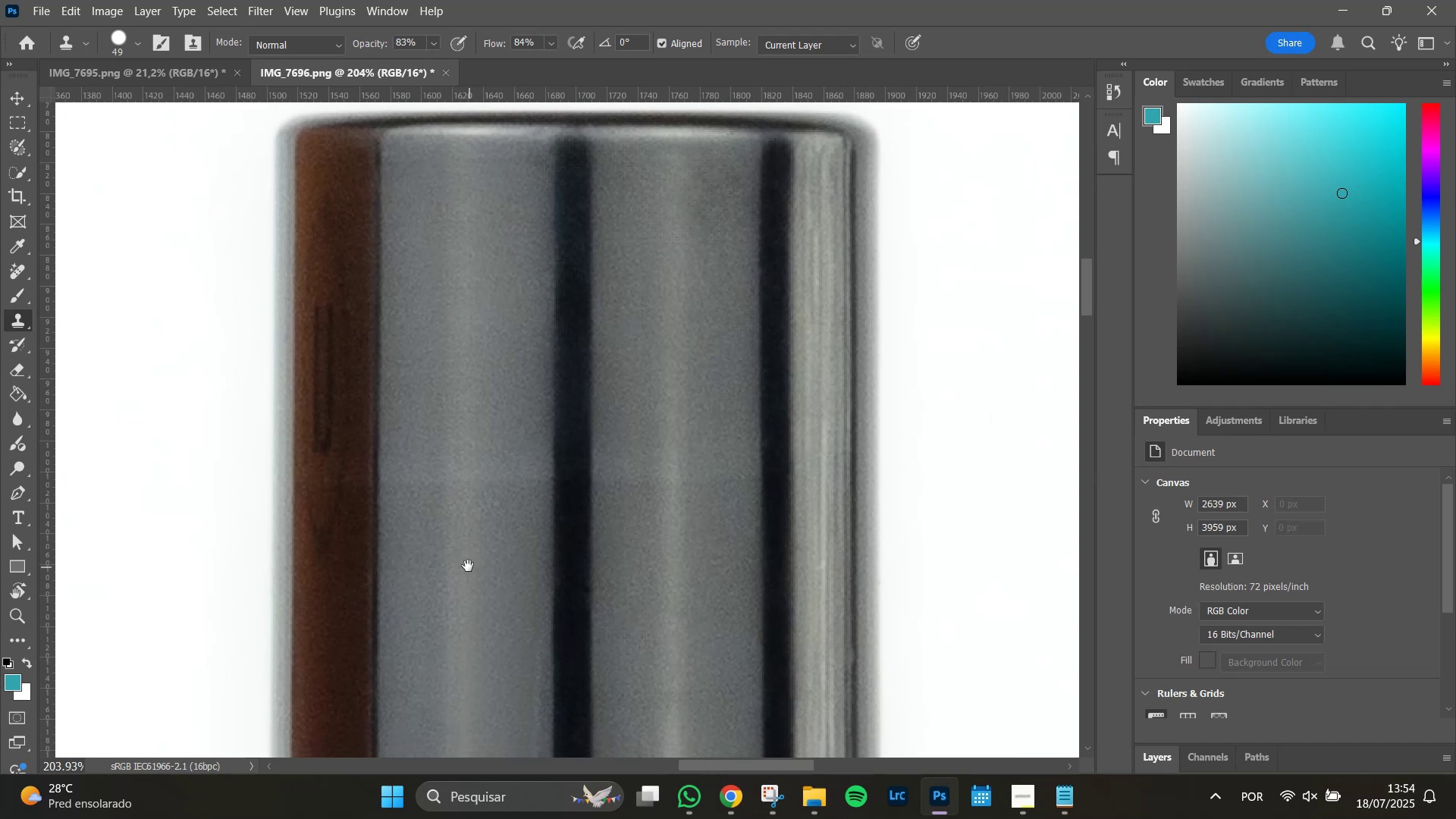 
key(Space)
 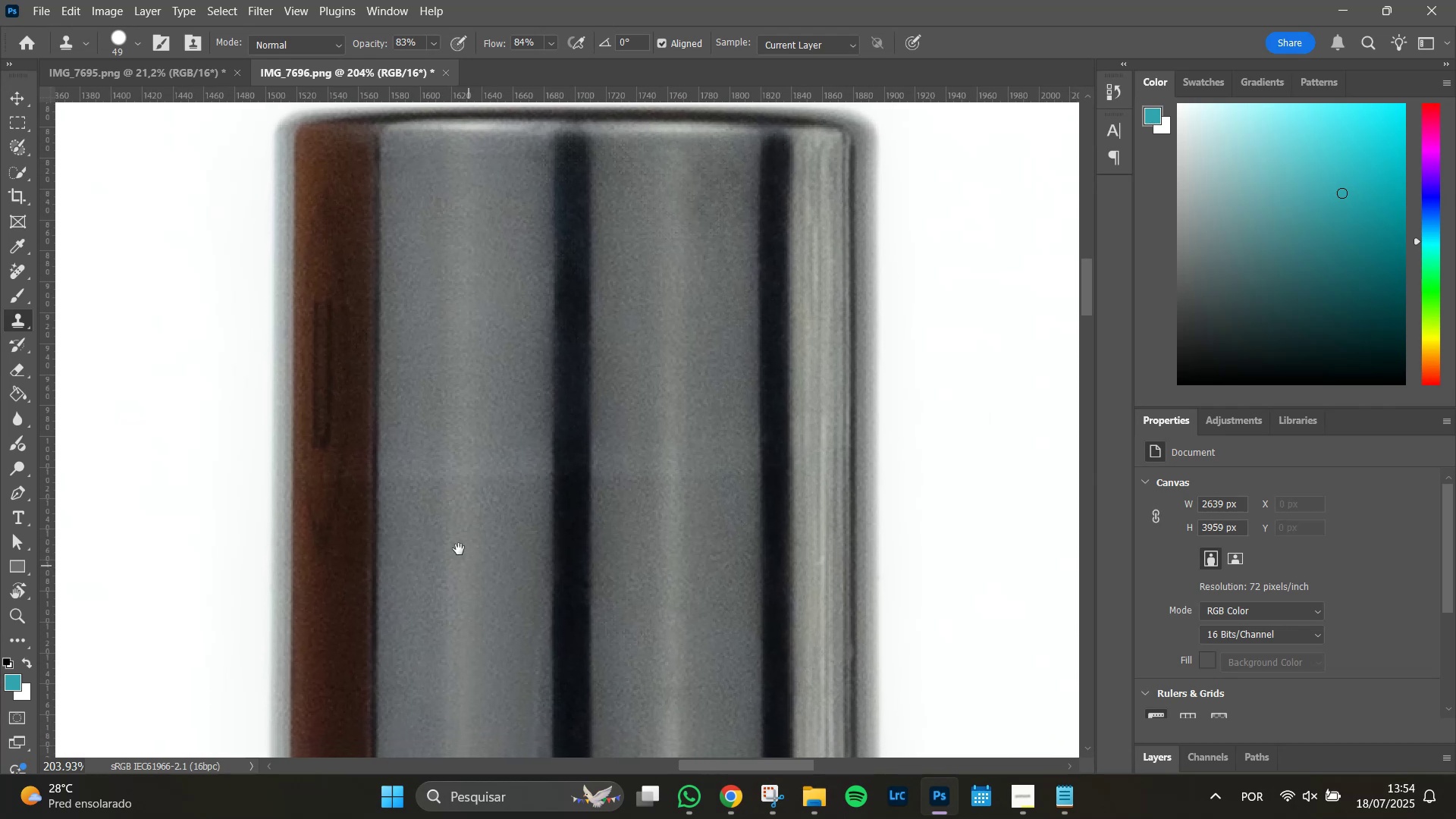 
key(Space)
 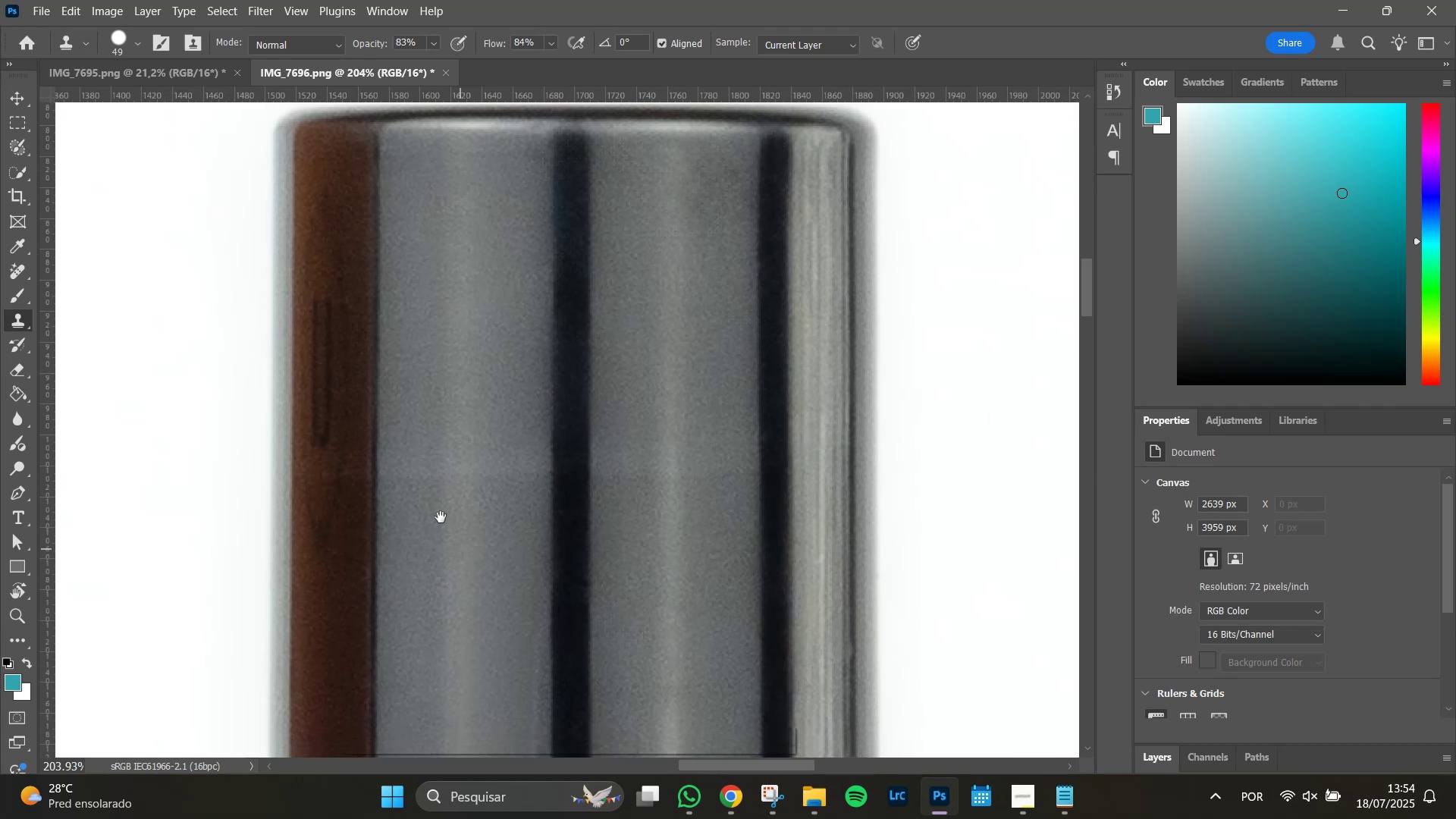 
key(Space)
 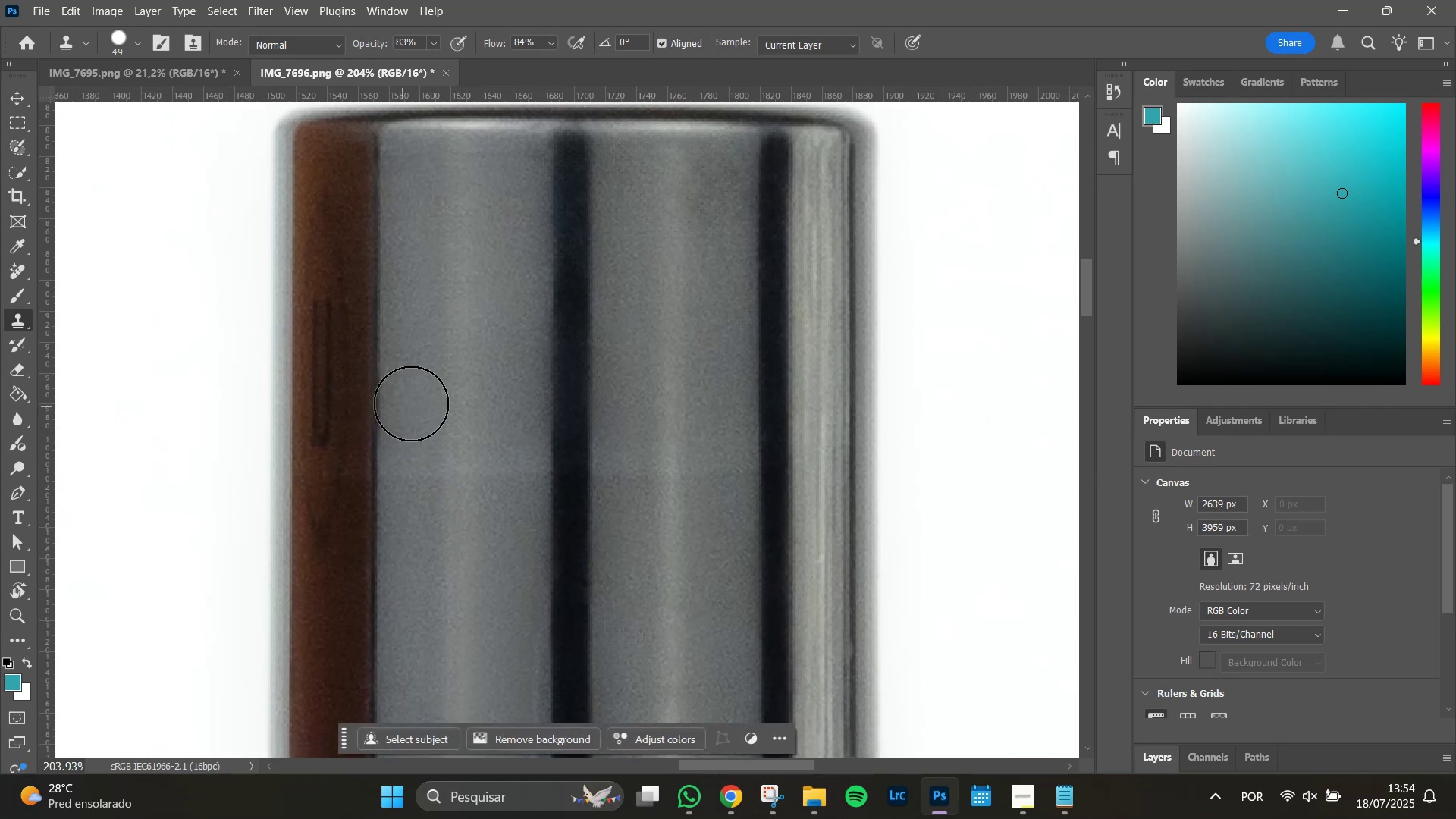 
hold_key(key=AltLeft, duration=1.32)
left_click([410, 412])
 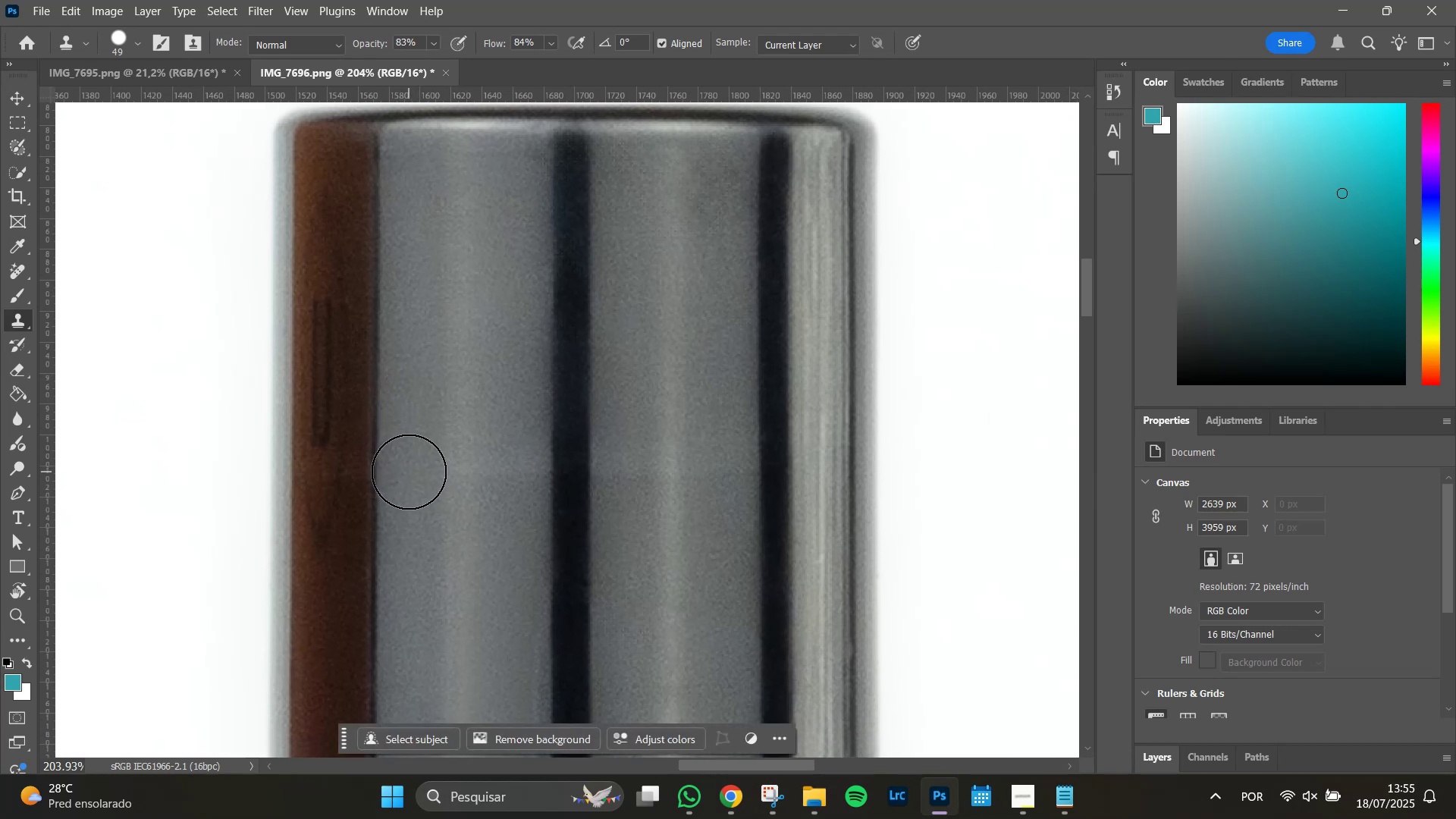 
left_click([409, 472])
 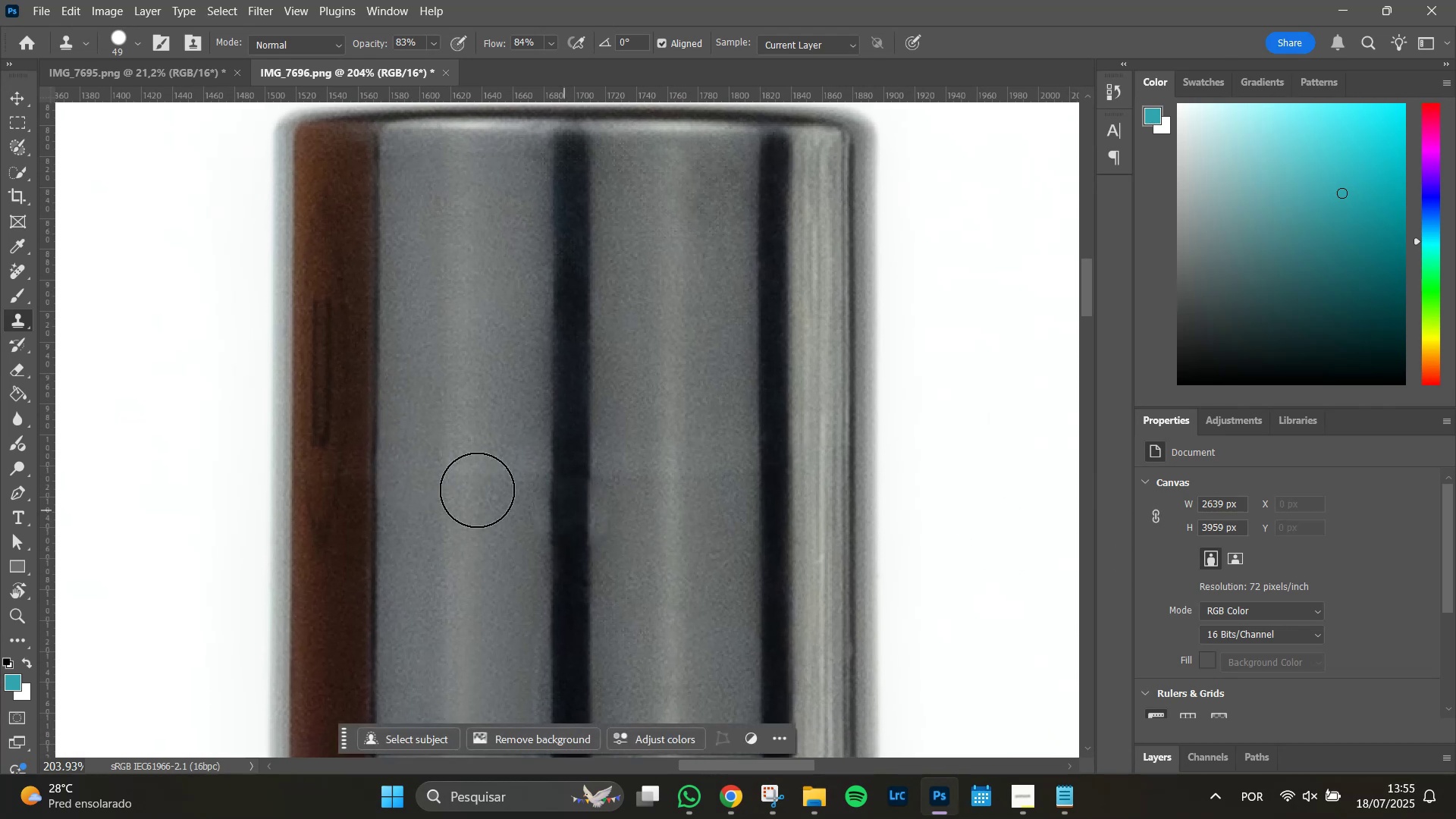 
hold_key(key=AltLeft, duration=0.6)
left_click([510, 406])
 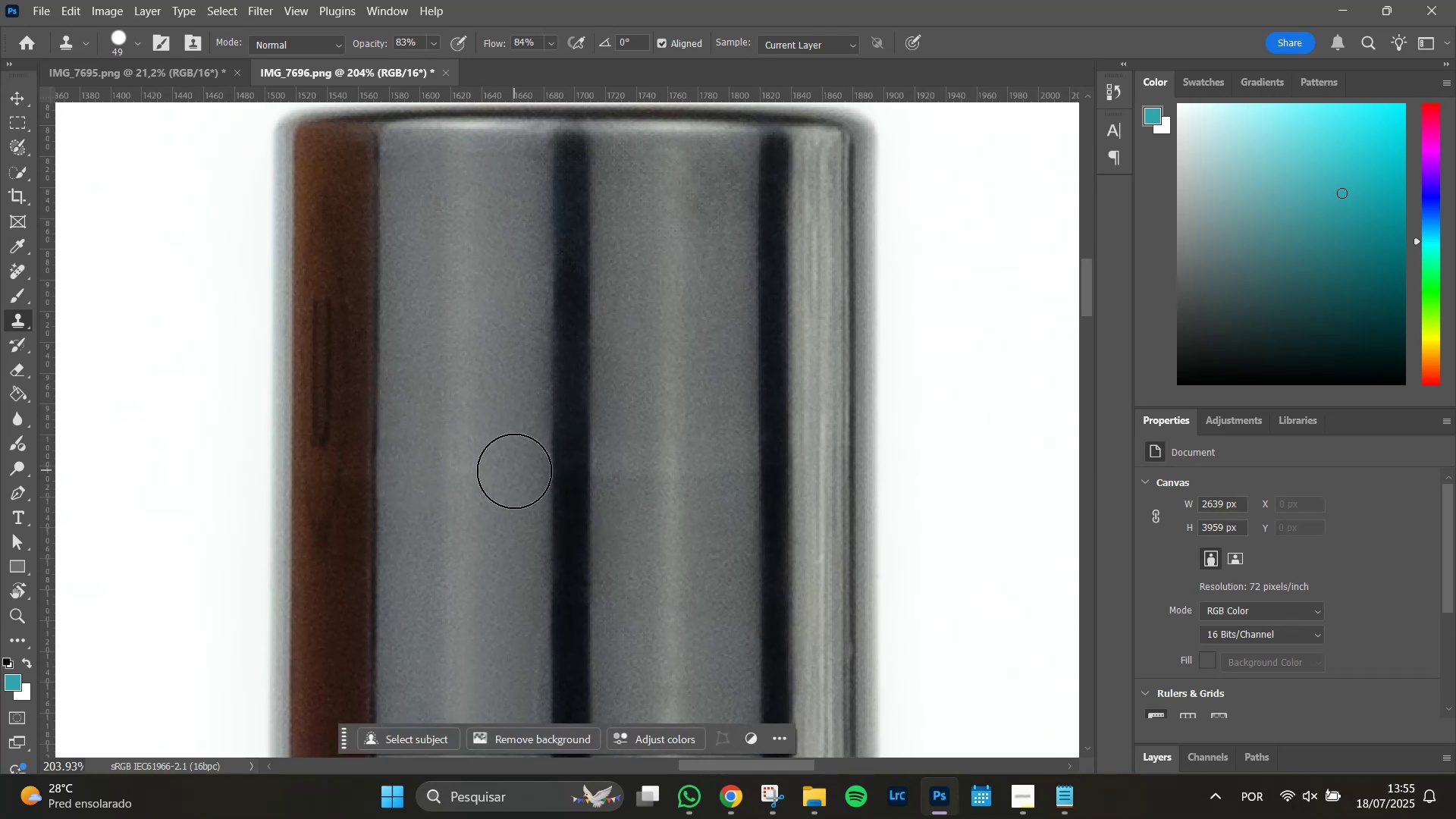 
left_click([514, 471])
 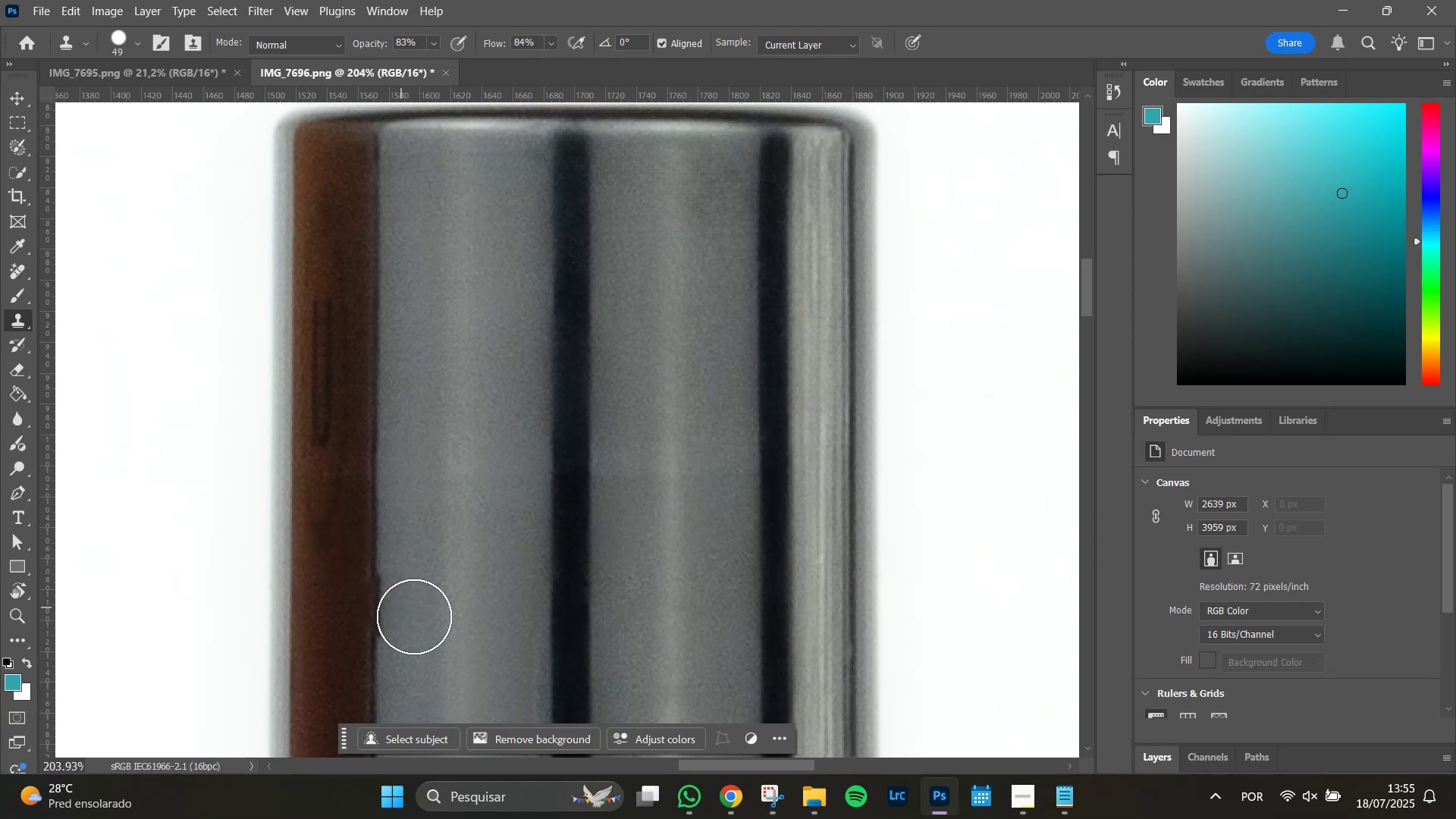 
hold_key(key=AltLeft, duration=1.06)
left_click([460, 404])
 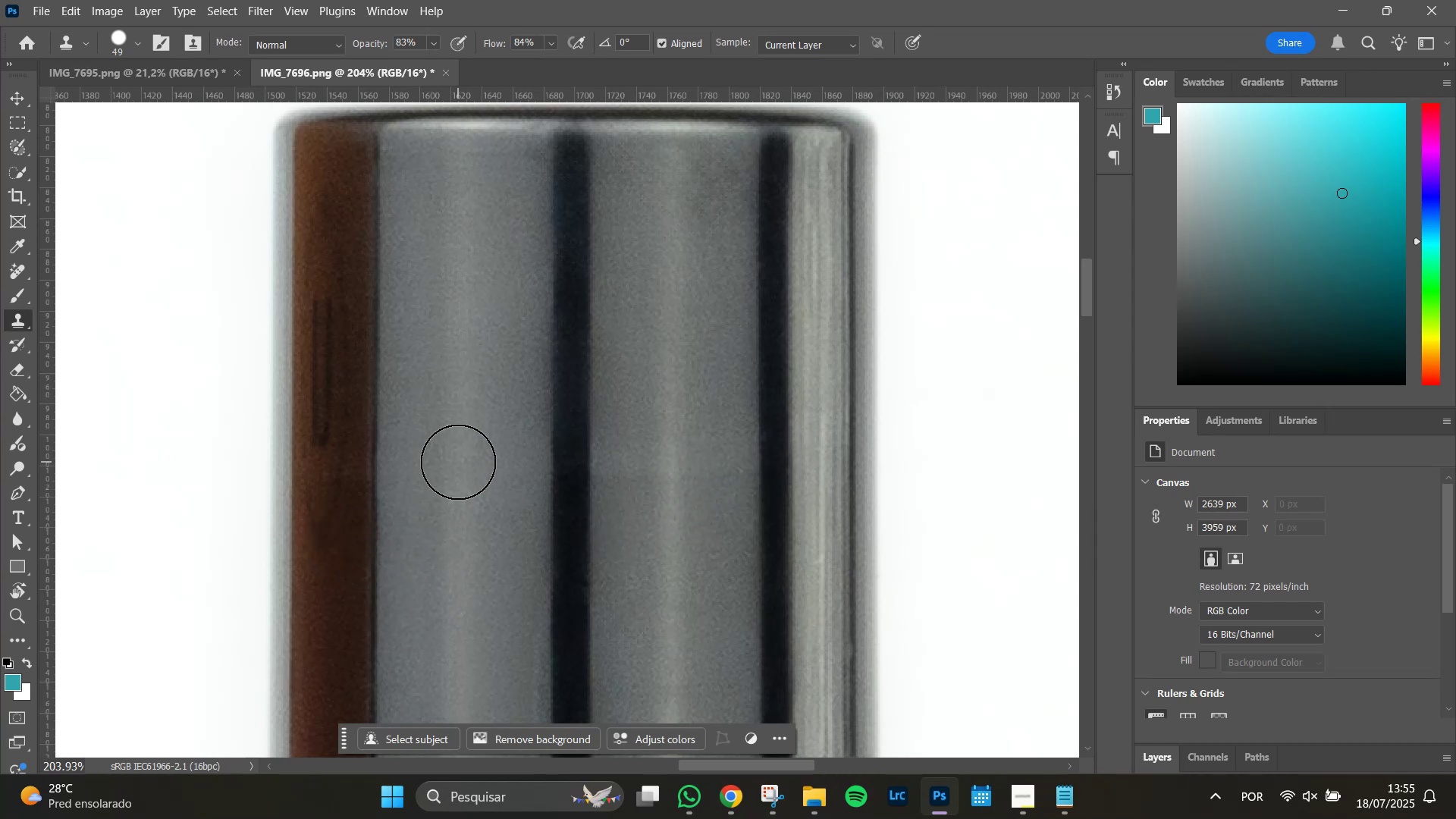 
left_click([458, 462])
 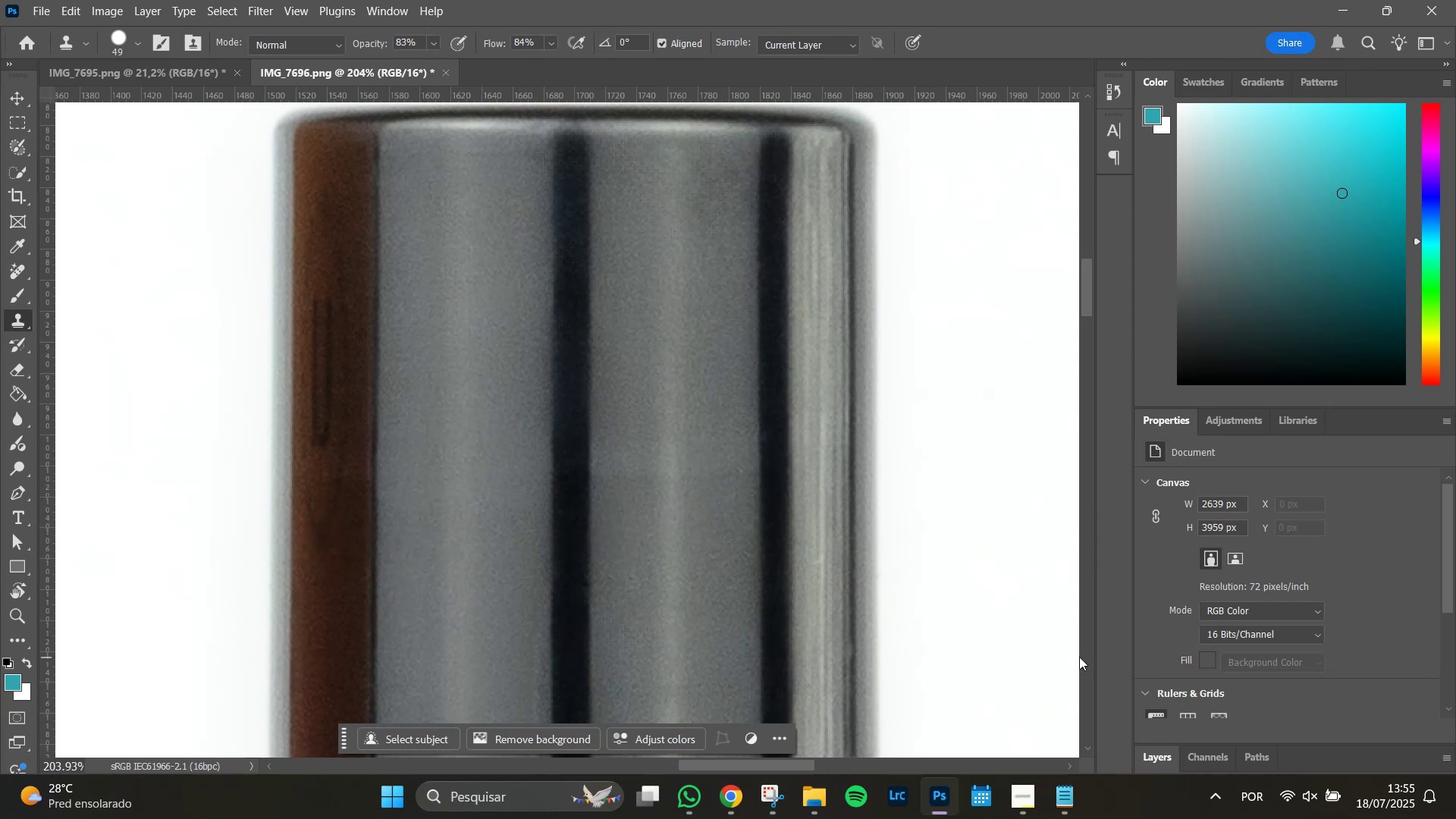 
hold_key(key=Space, duration=1.51)
 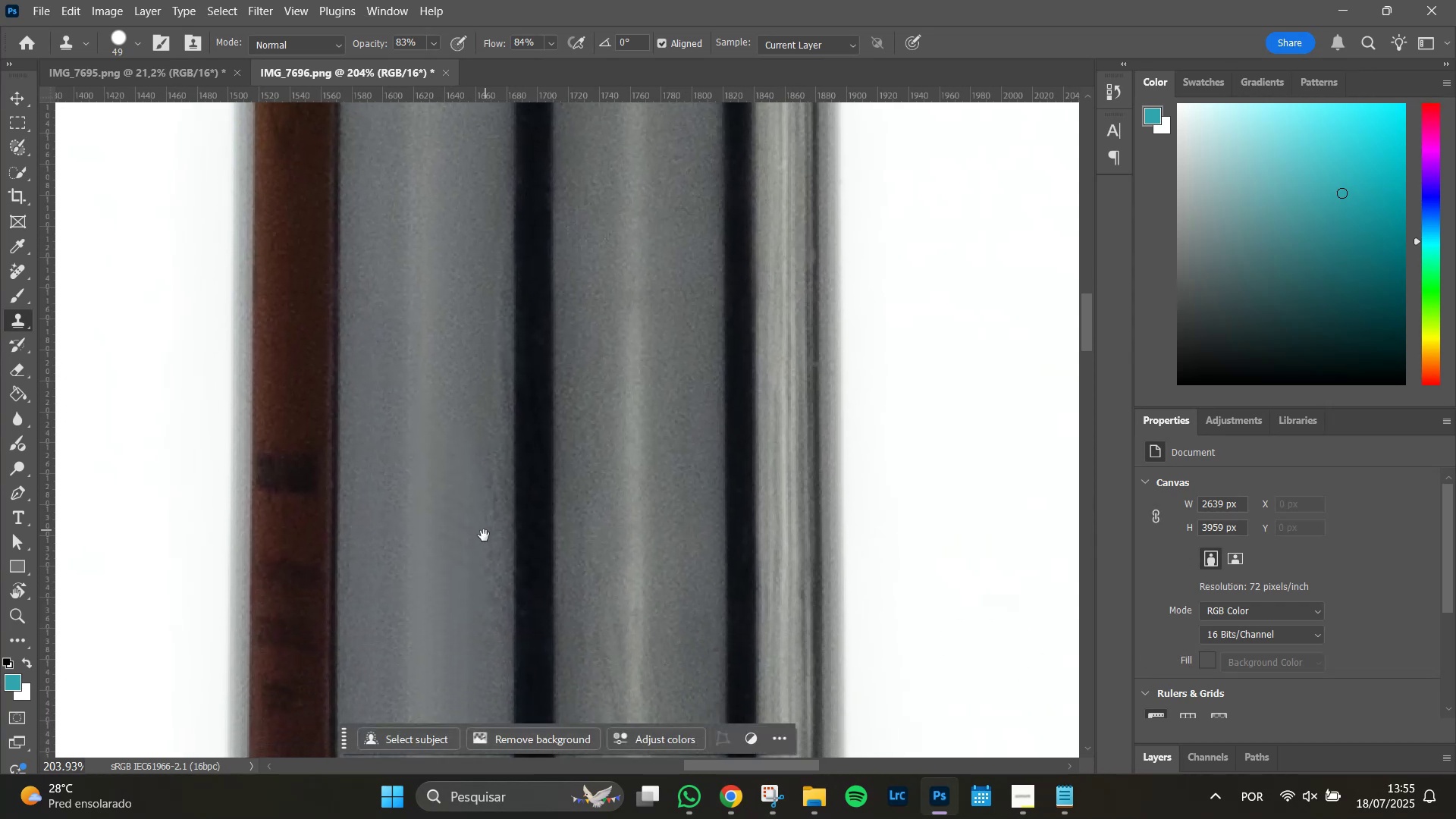 
left_click_drag(start_coordinate=[542, 650], to_coordinate=[505, 256])
 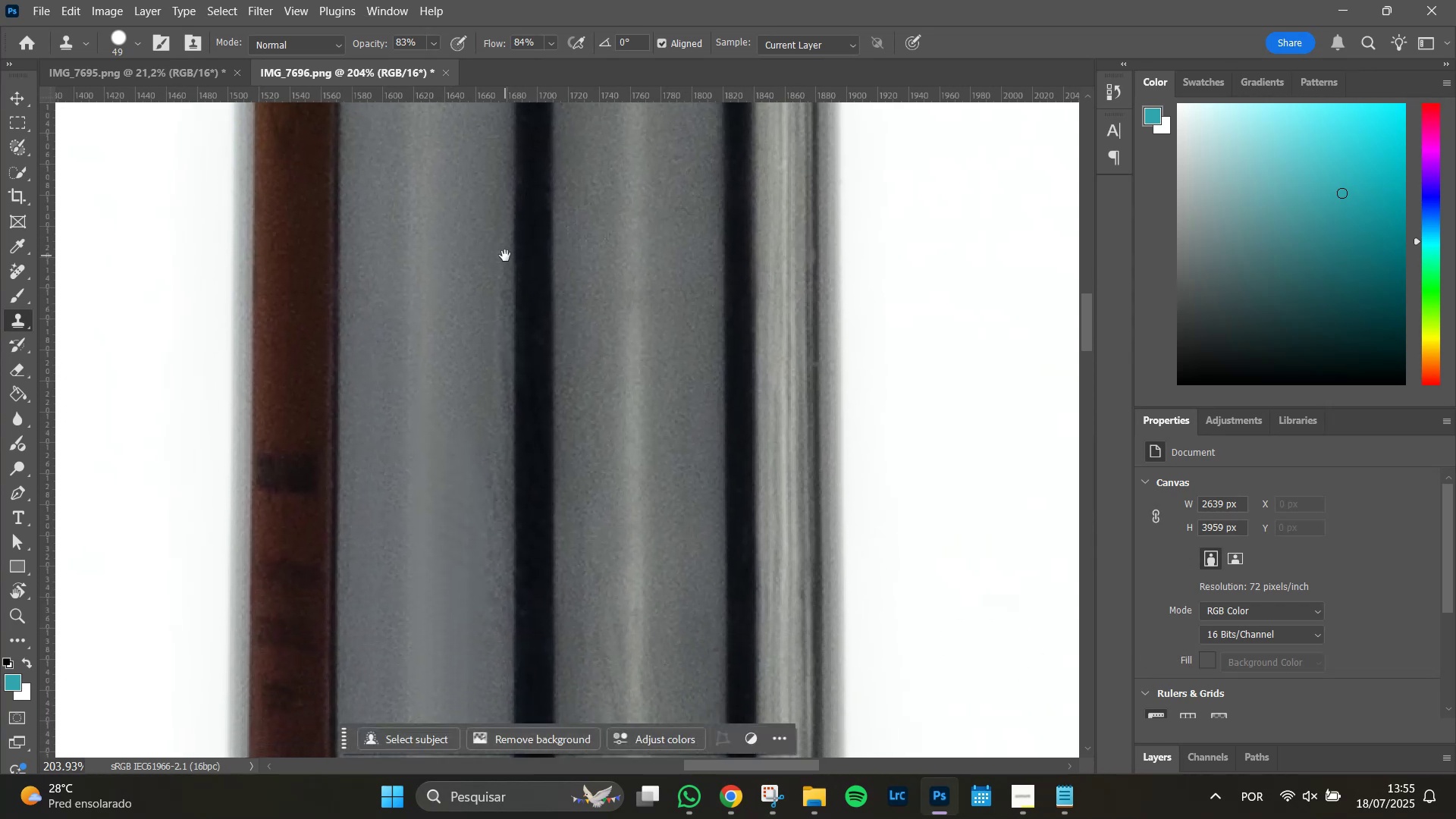 
hold_key(key=Space, duration=1.51)
 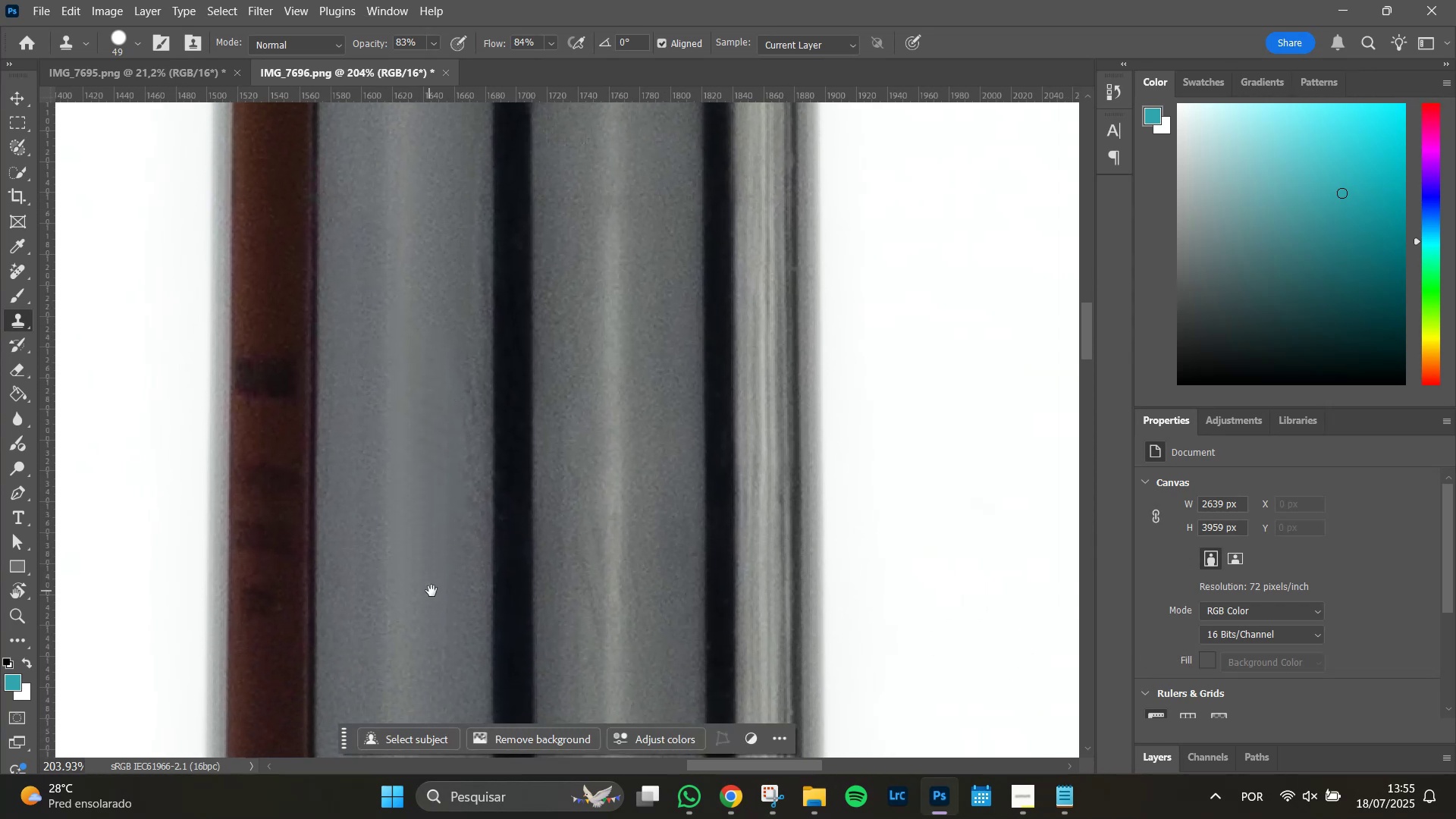 
left_click_drag(start_coordinate=[483, 543], to_coordinate=[462, 447])
 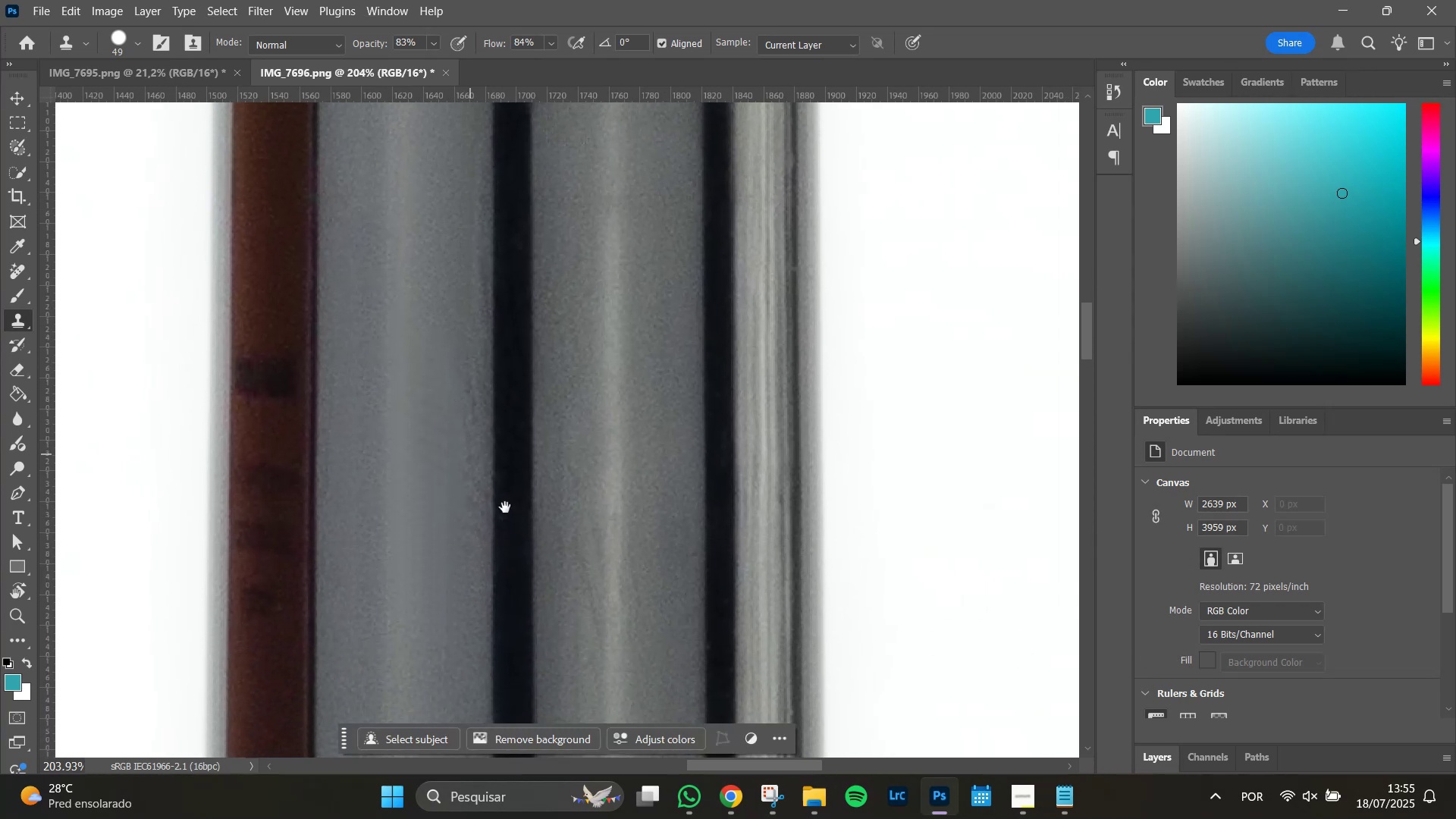 
hold_key(key=Space, duration=1.11)
 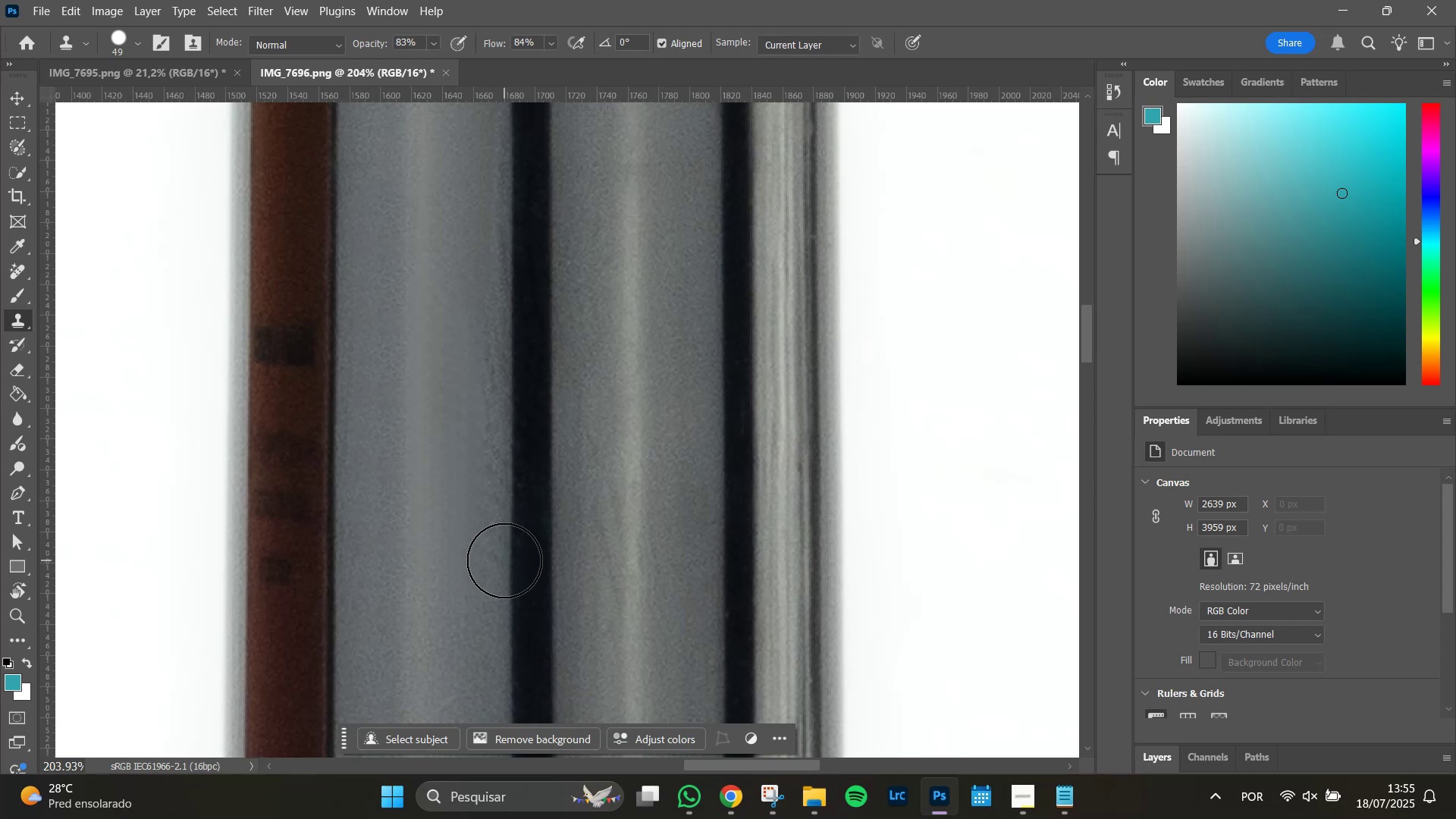 
left_click_drag(start_coordinate=[432, 590], to_coordinate=[451, 558])
 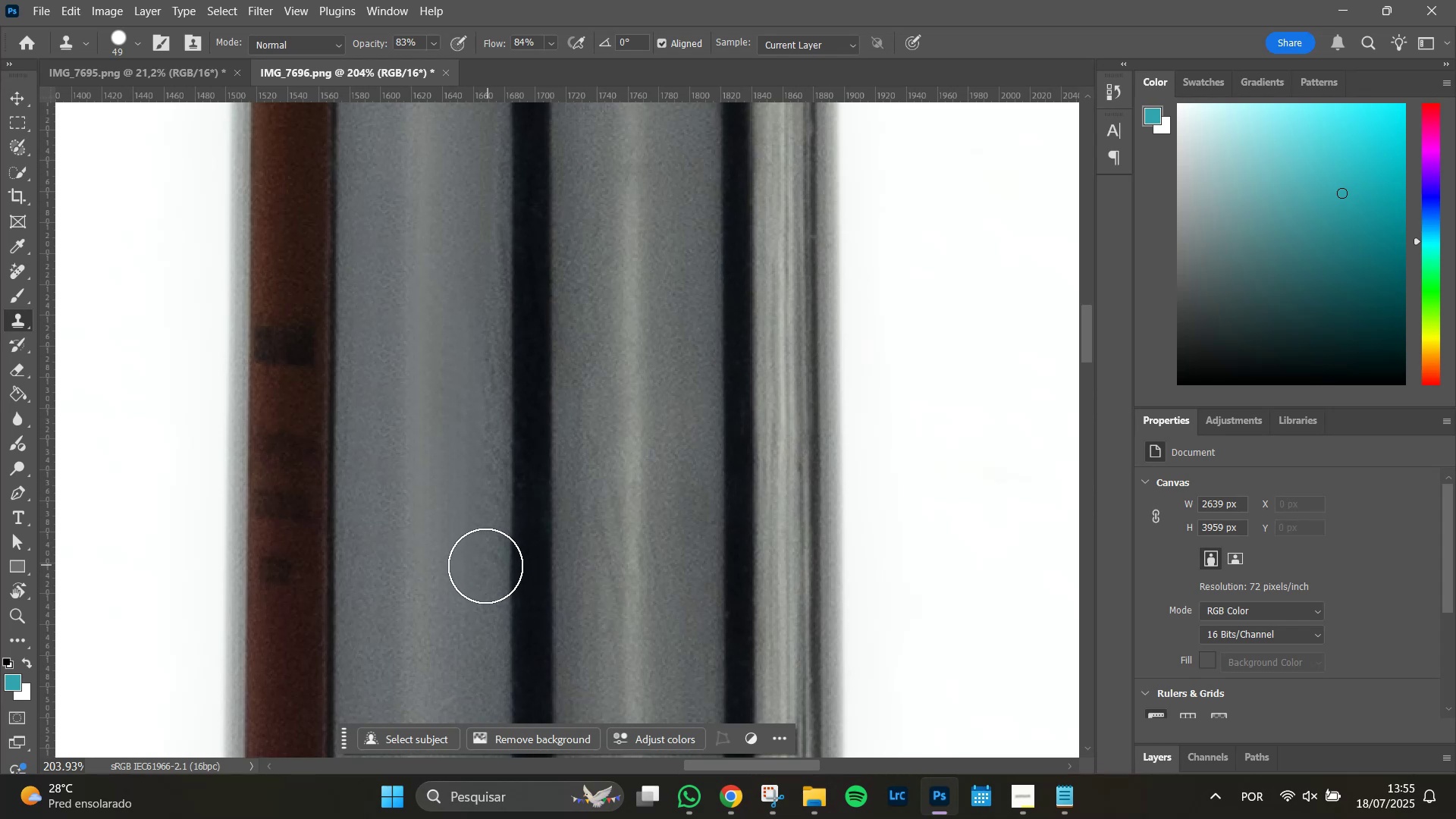 
hold_key(key=AltLeft, duration=0.75)
left_click([495, 562])
 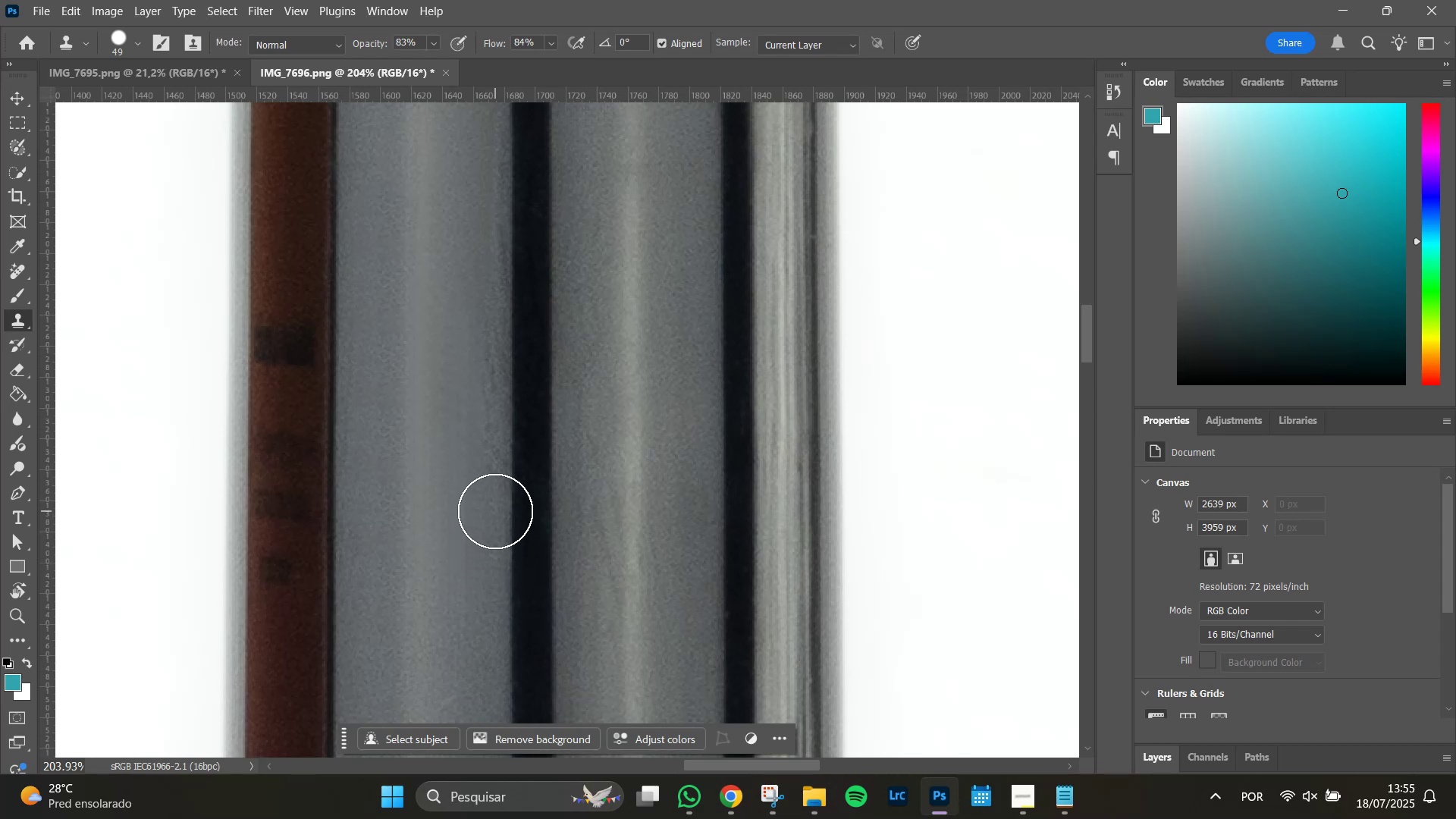 
left_click([495, 511])
 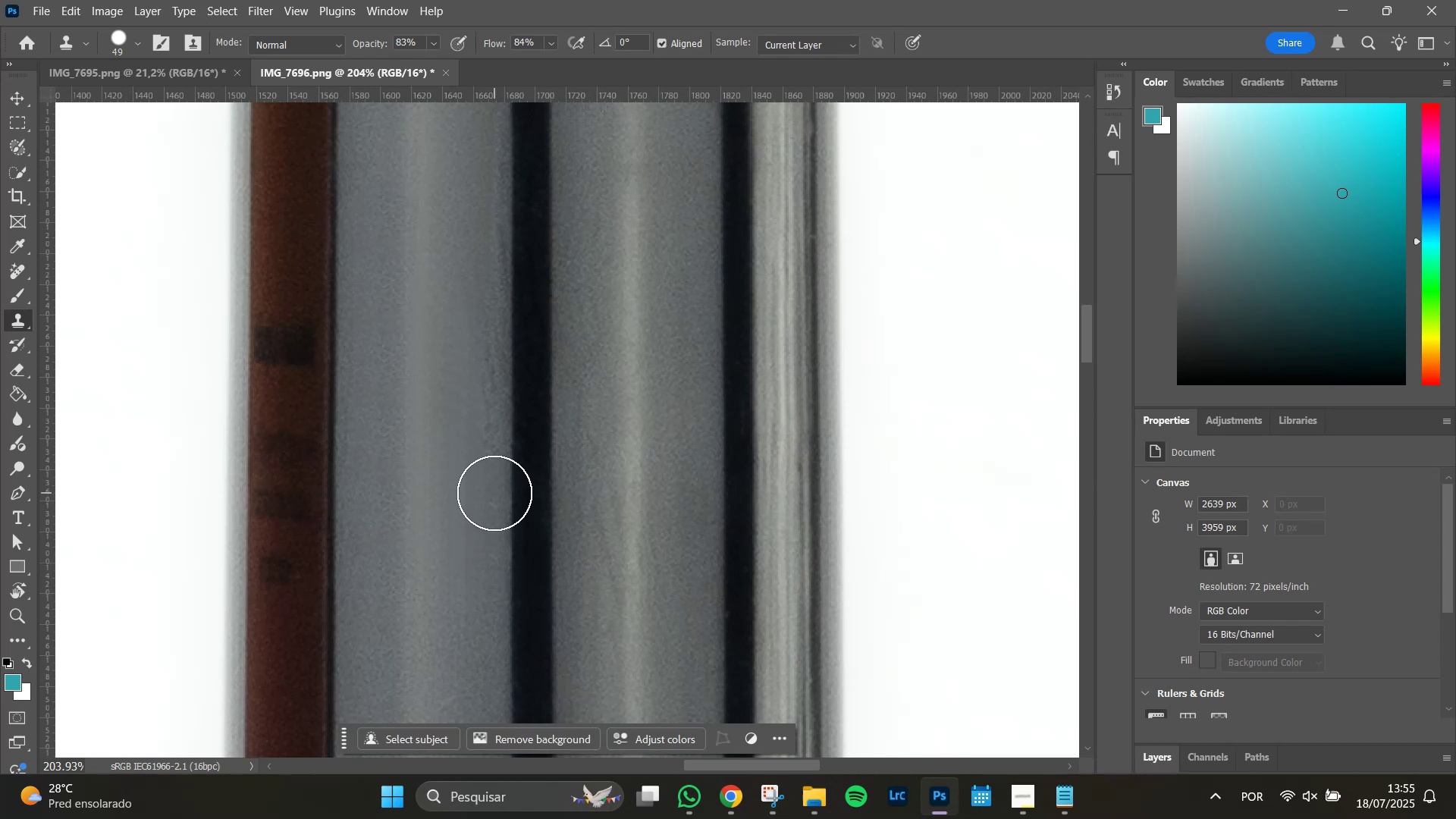 
left_click([494, 493])
 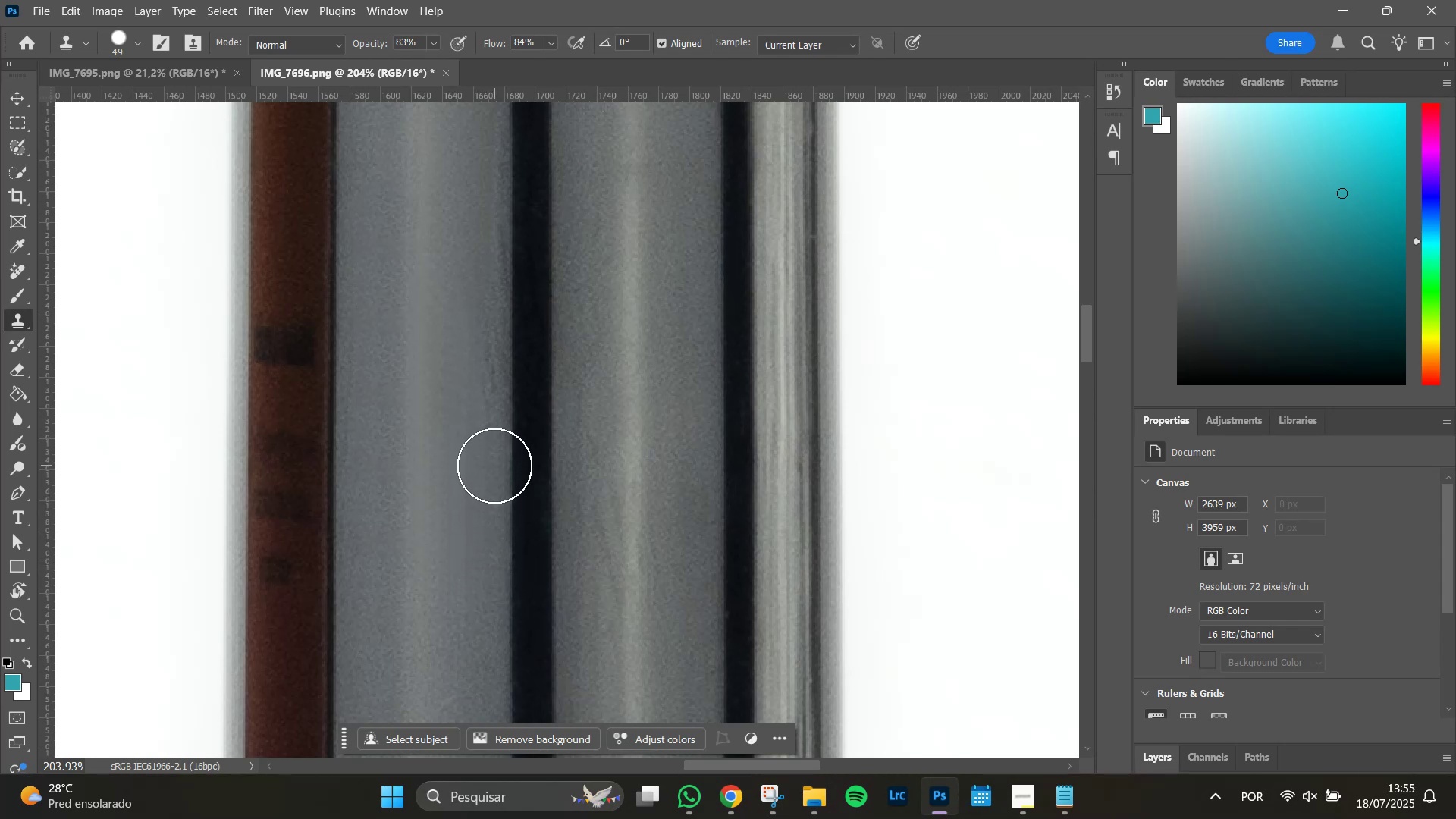 
left_click([494, 466])
 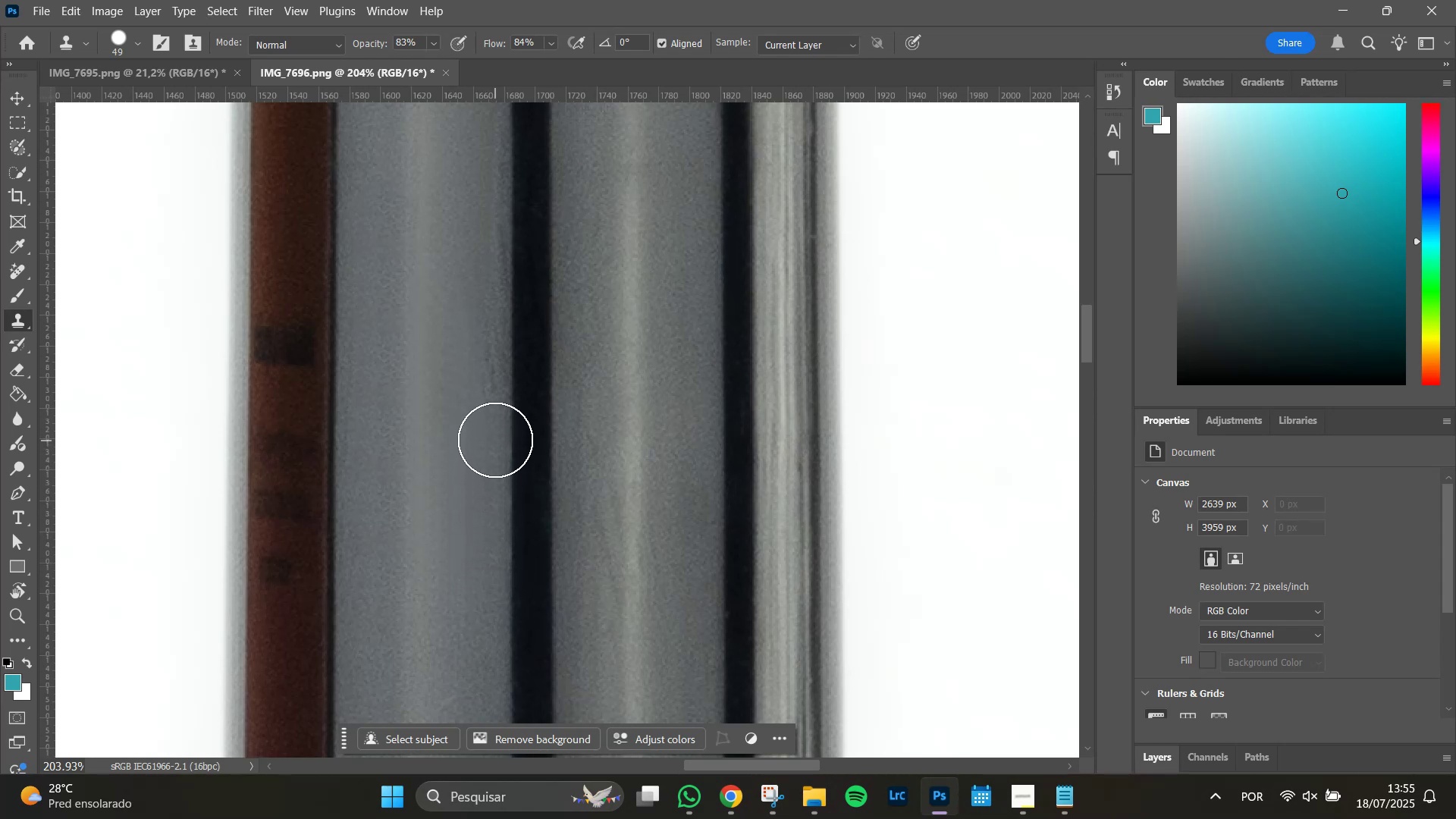 
left_click([495, 440])
 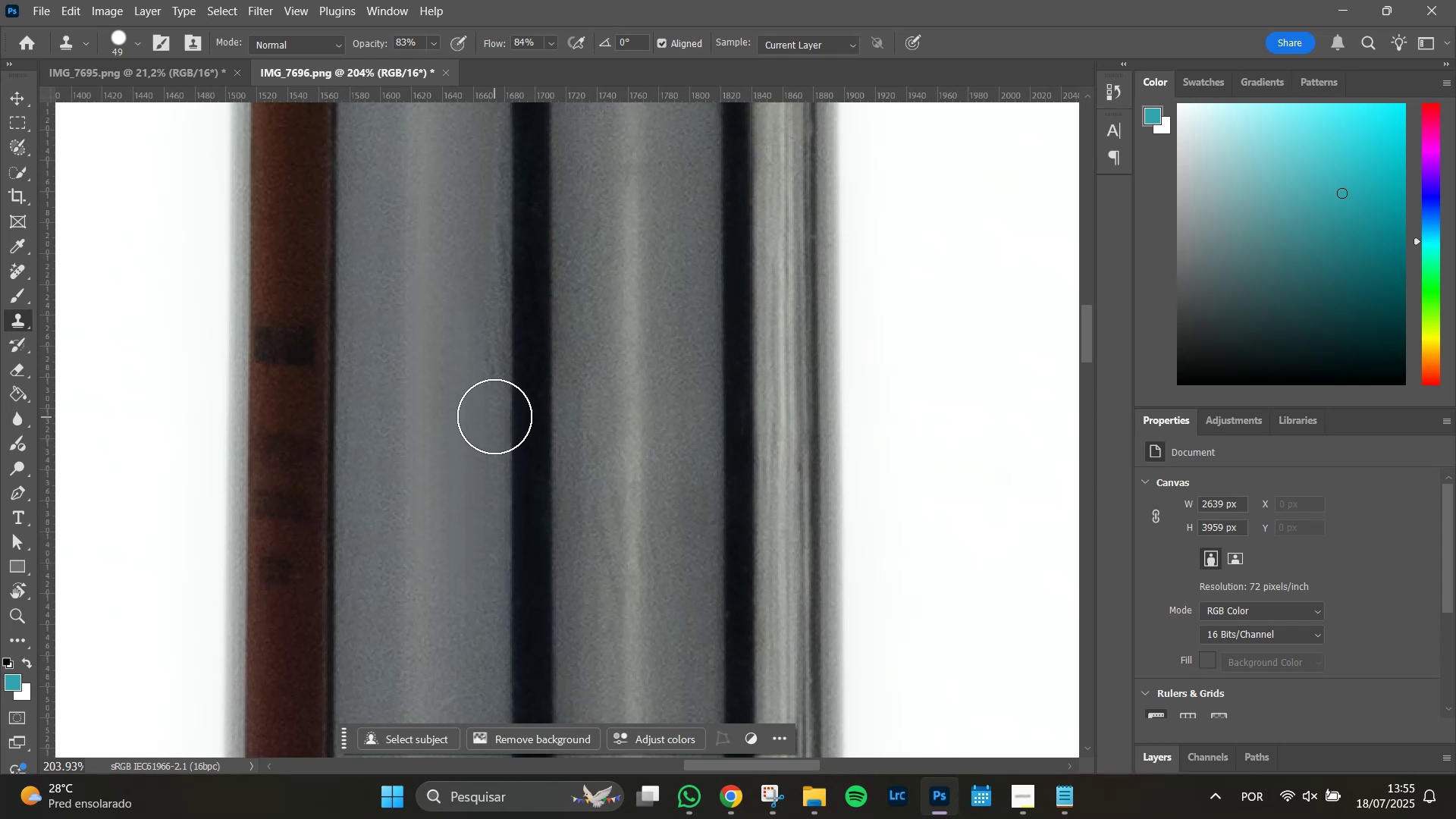 
left_click([494, 416])
 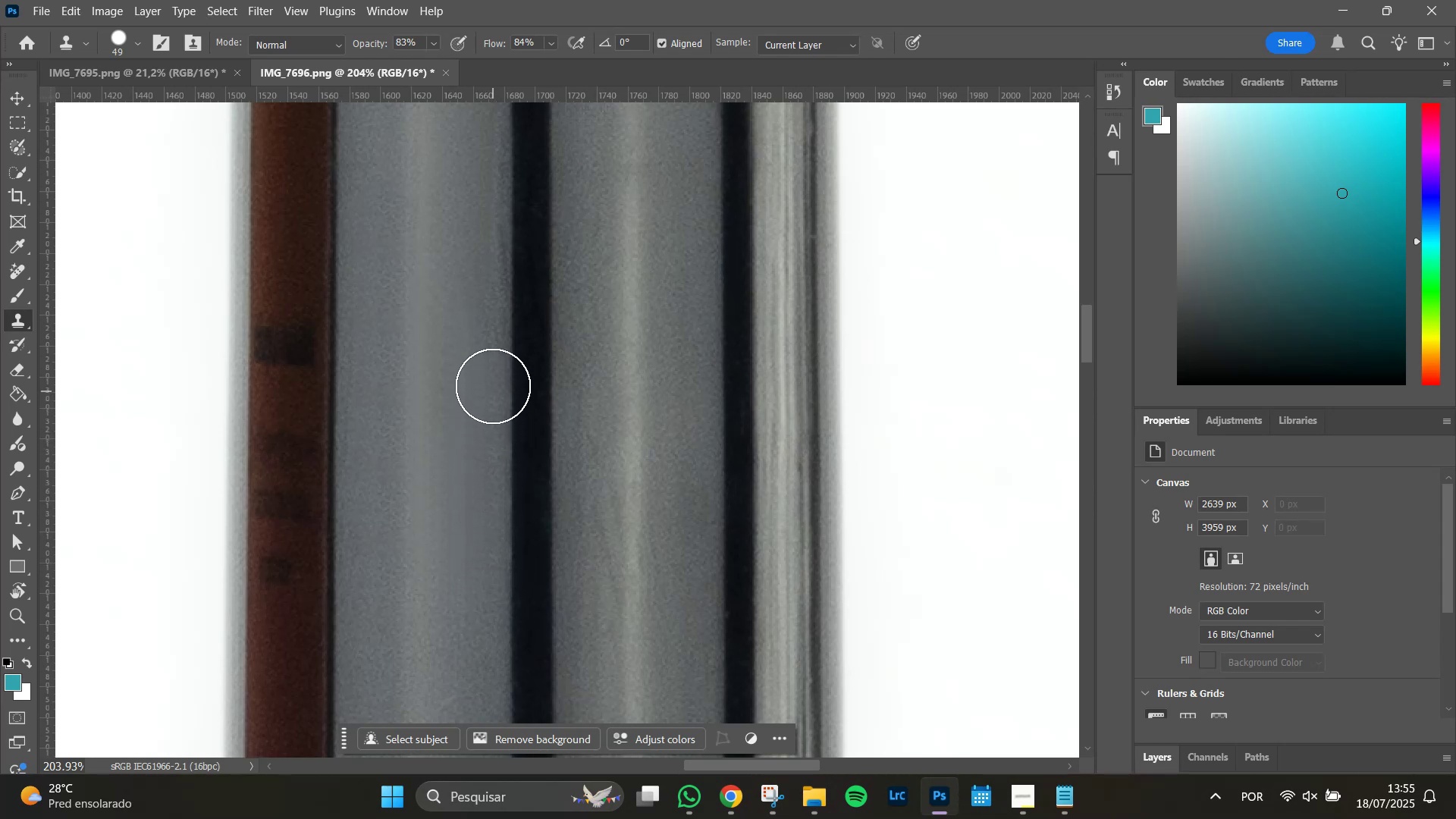 
left_click([492, 380])
 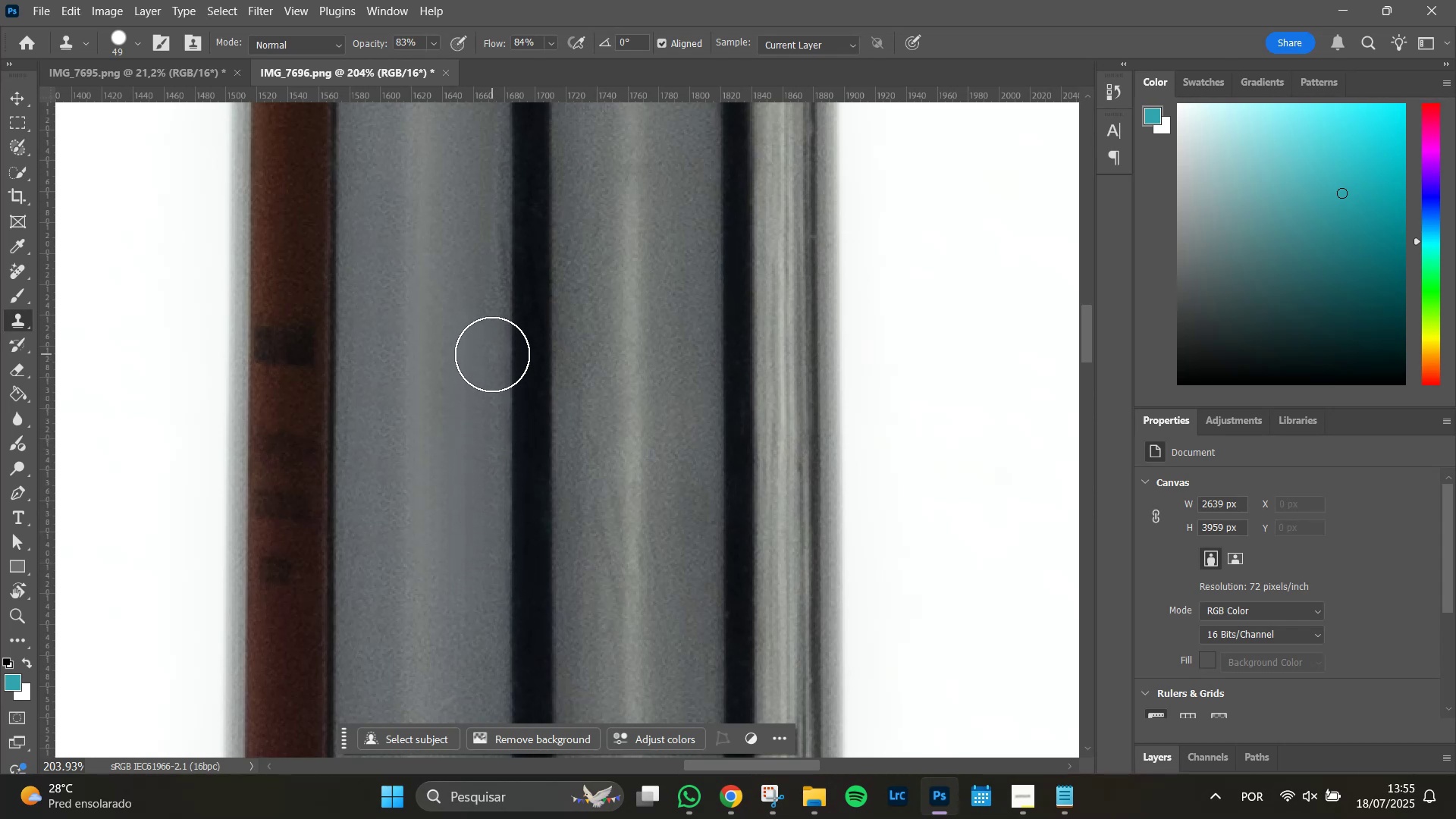 
left_click([492, 354])
 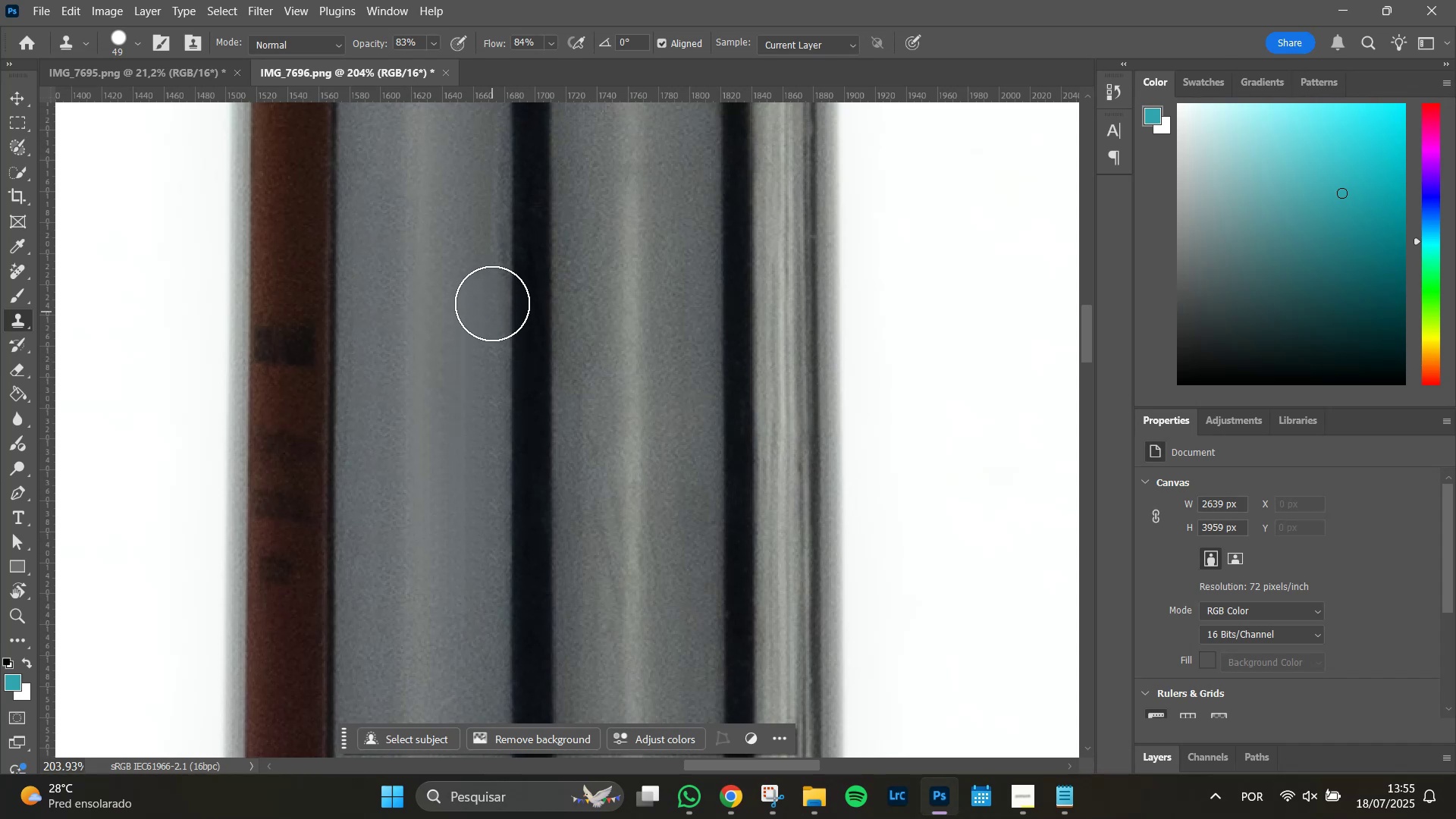 
double_click([492, 297])
 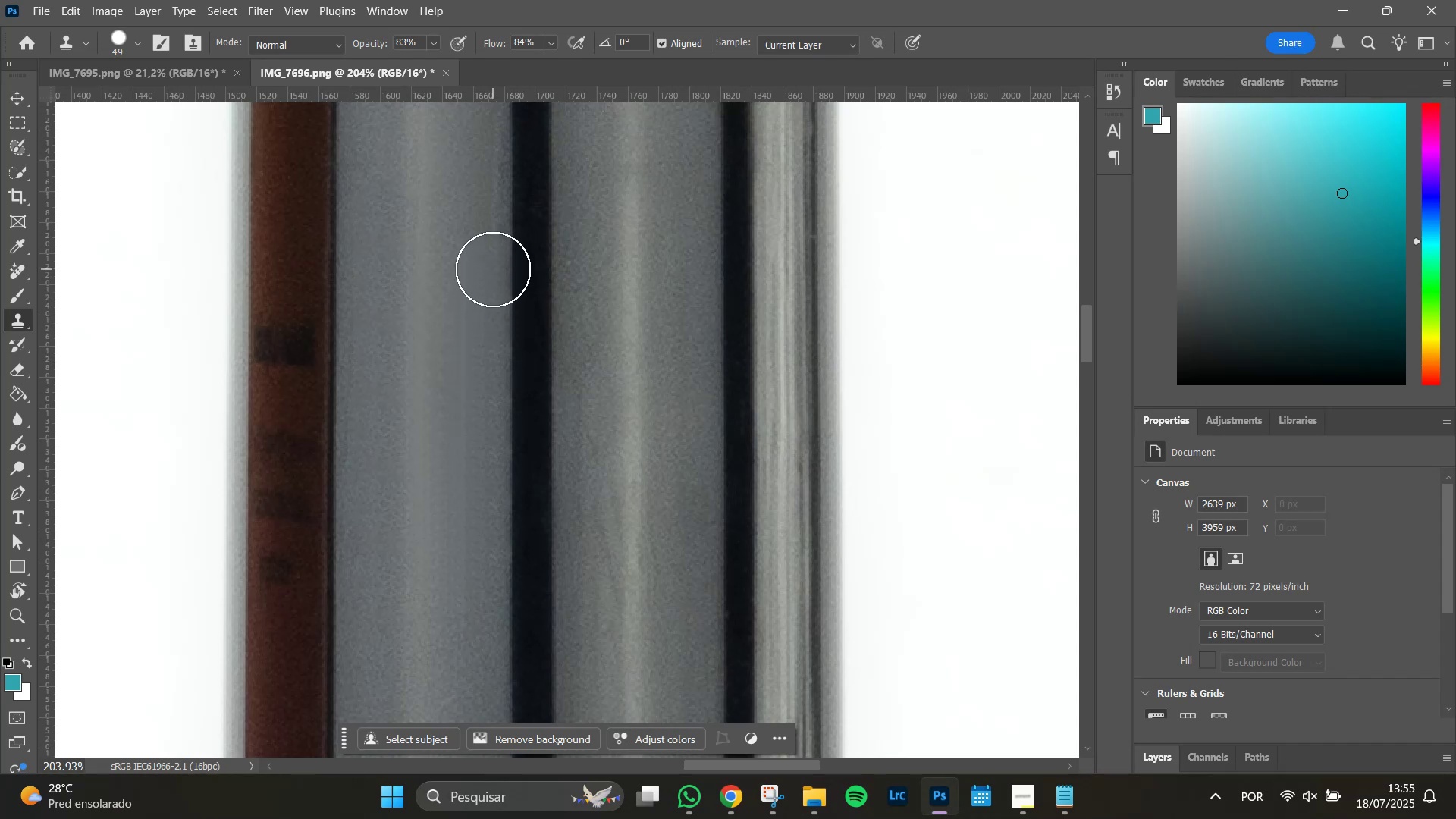 
triple_click([493, 269])
 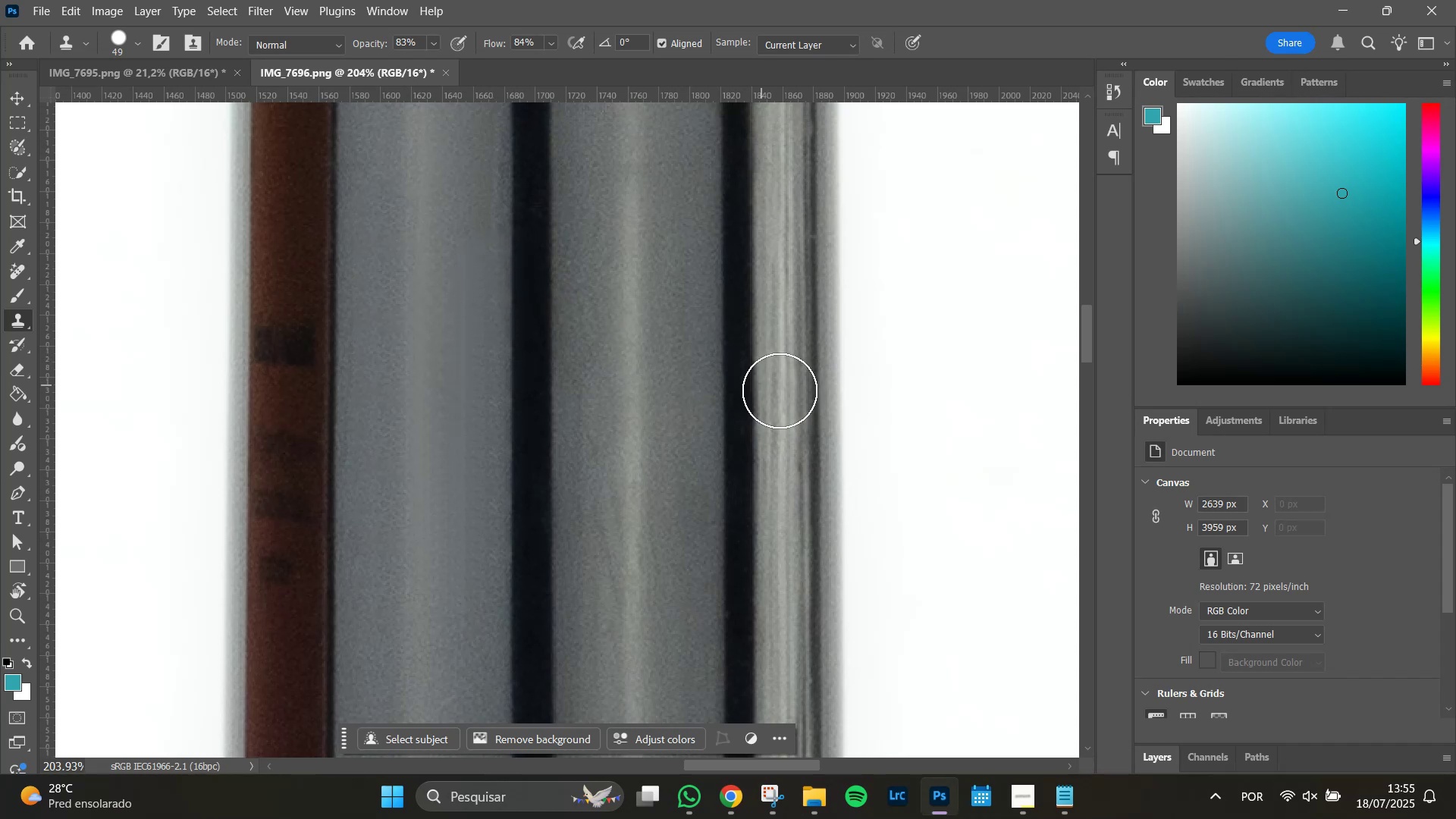 
hold_key(key=Space, duration=1.41)
 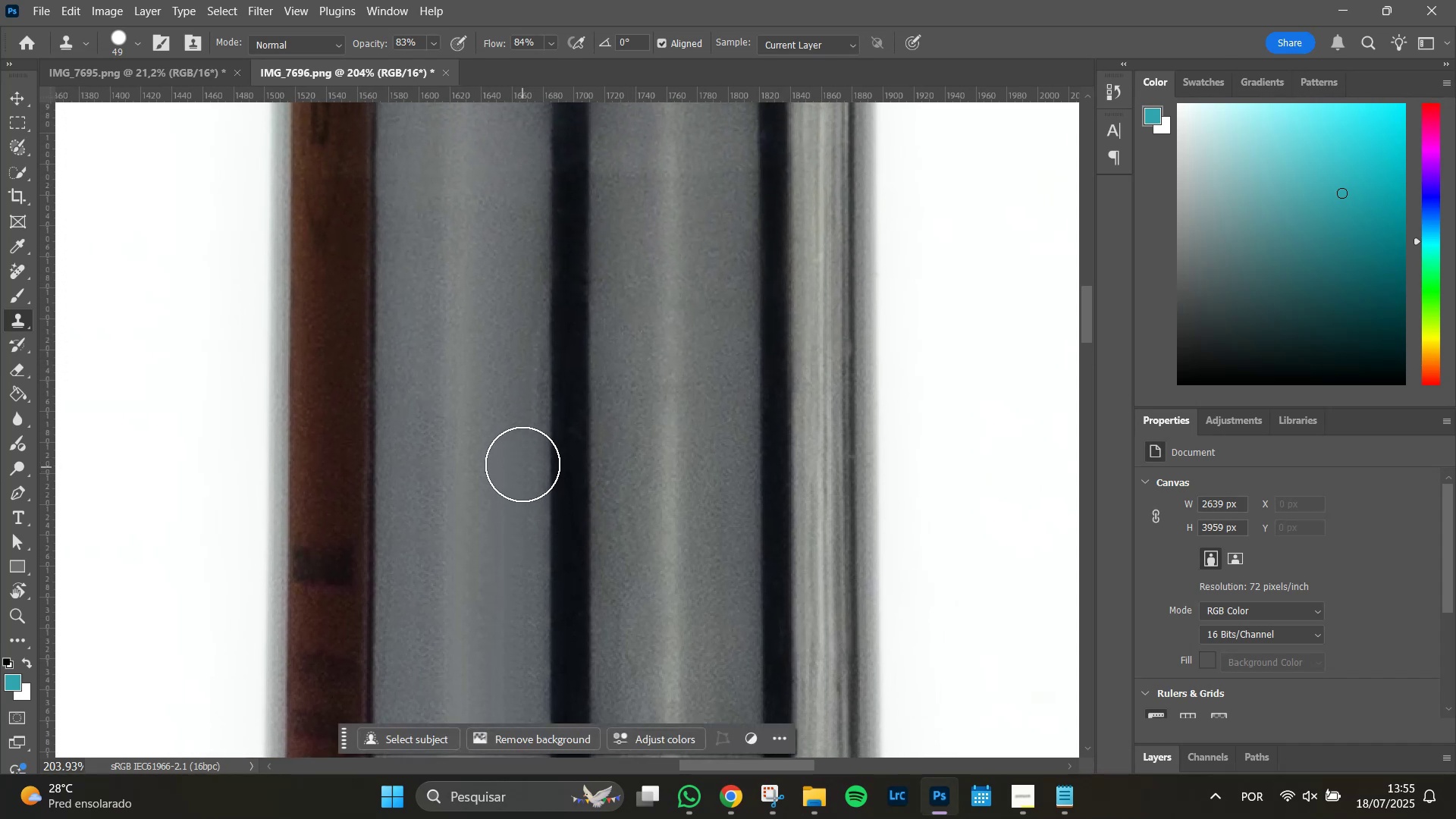 
left_click_drag(start_coordinate=[588, 276], to_coordinate=[627, 496])
 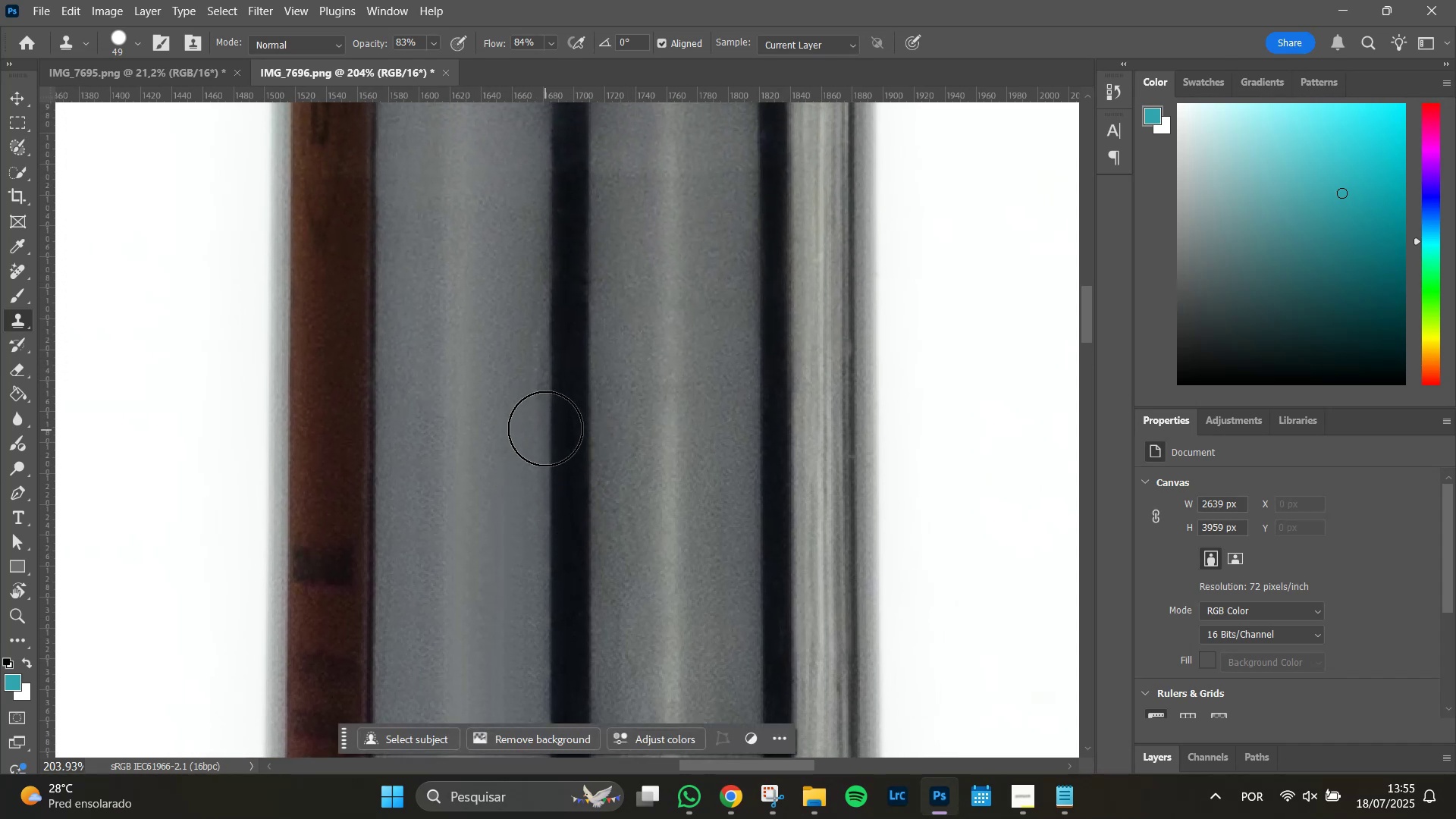 
hold_key(key=AltLeft, duration=0.95)
left_click([514, 248])
 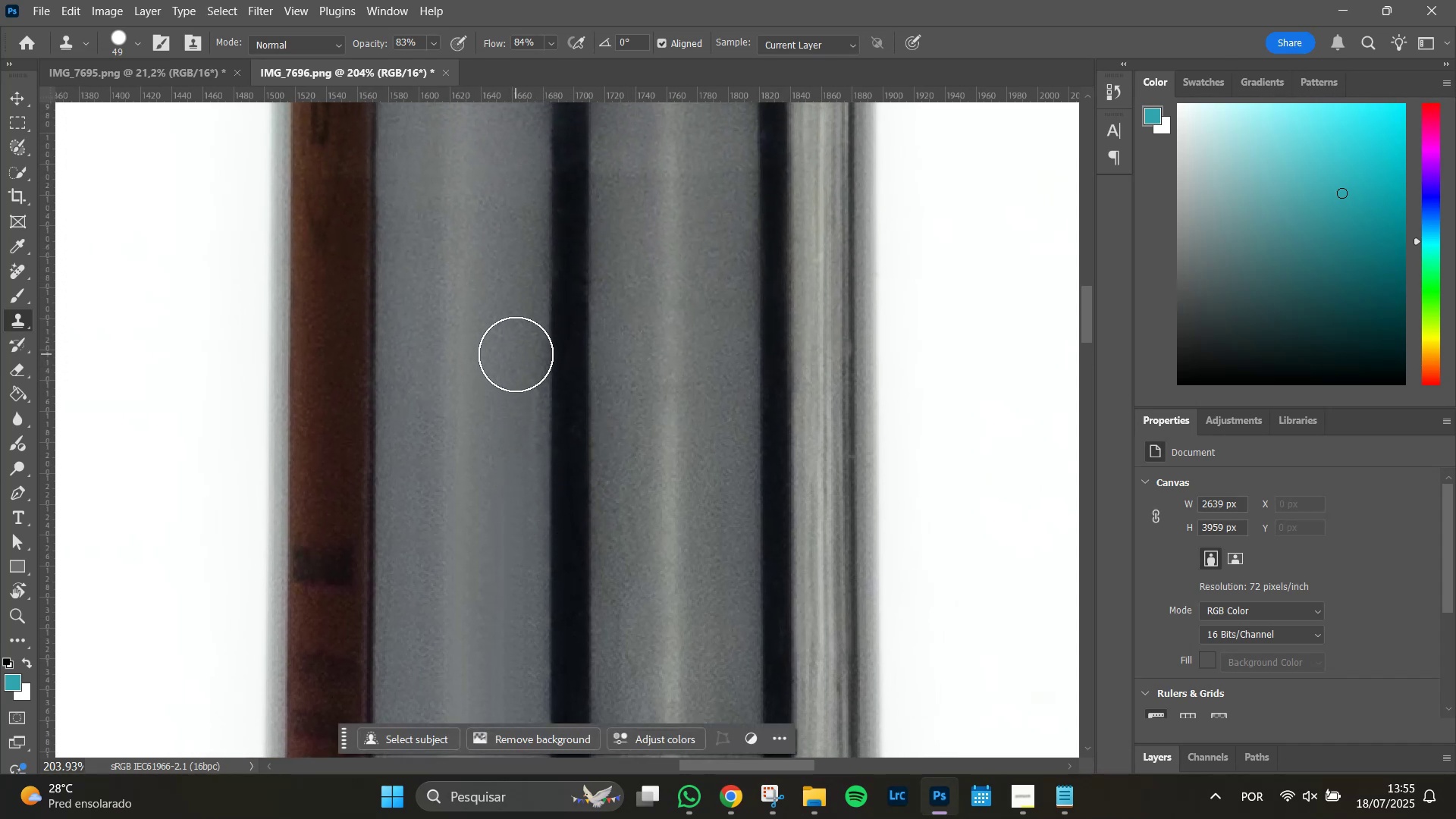 
left_click([516, 354])
 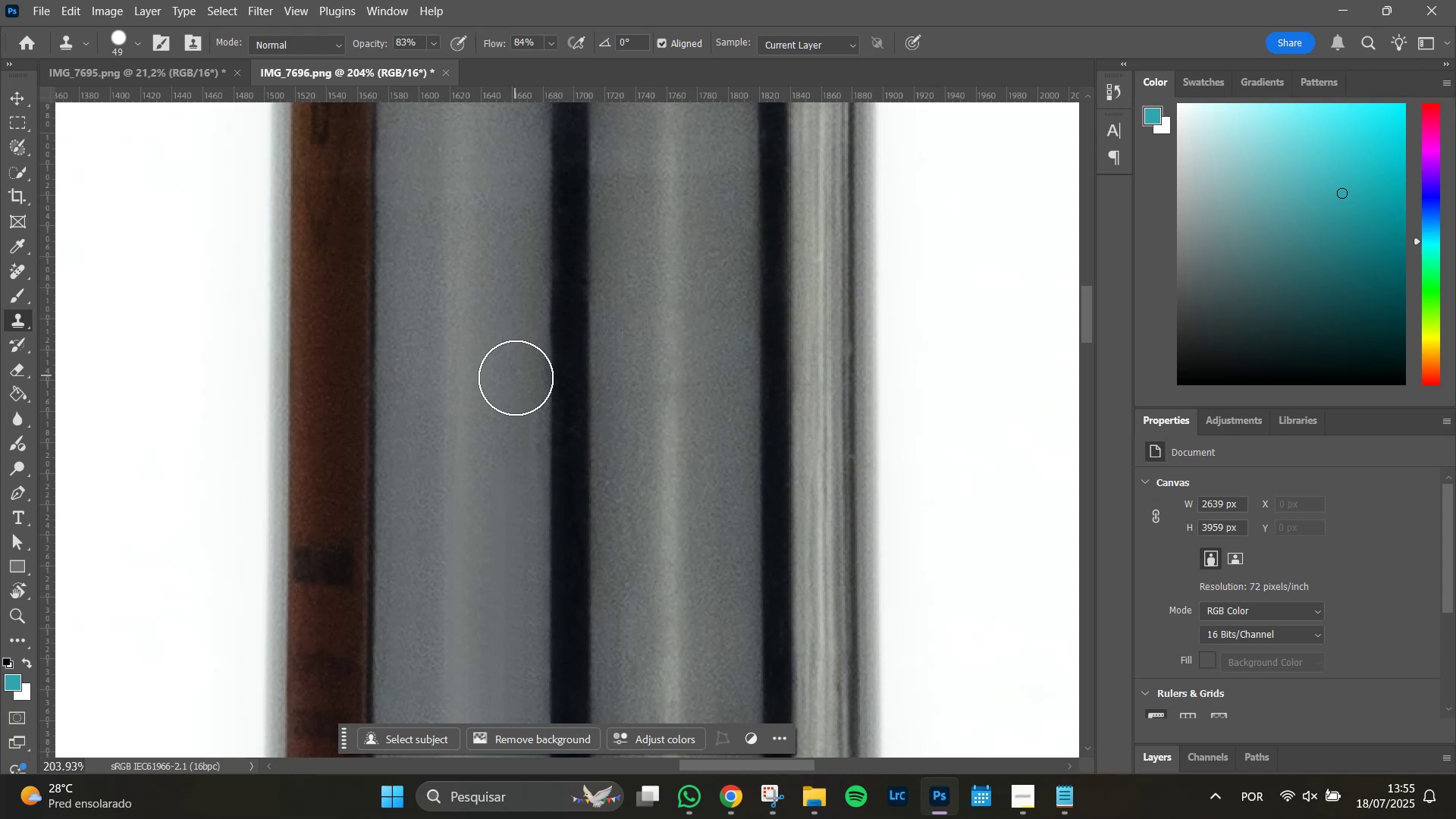 
left_click([516, 380])
 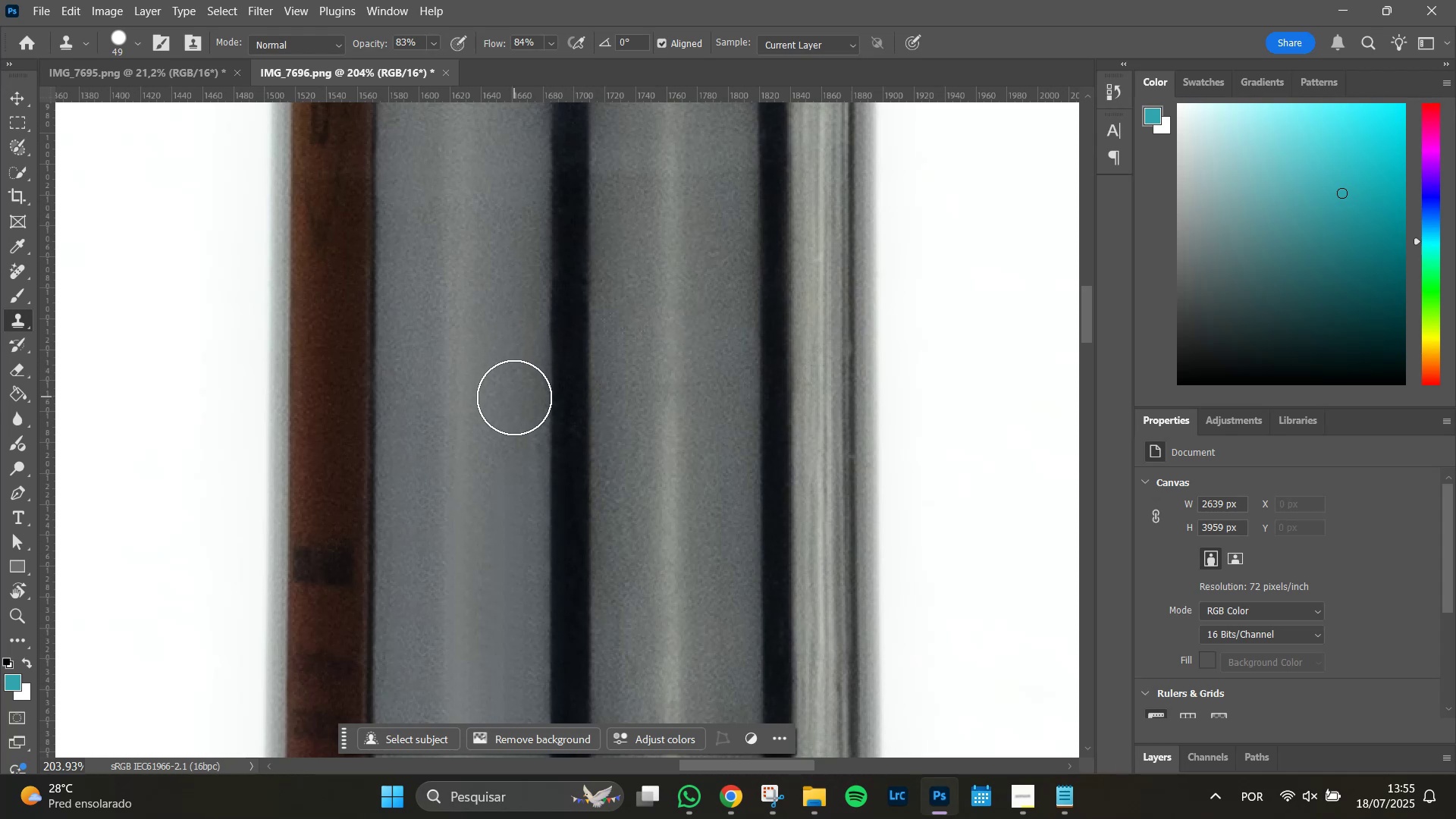 
left_click([514, 397])
 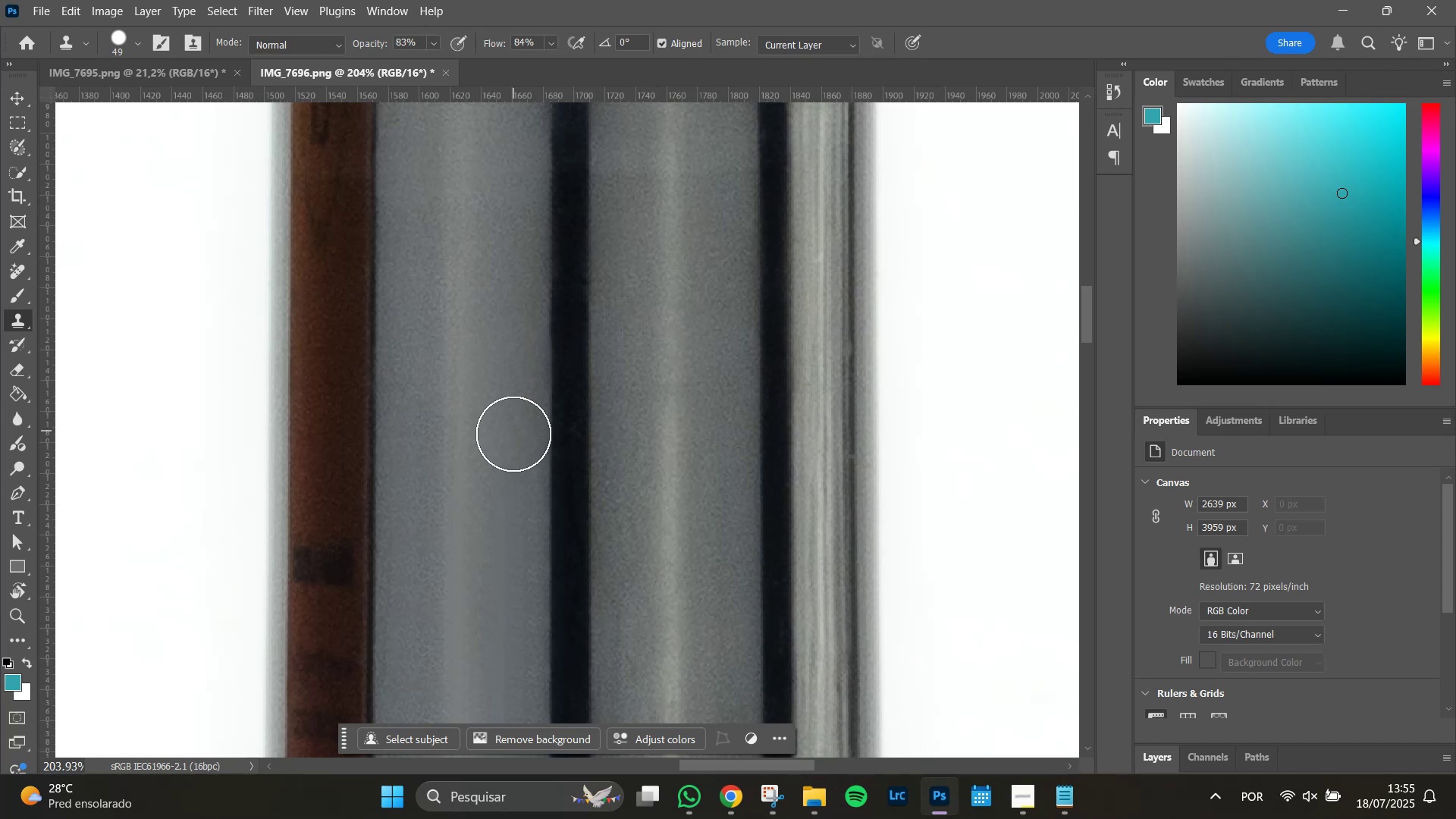 
double_click([513, 438])
 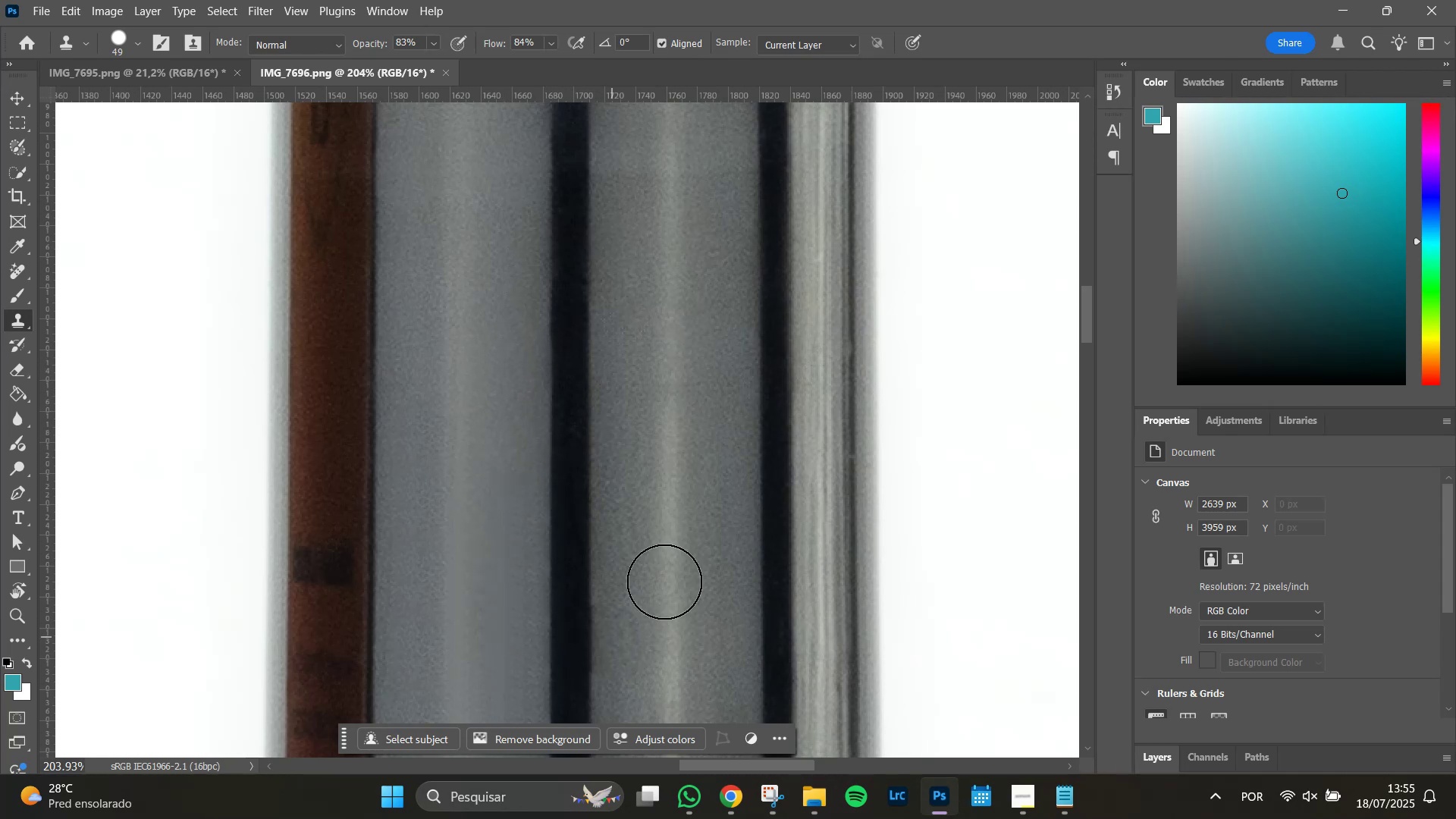 
hold_key(key=AltLeft, duration=0.69)
scroll: coordinate [753, 504], scroll_direction: down, amount: 11.0
 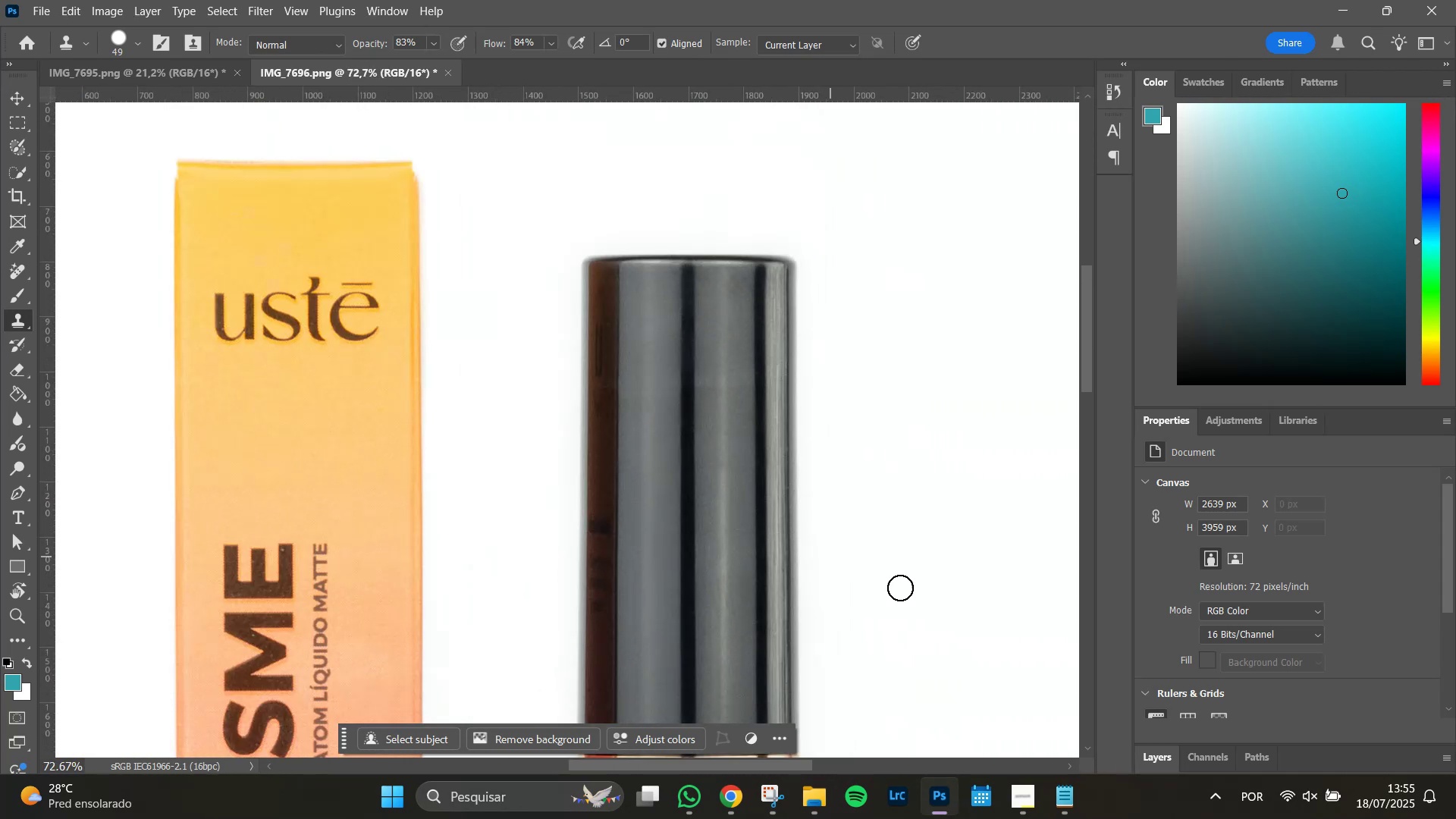 
hold_key(key=Space, duration=1.41)
 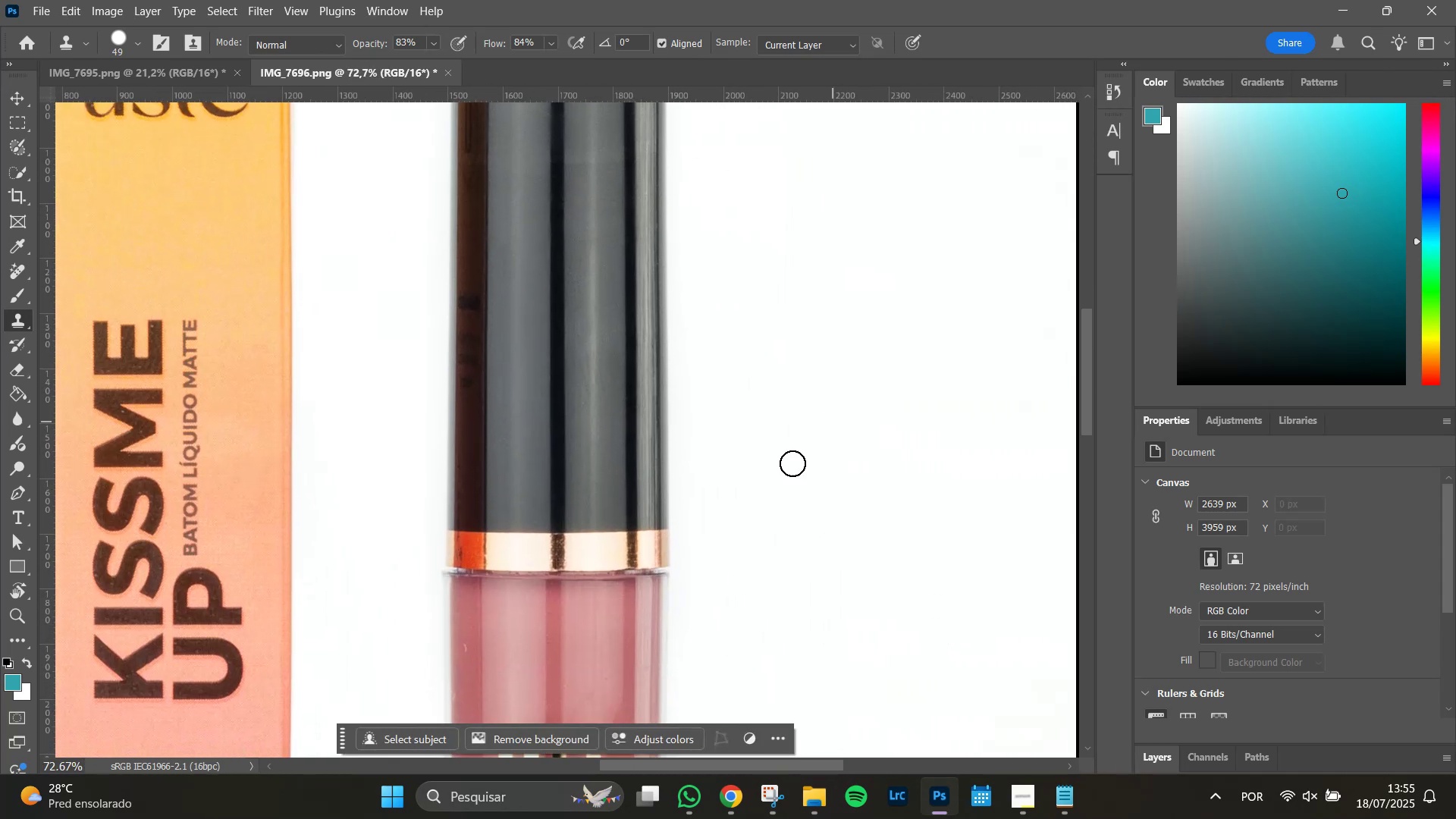 
left_click_drag(start_coordinate=[969, 641], to_coordinate=[839, 417])
 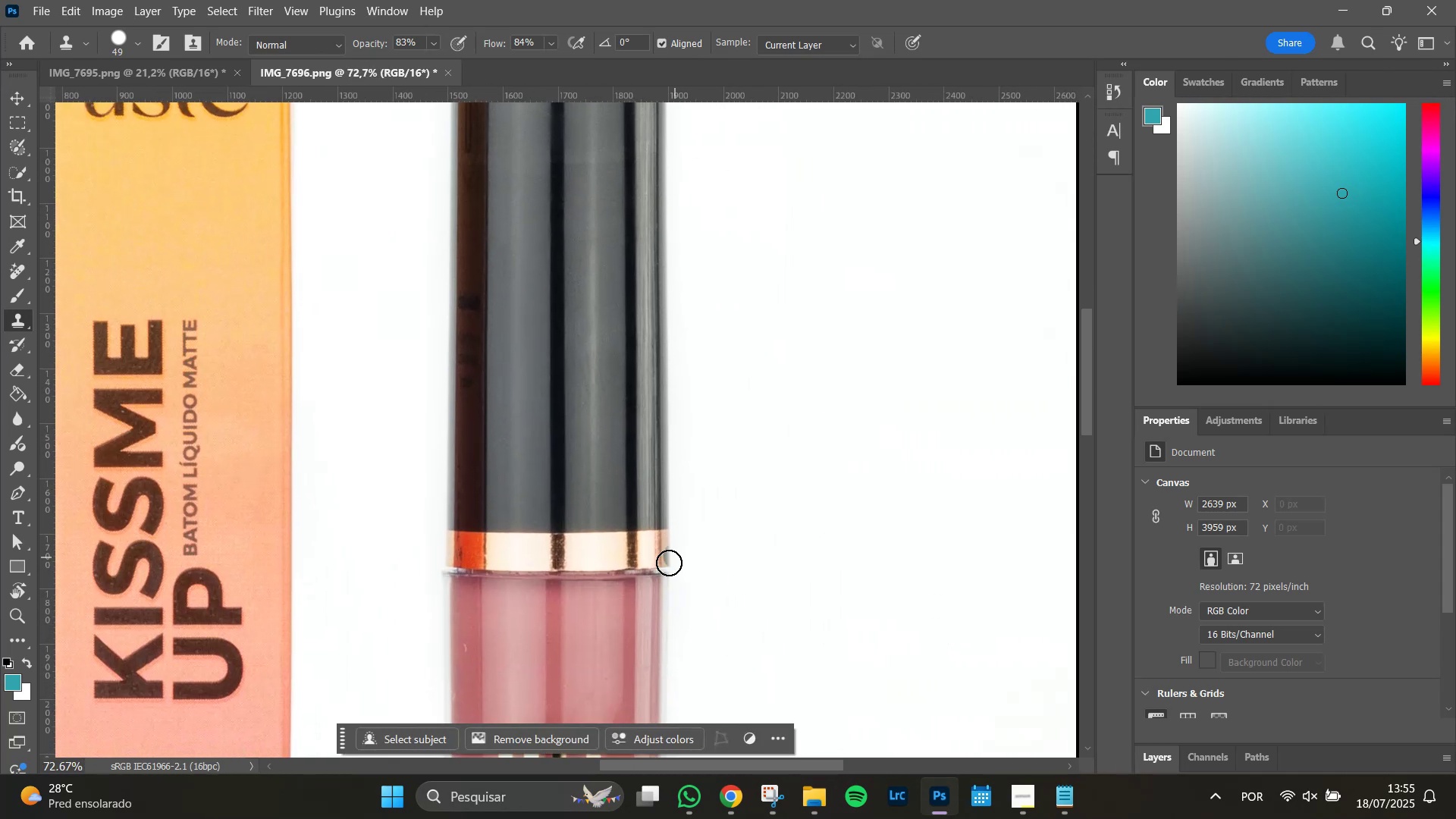 
hold_key(key=Space, duration=1.11)
 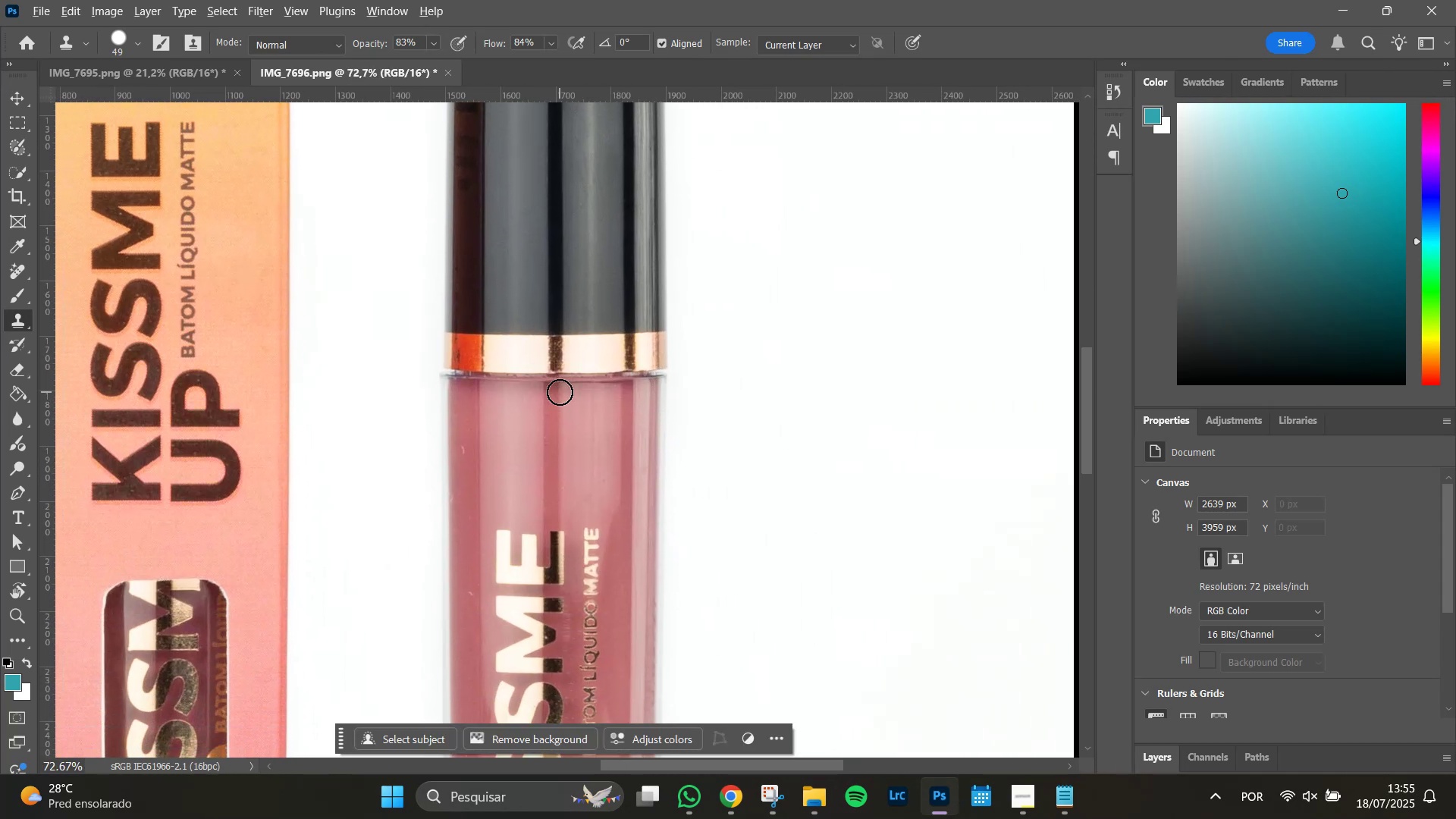 
left_click_drag(start_coordinate=[661, 610], to_coordinate=[658, 413])
 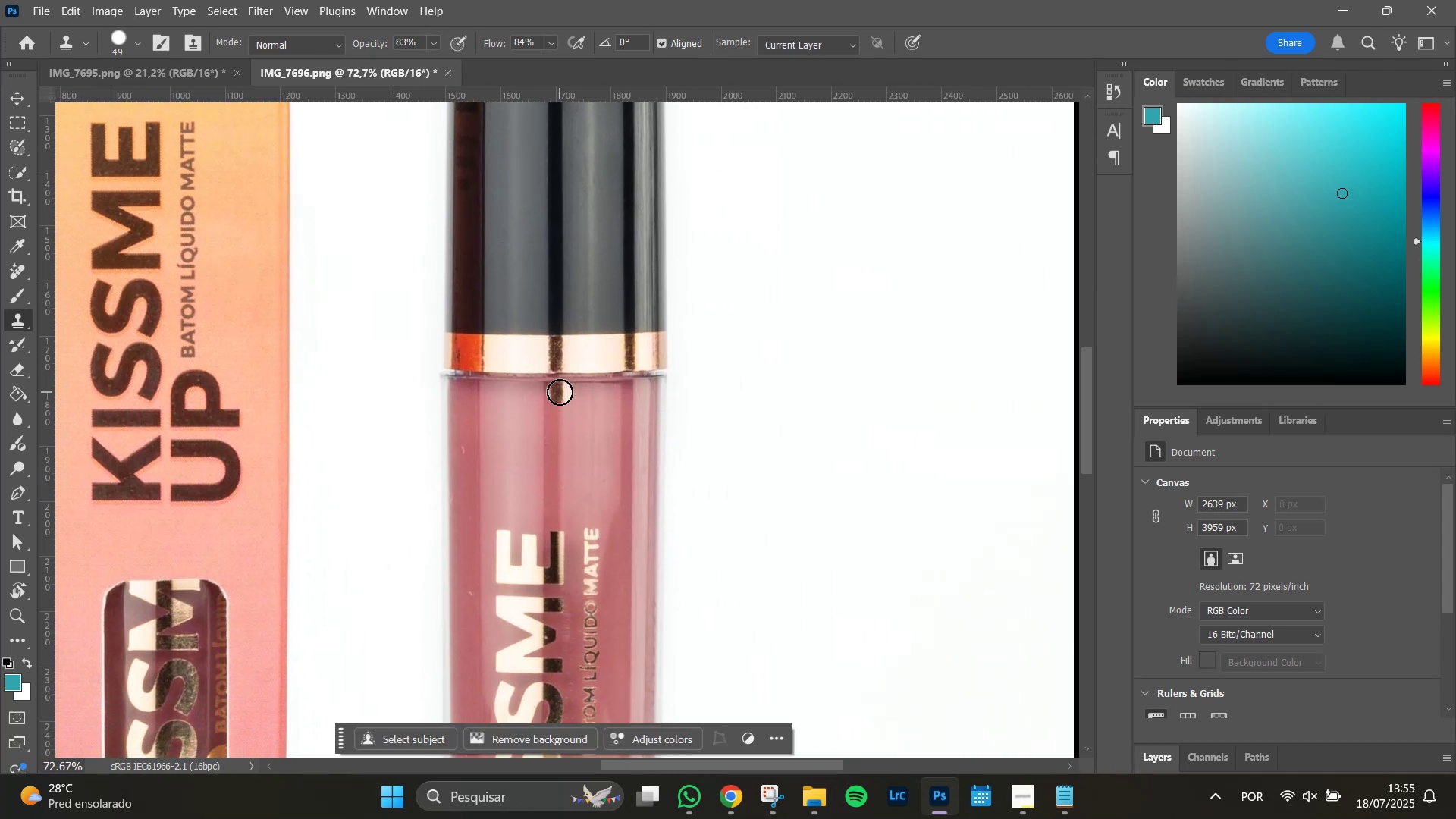 
hold_key(key=AltLeft, duration=1.34)
scroll: coordinate [560, 392], scroll_direction: up, amount: 13.0
 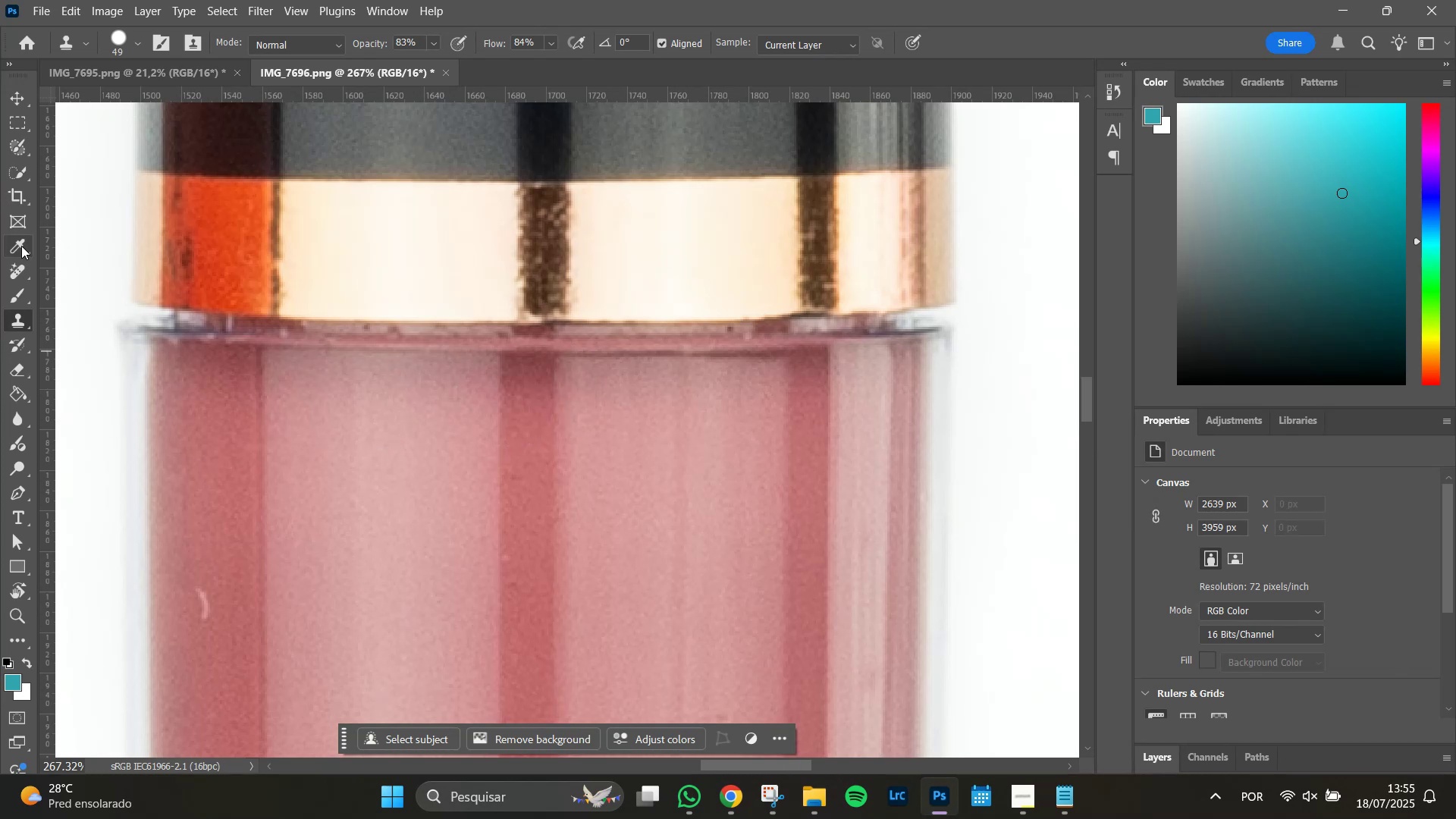 
left_click([20, 270])
 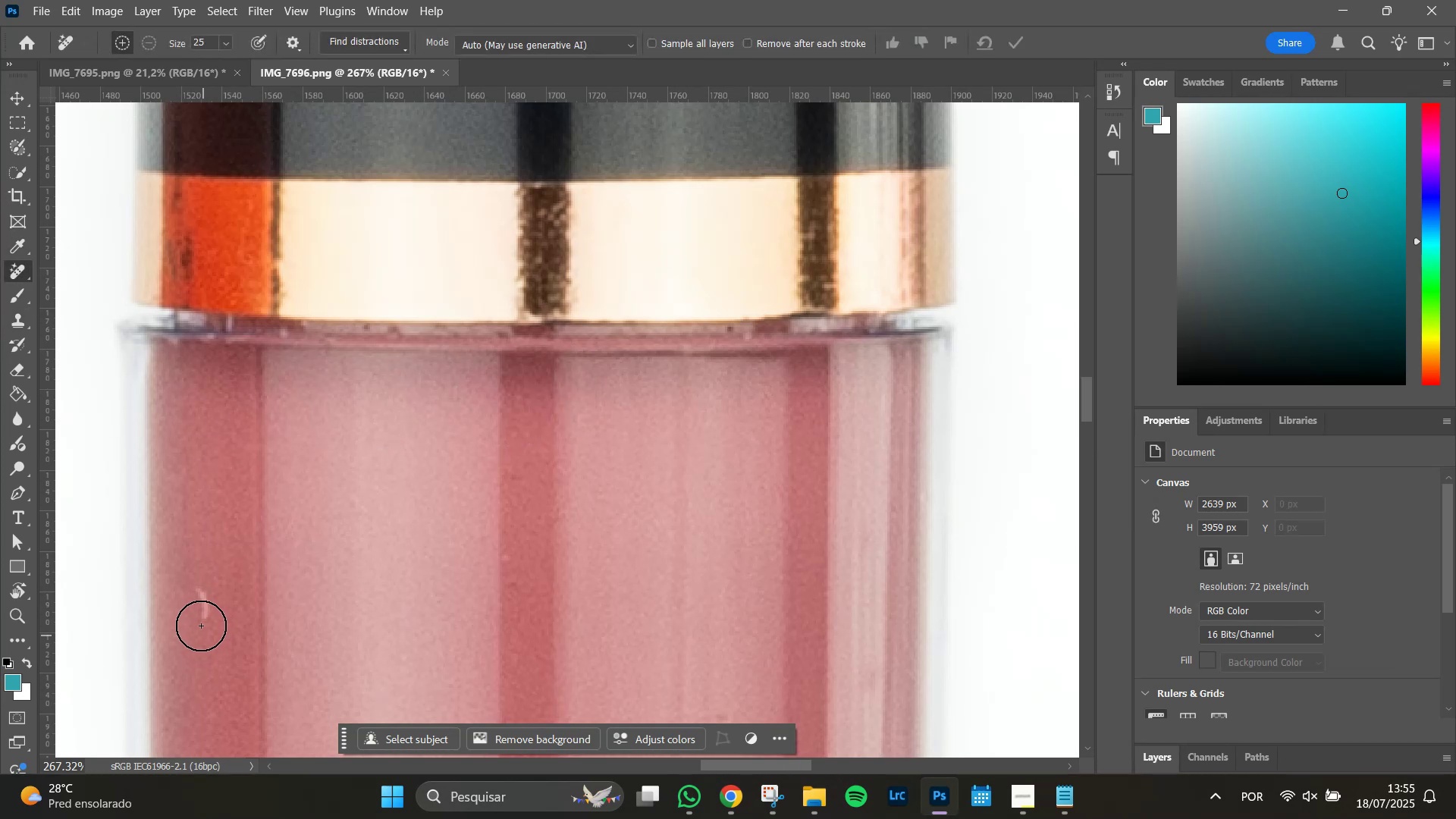 
left_click_drag(start_coordinate=[200, 607], to_coordinate=[200, 601])
 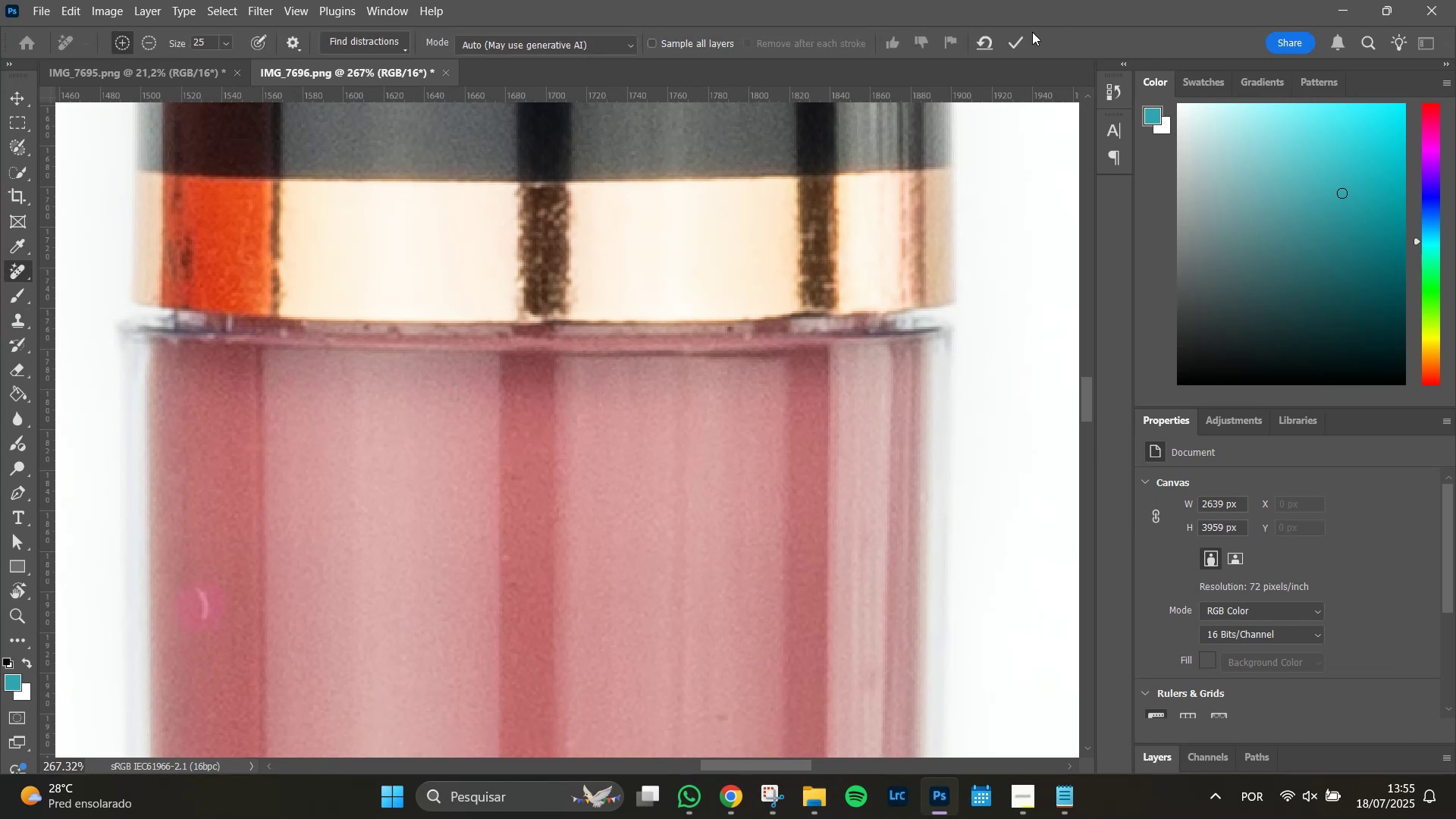 
left_click([1012, 42])
 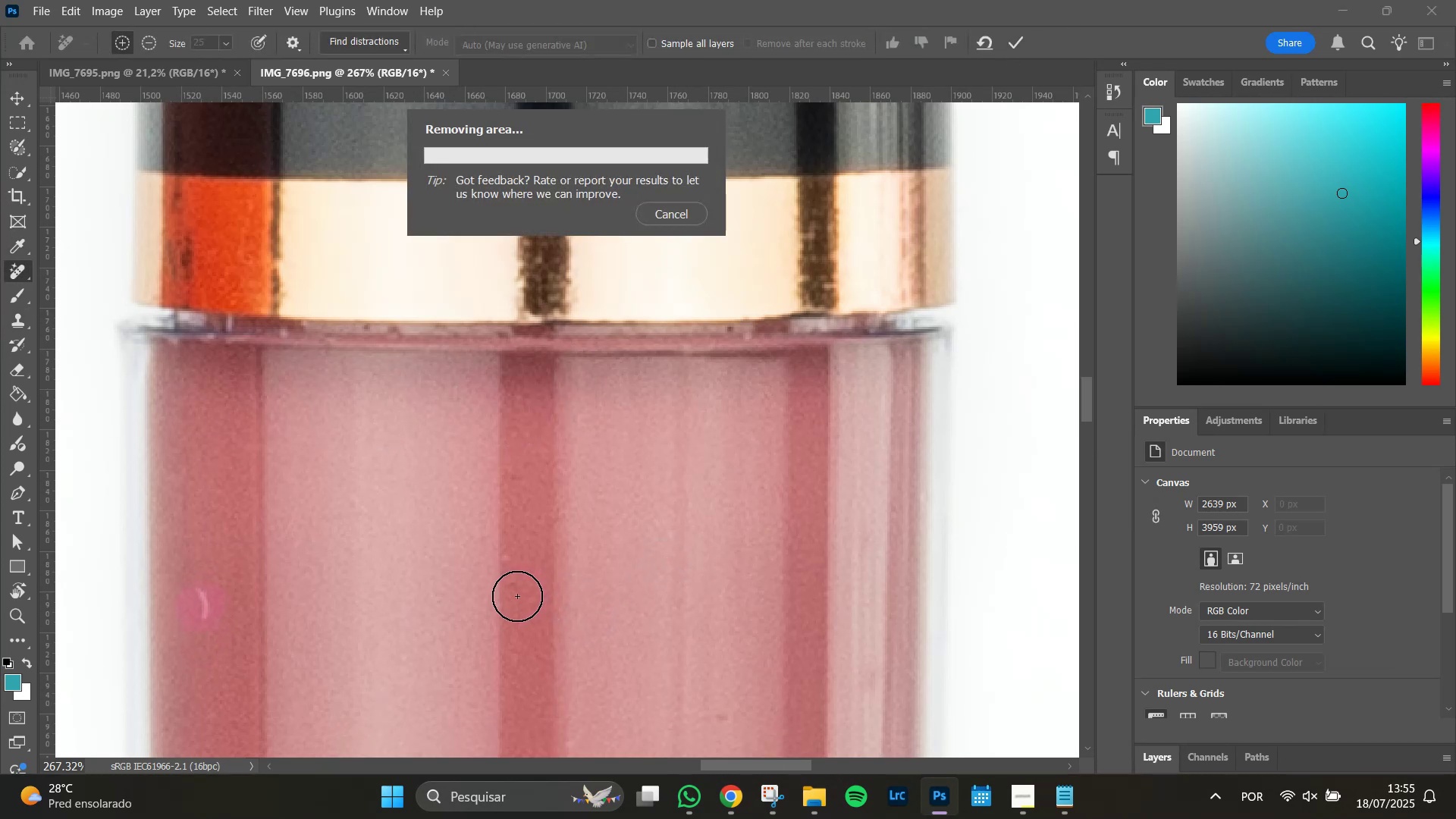 
hold_key(key=Space, duration=0.47)
 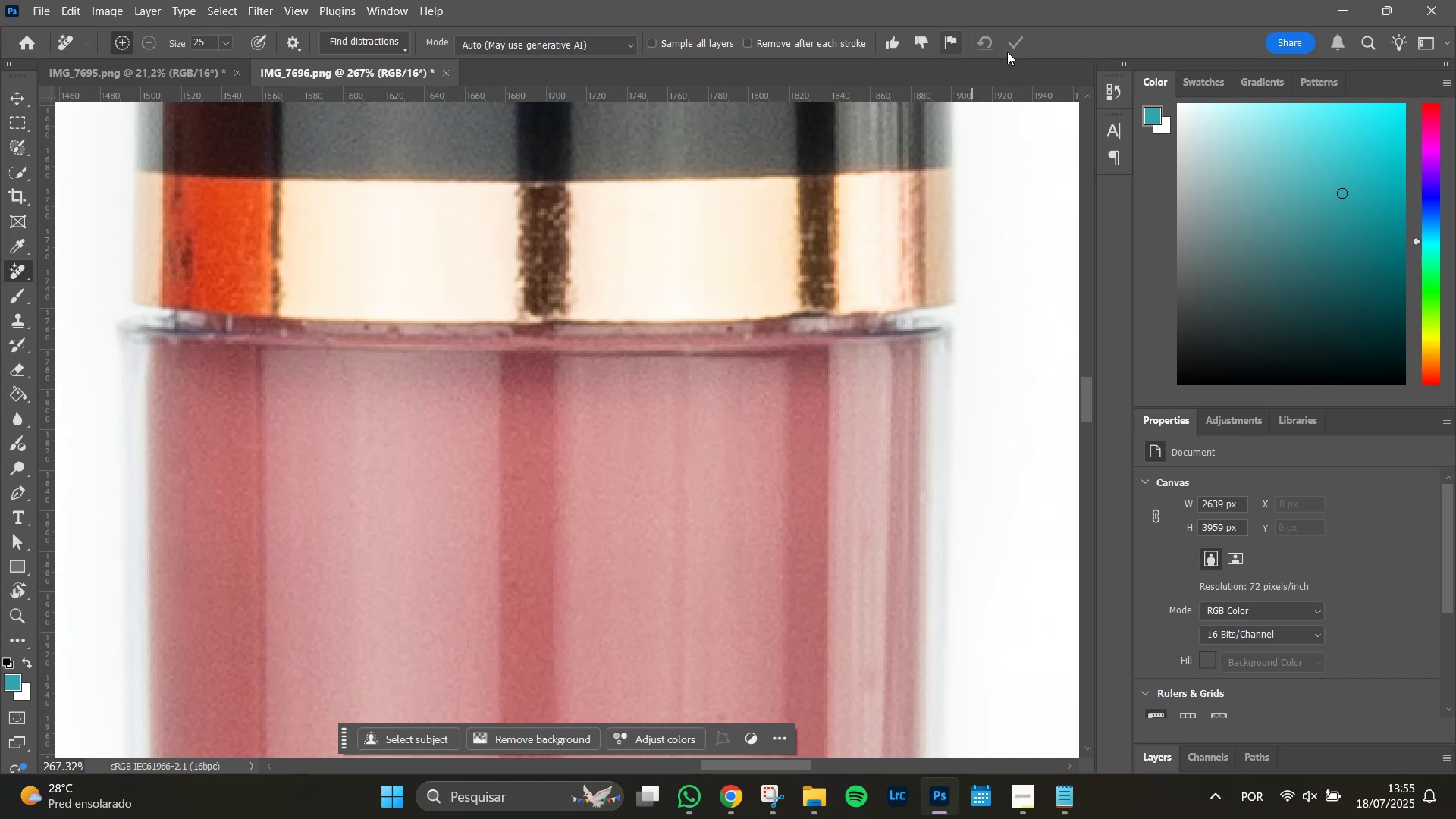 
hold_key(key=Space, duration=1.0)
 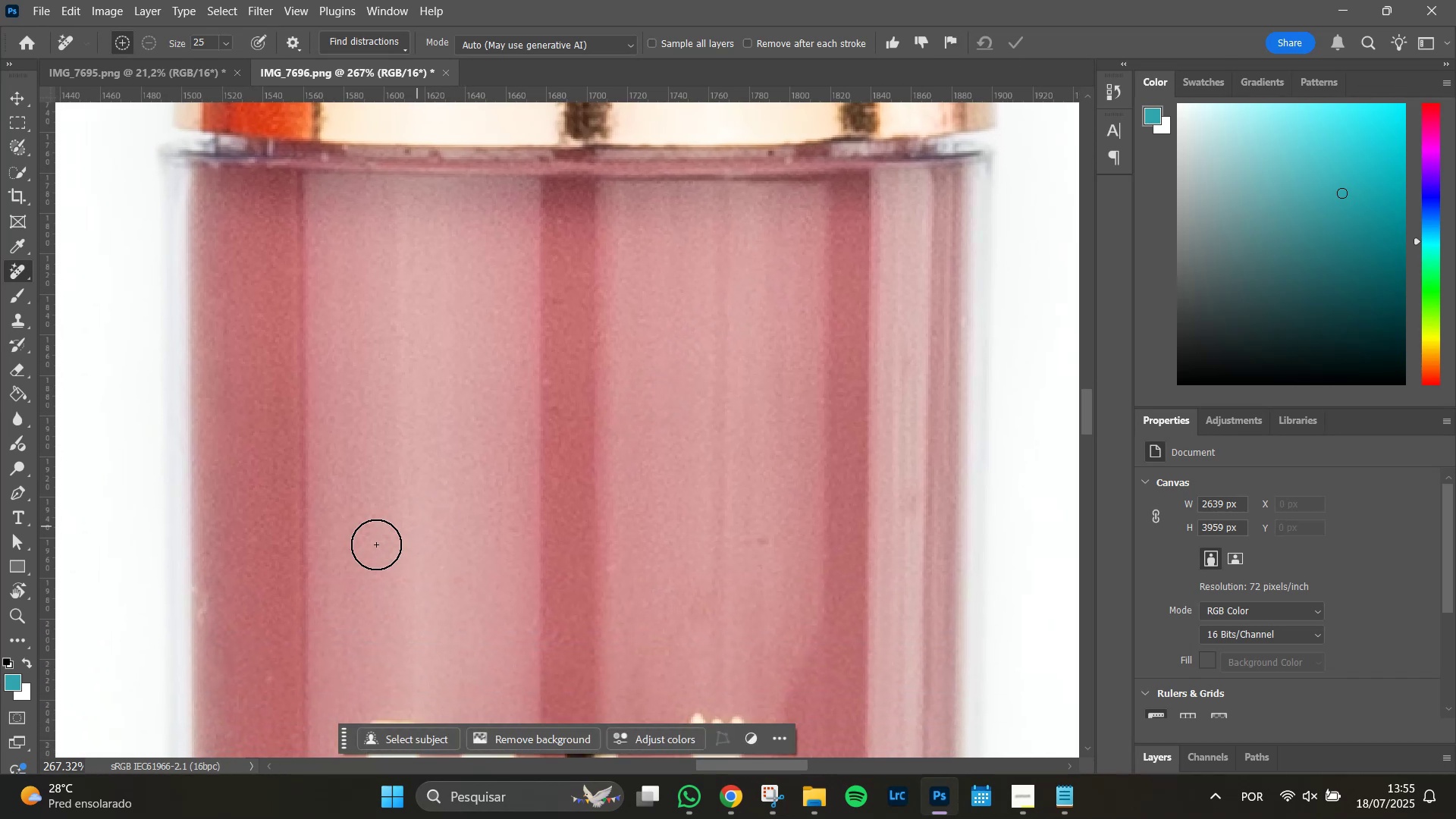 
left_click_drag(start_coordinate=[621, 564], to_coordinate=[662, 388])
 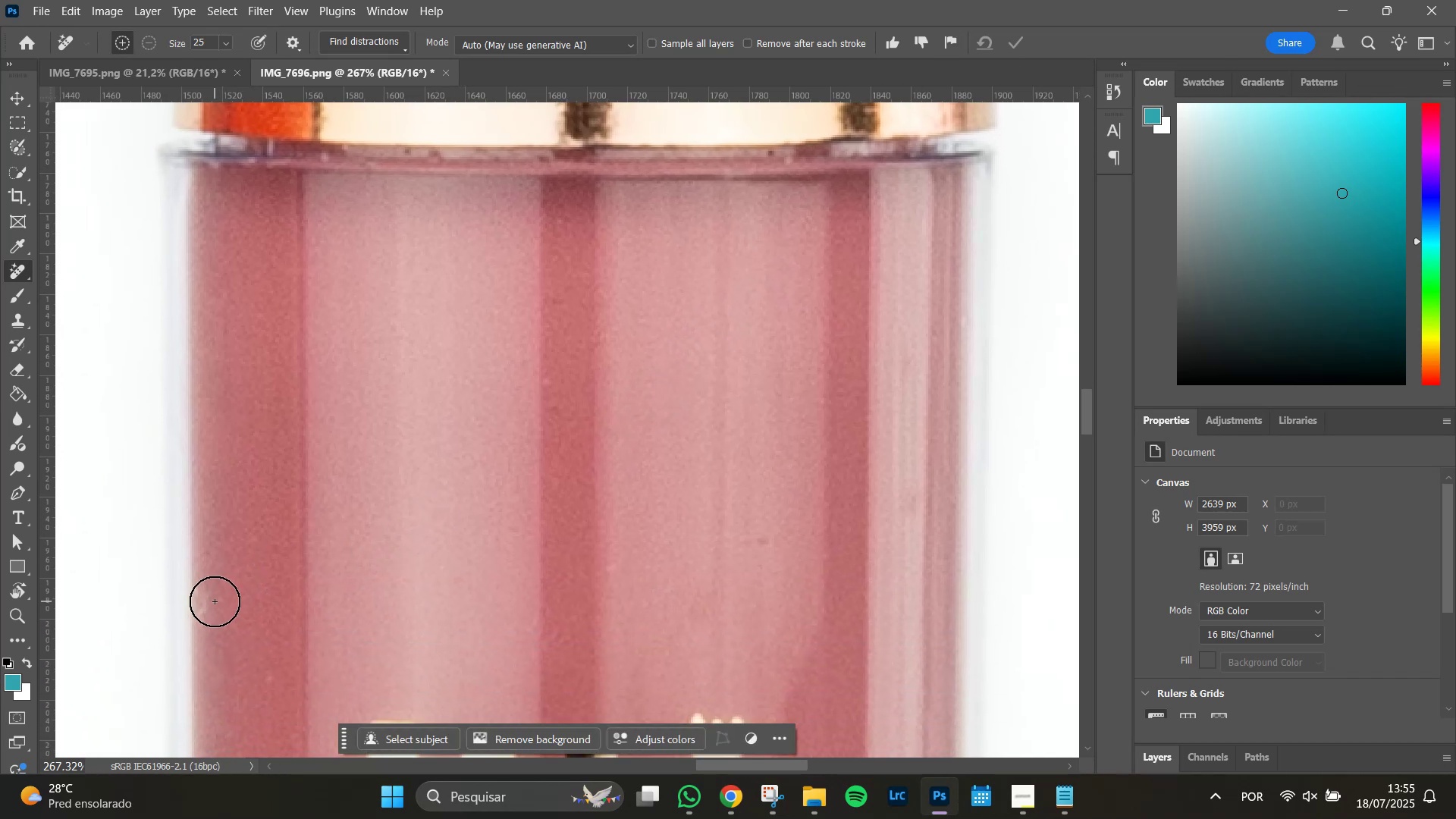 
left_click_drag(start_coordinate=[208, 607], to_coordinate=[209, 596])
 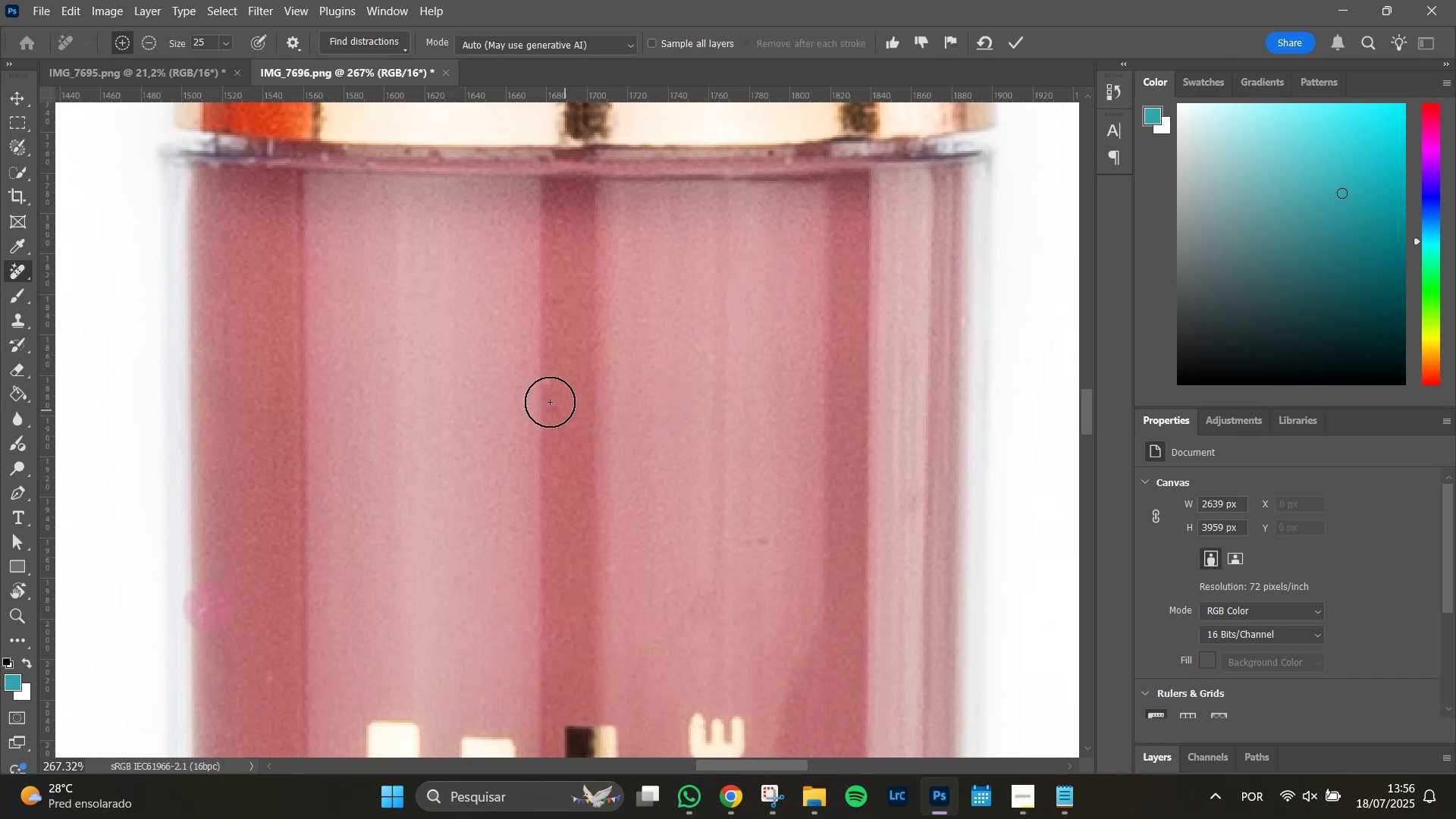 
hold_key(key=AltLeft, duration=0.62)
 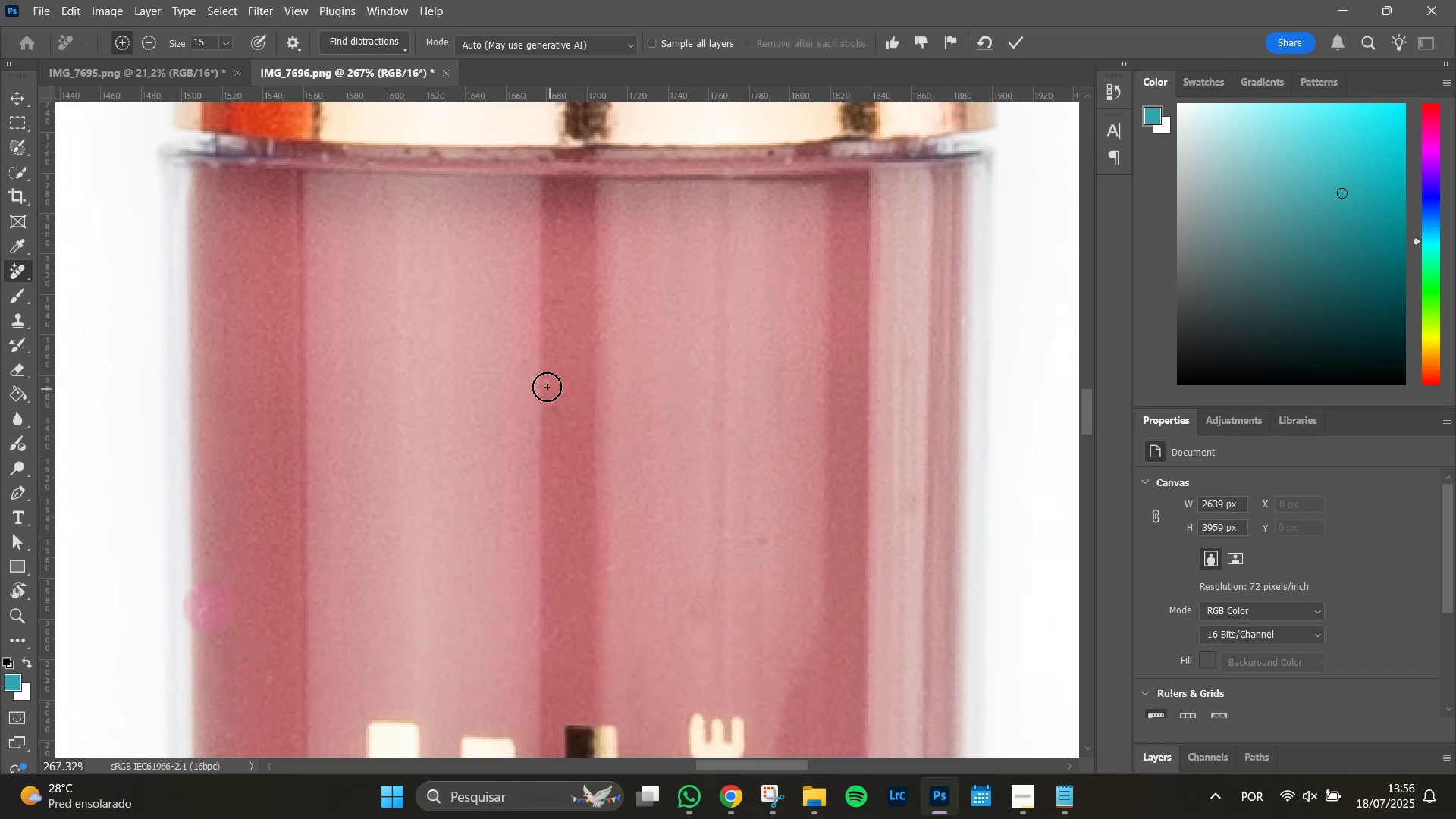 
left_click([547, 387])
 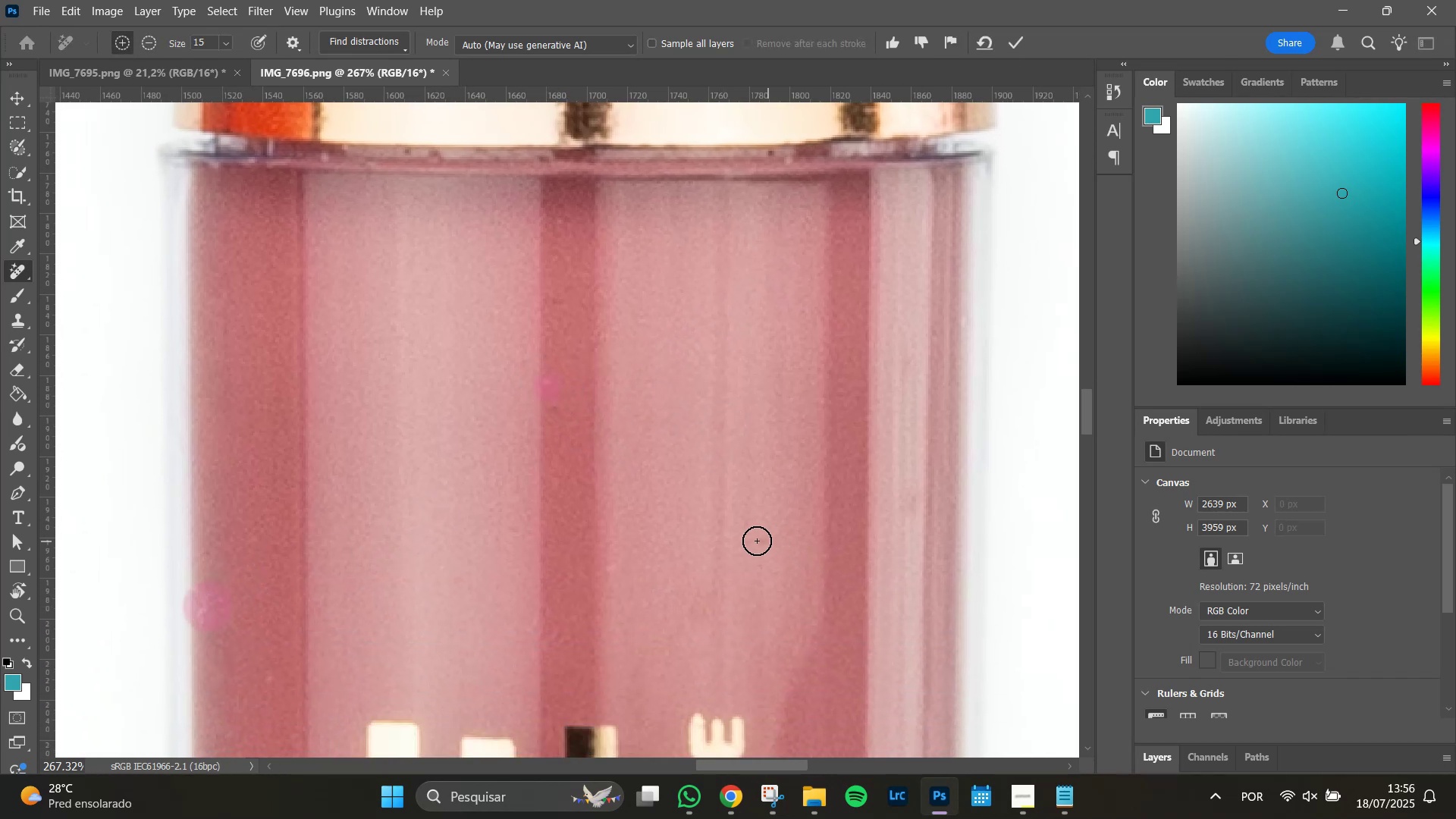 
left_click_drag(start_coordinate=[741, 544], to_coordinate=[795, 532])
 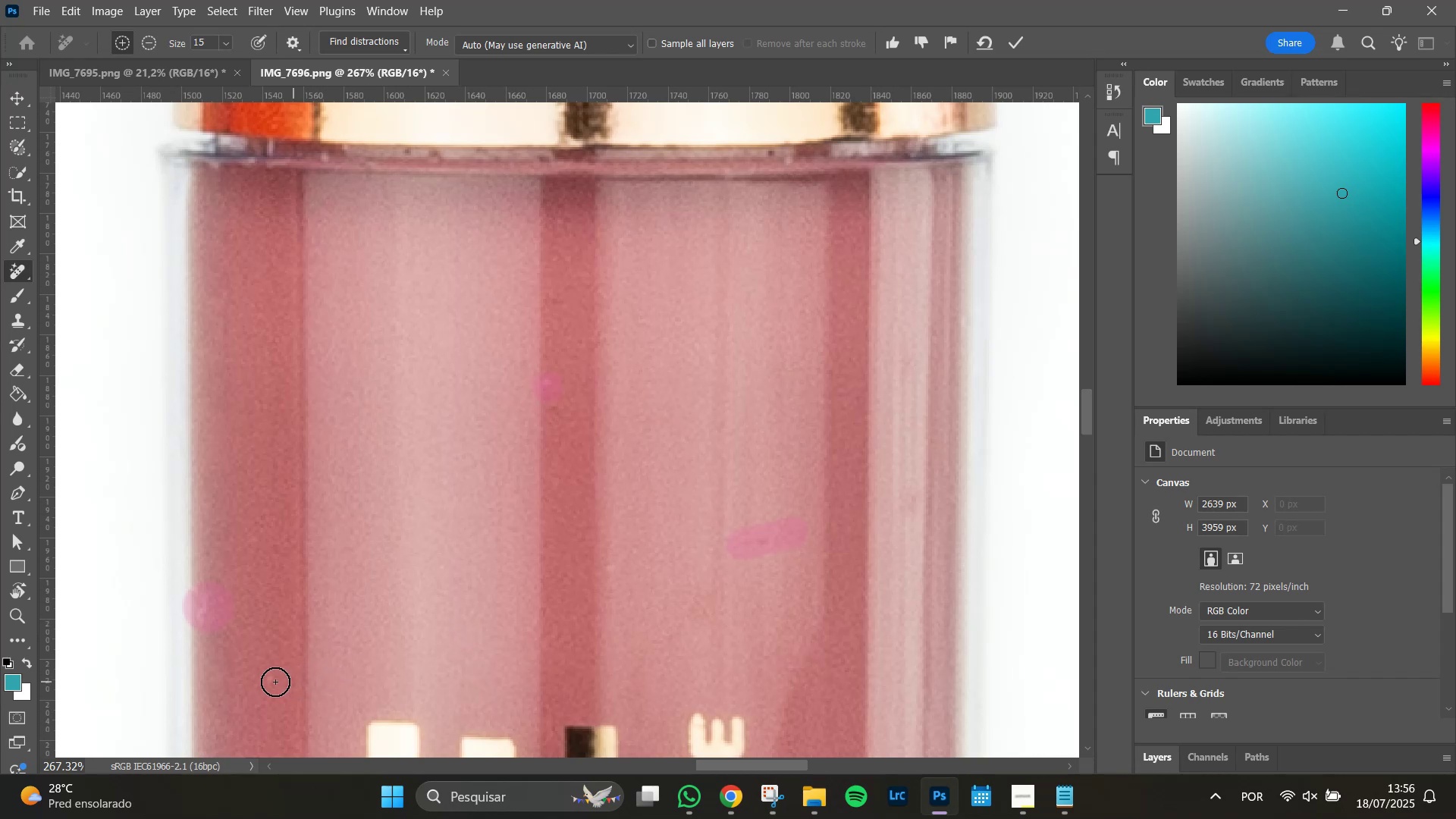 
left_click([271, 683])
 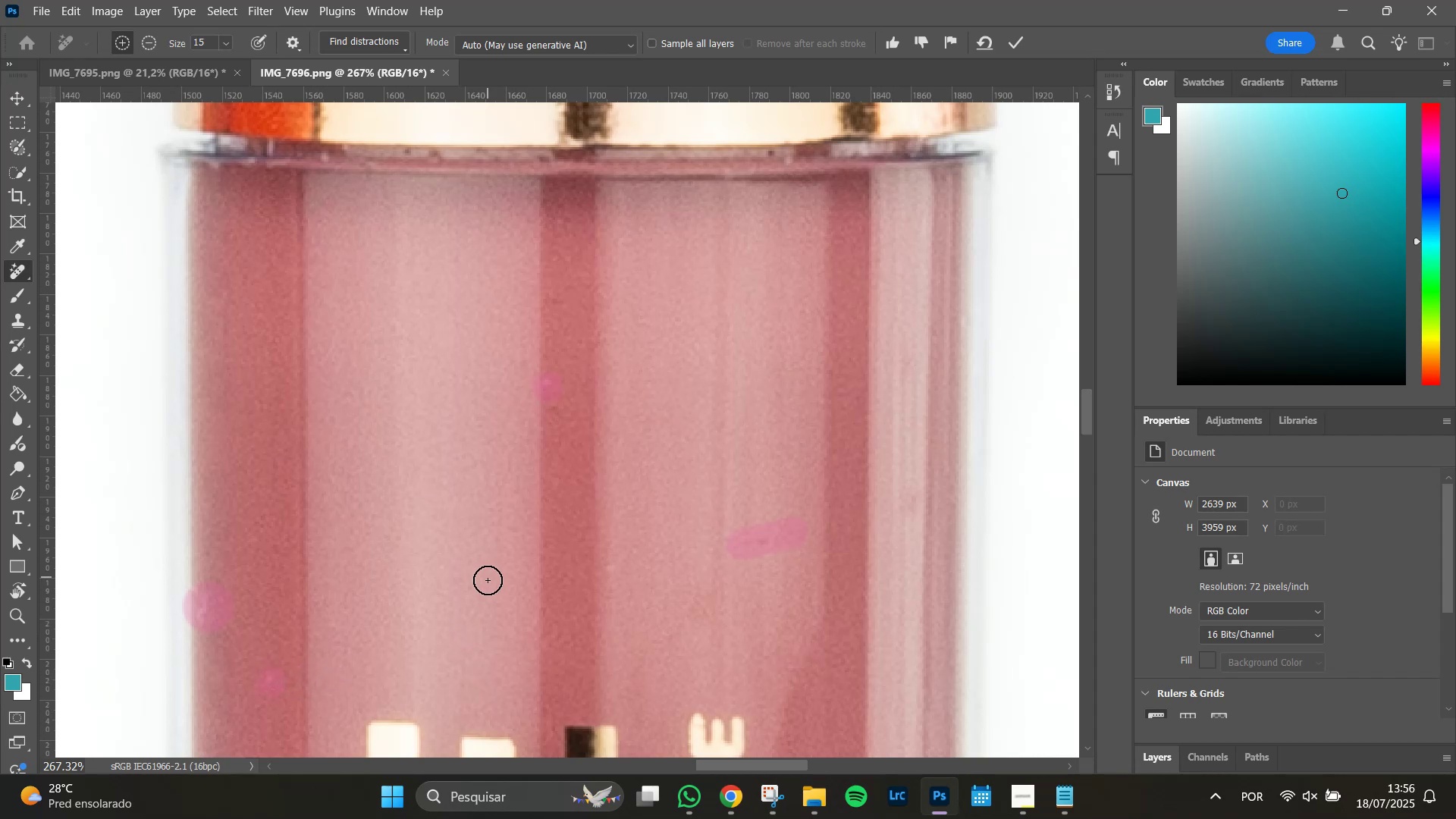 
hold_key(key=Space, duration=1.37)
 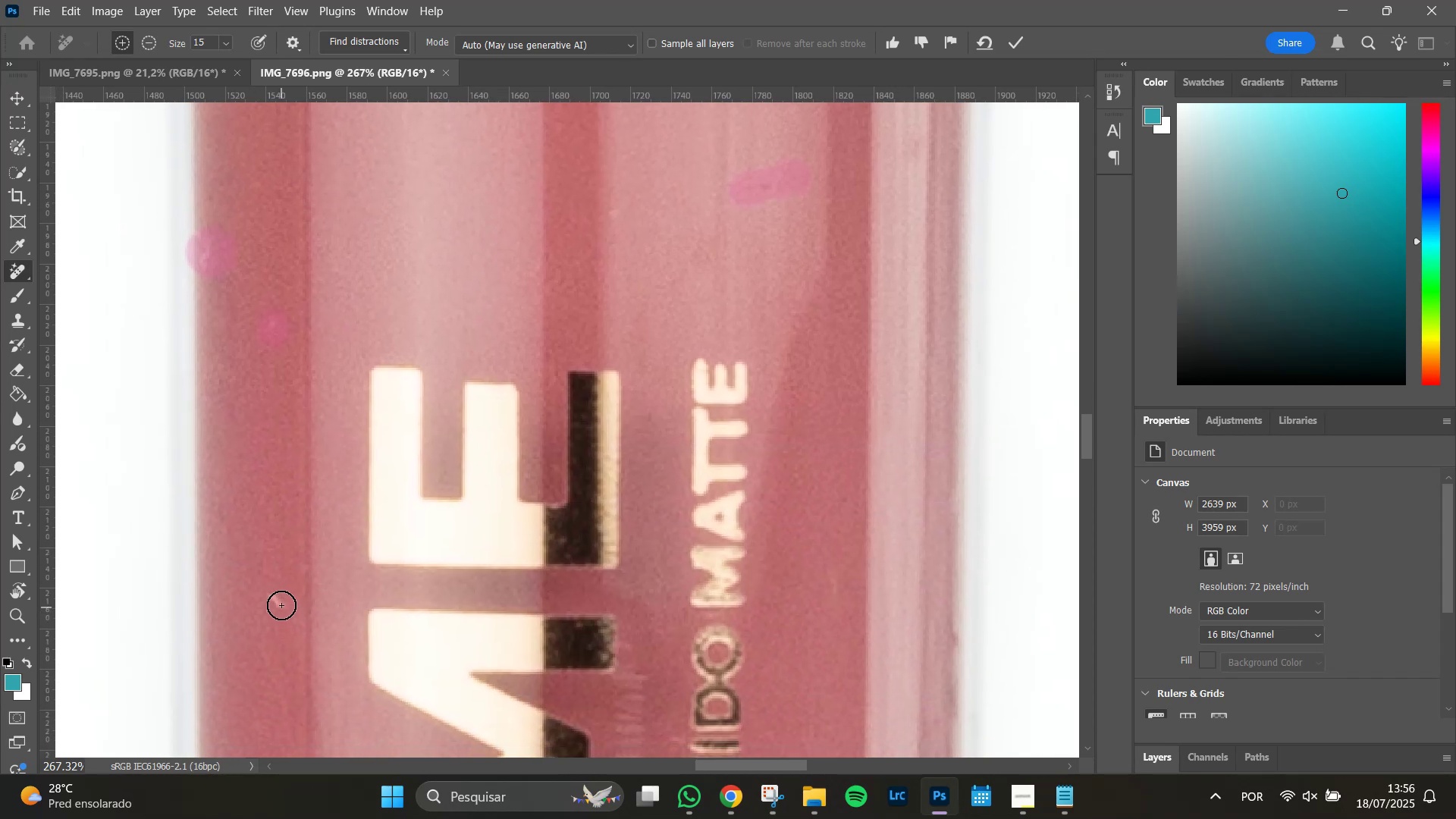 
left_click_drag(start_coordinate=[488, 629], to_coordinate=[491, 275])
 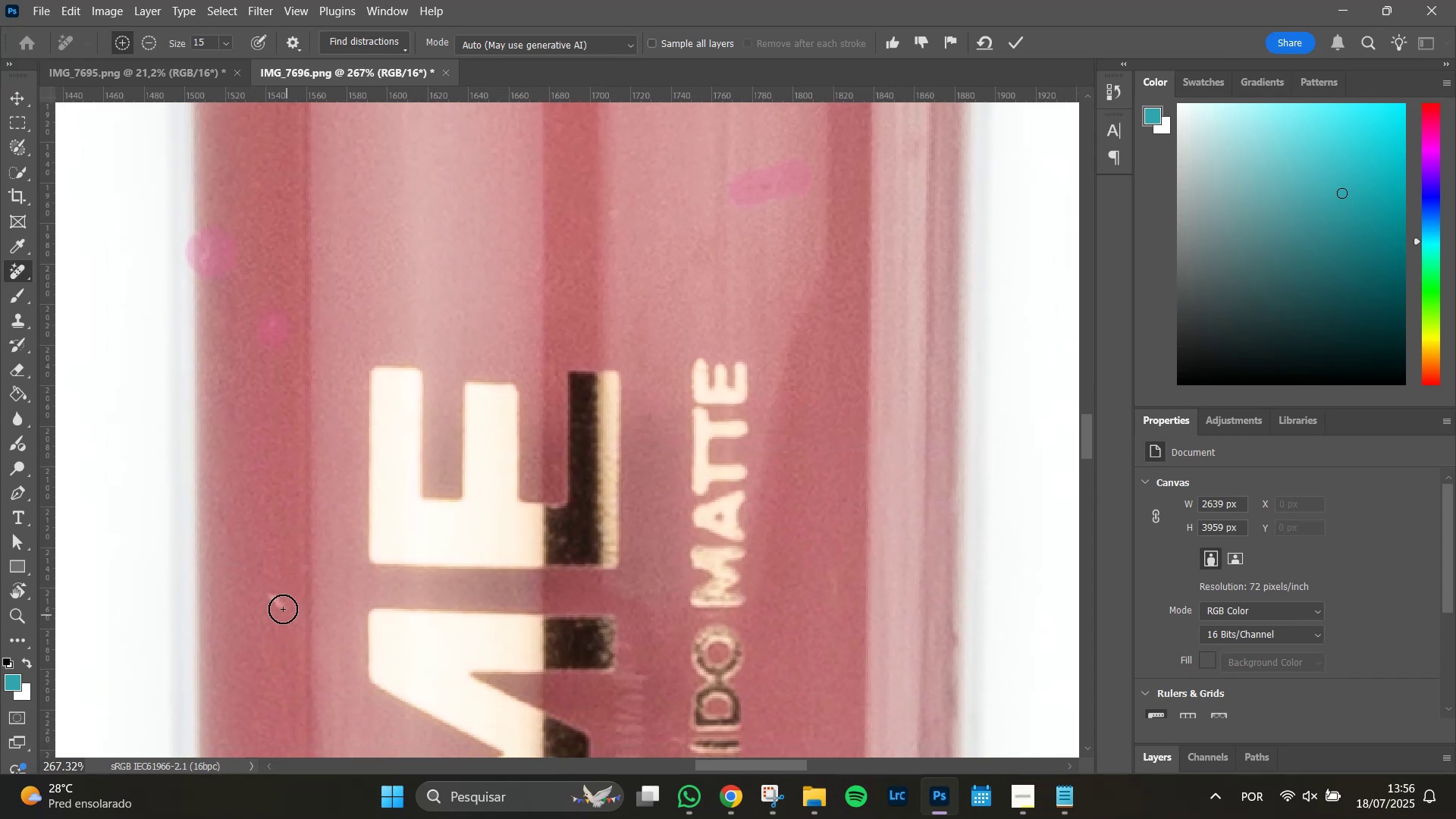 
left_click_drag(start_coordinate=[280, 604], to_coordinate=[266, 593])
 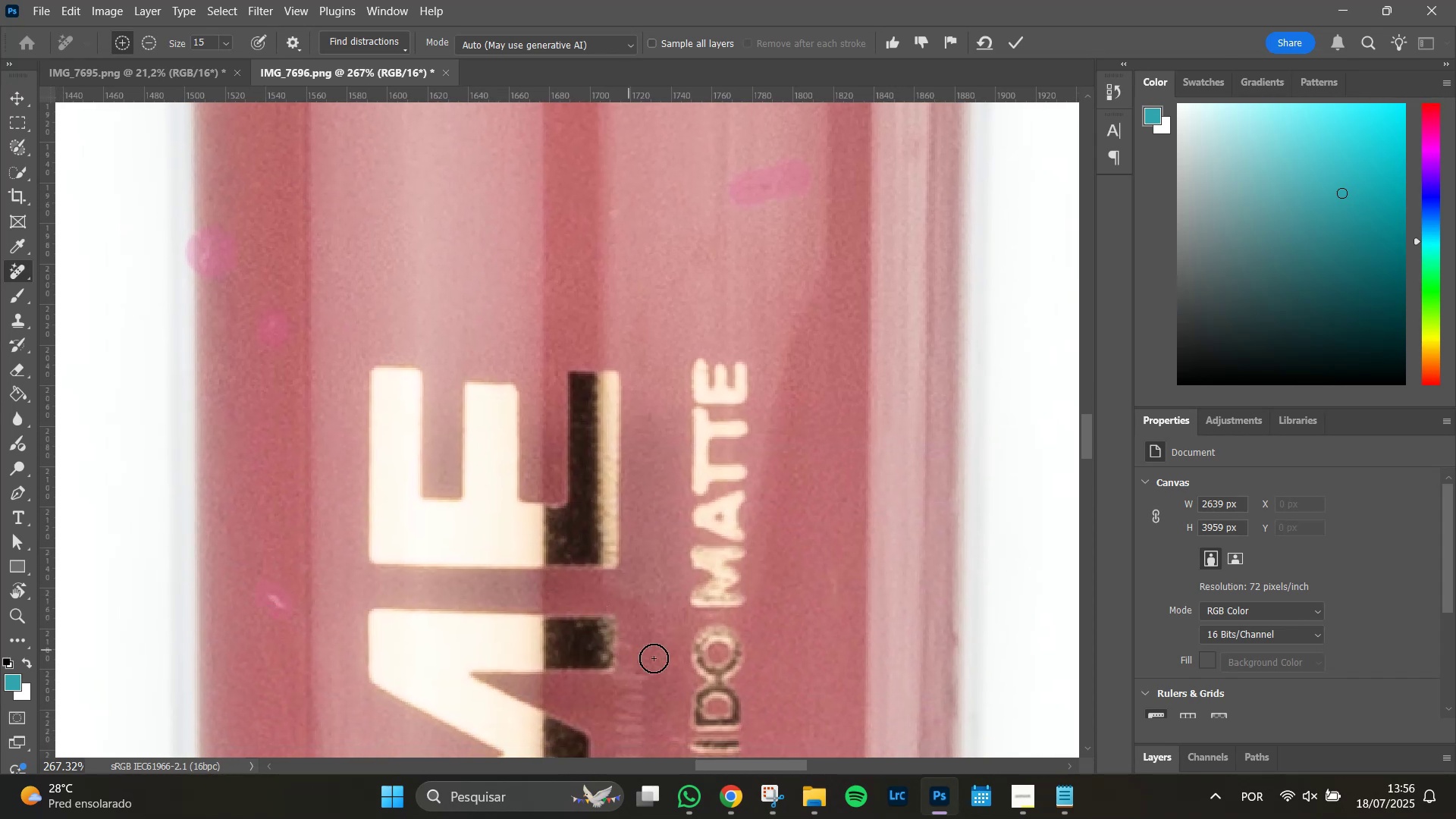 
hold_key(key=Space, duration=1.07)
 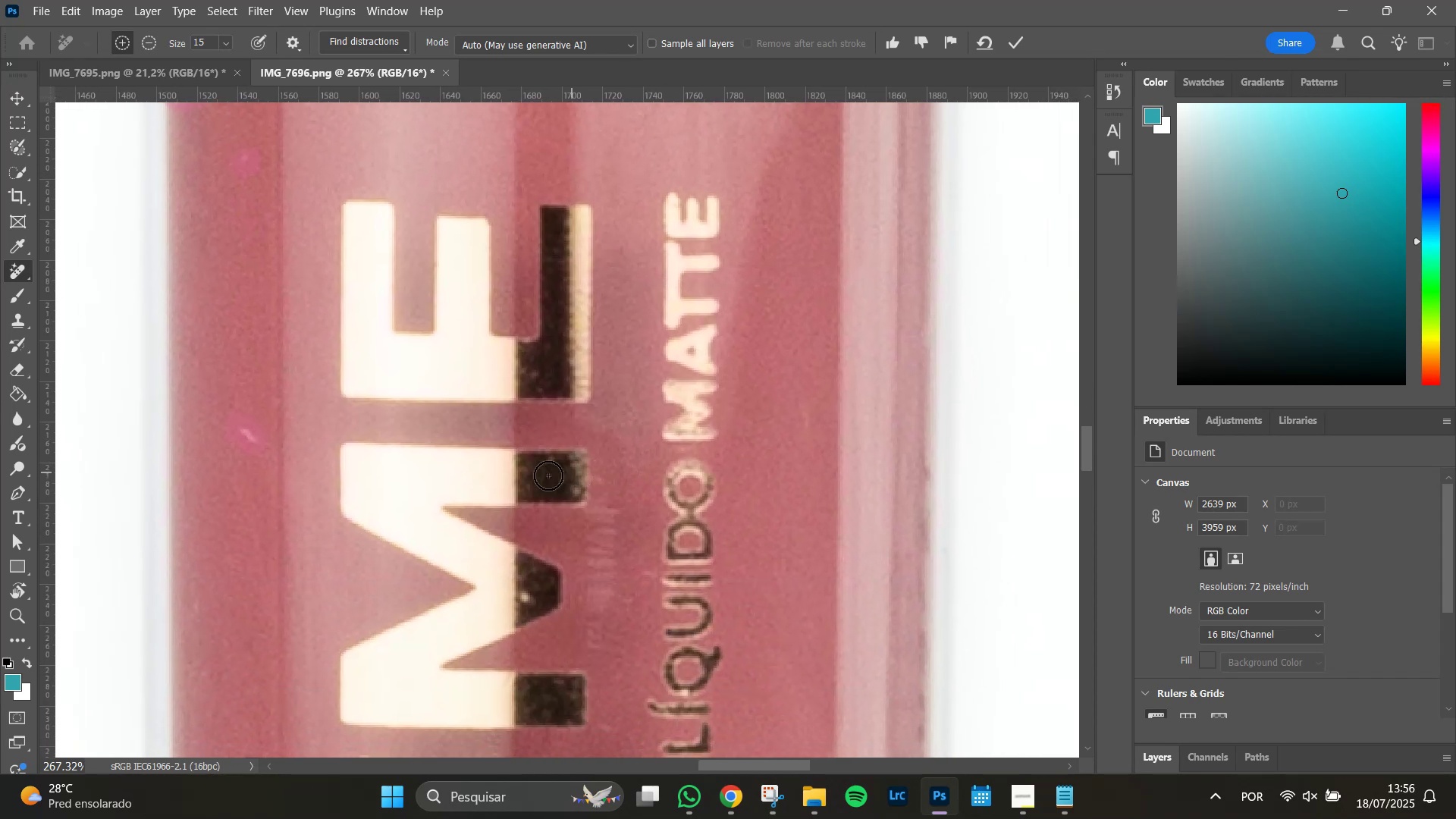 
left_click_drag(start_coordinate=[674, 636], to_coordinate=[646, 470])
 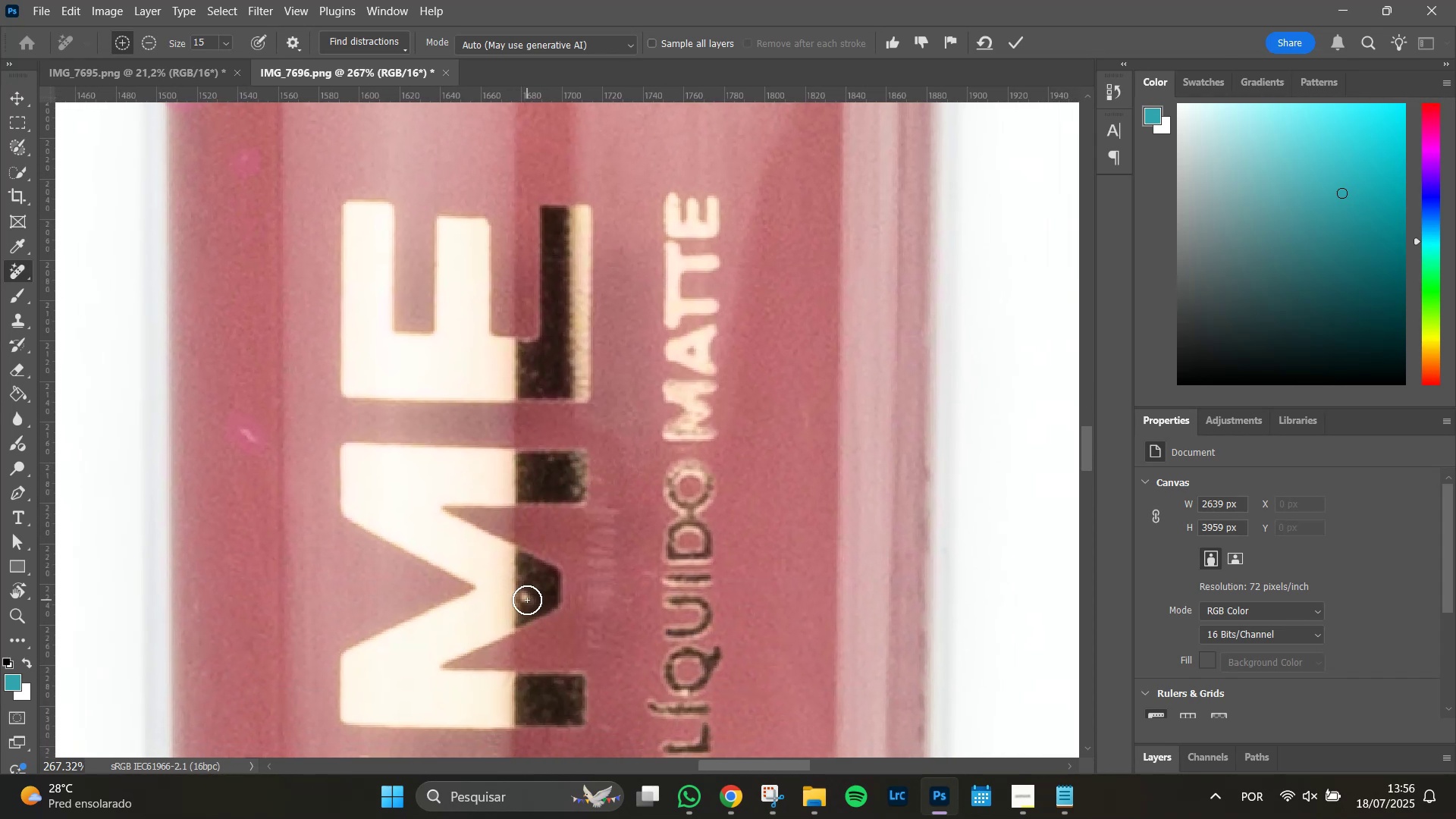 
left_click([526, 600])
 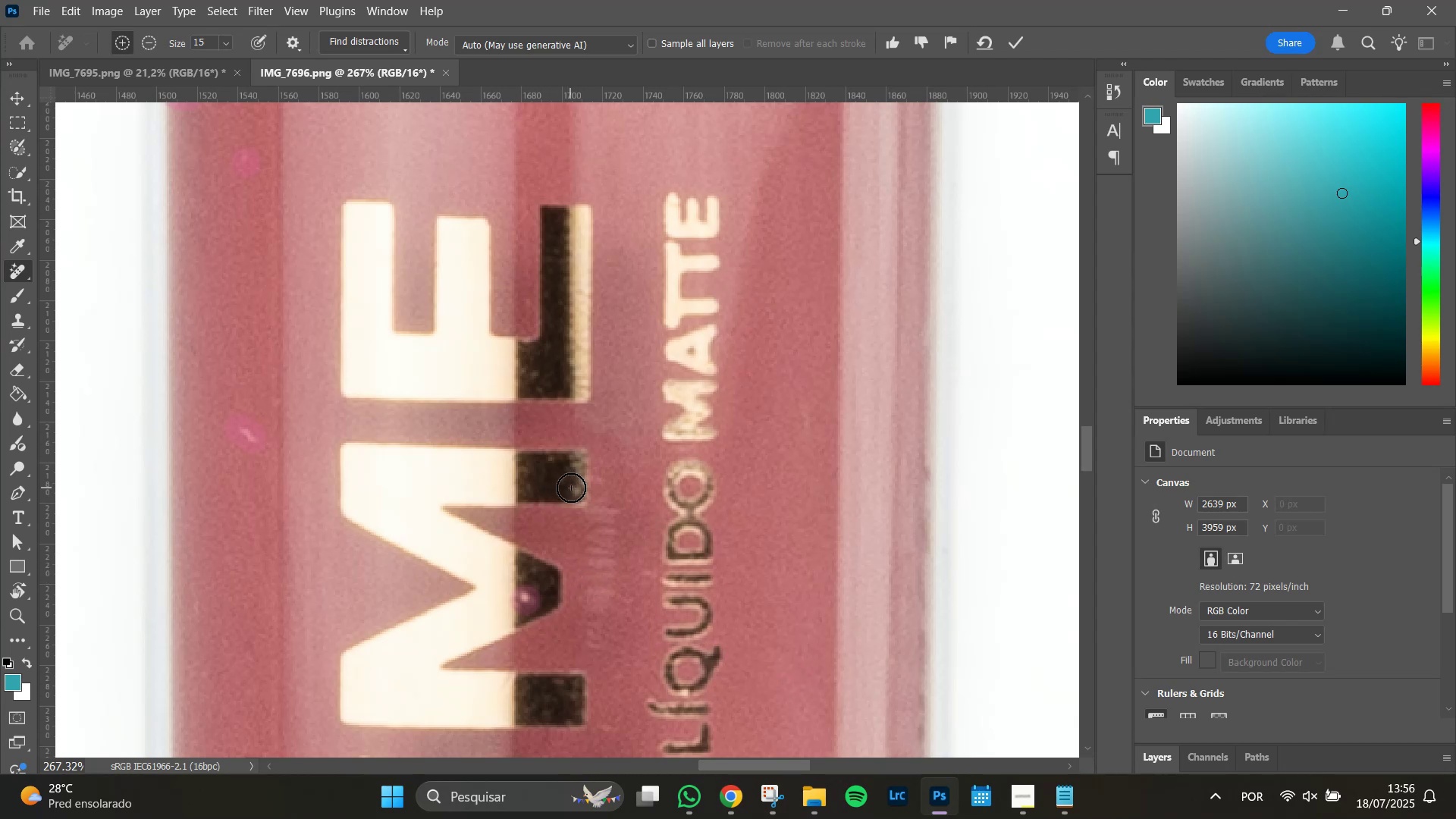 
left_click([572, 488])
 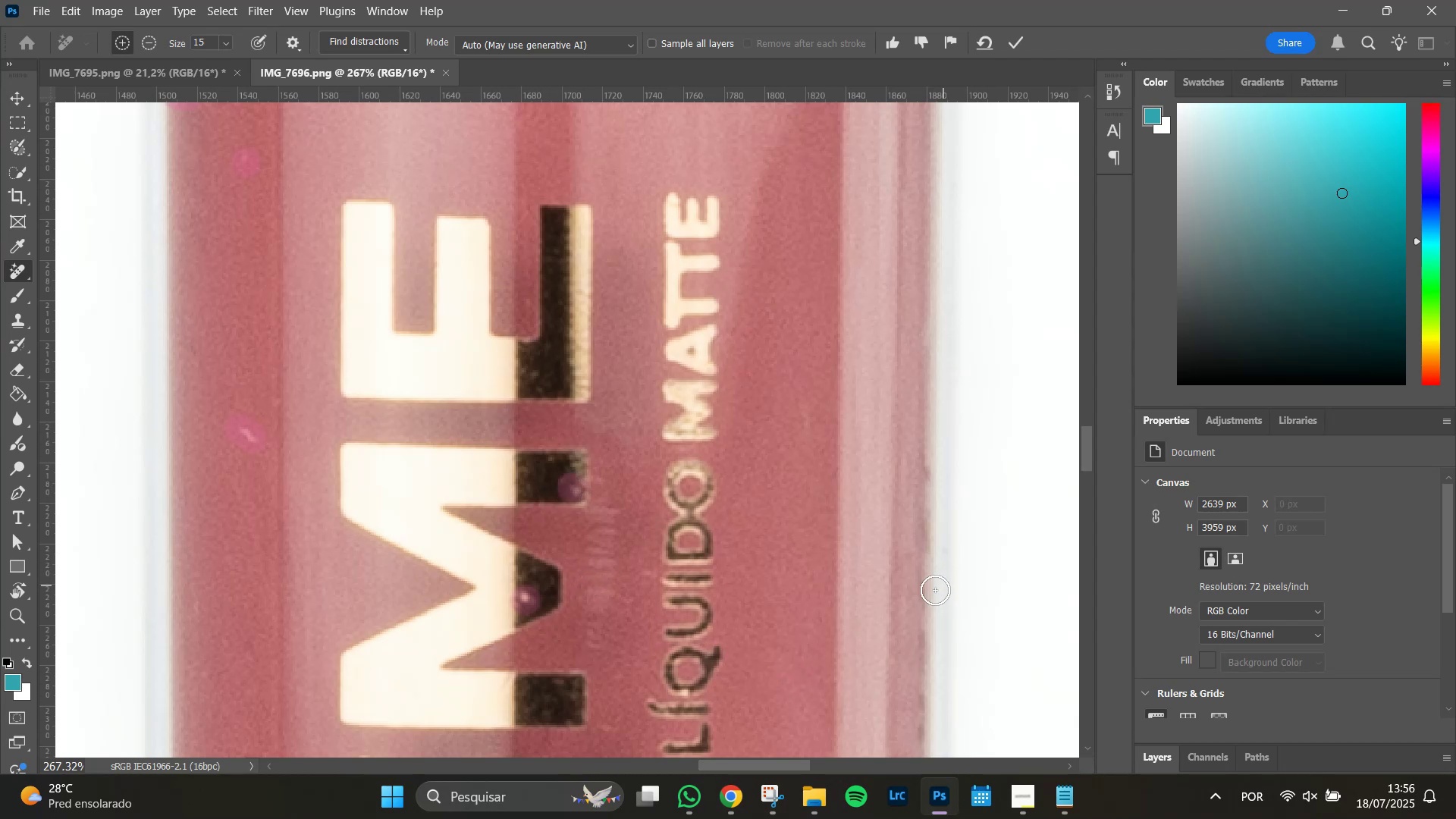 
hold_key(key=Space, duration=1.51)
 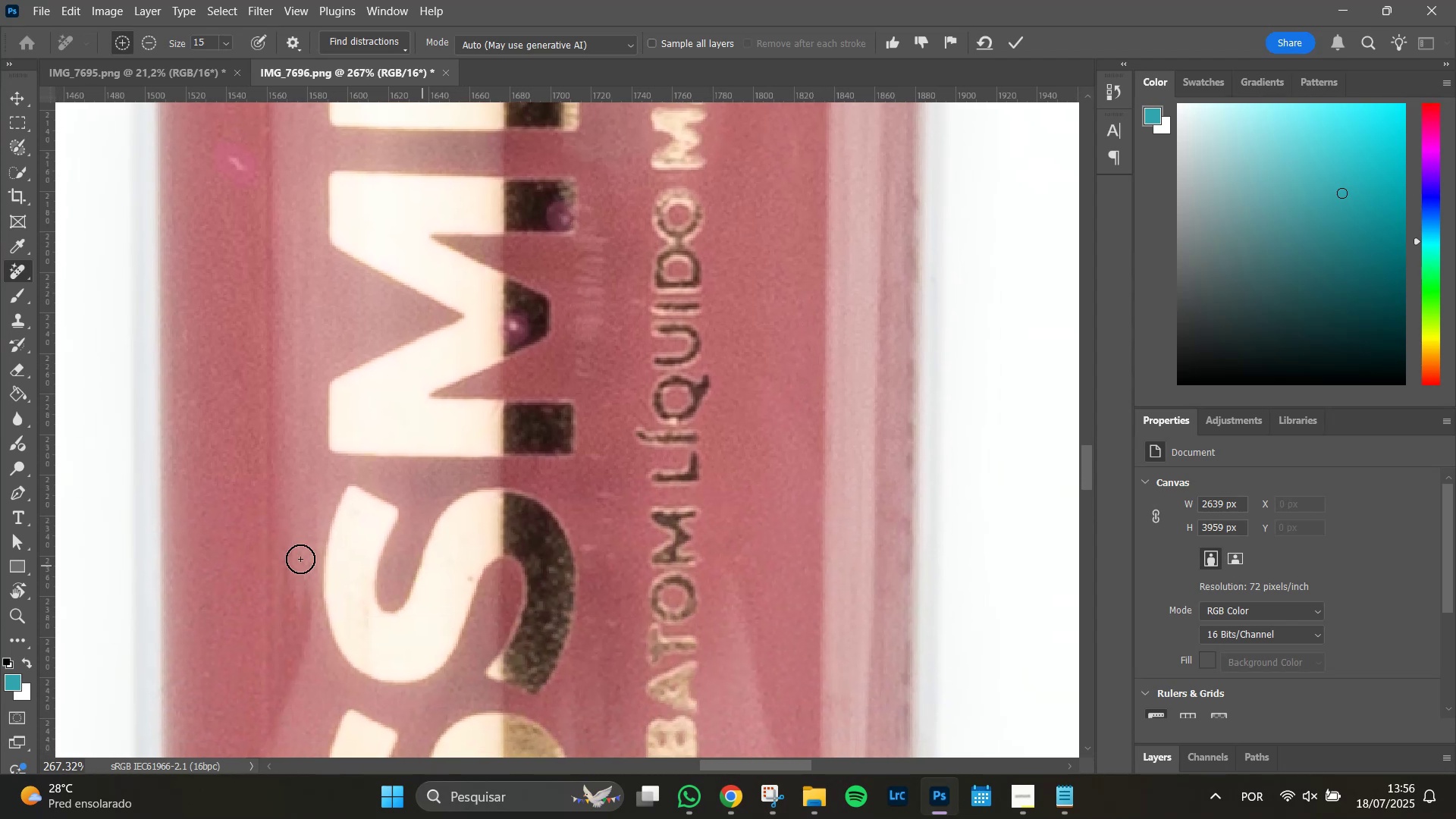 
left_click_drag(start_coordinate=[824, 661], to_coordinate=[812, 389])
 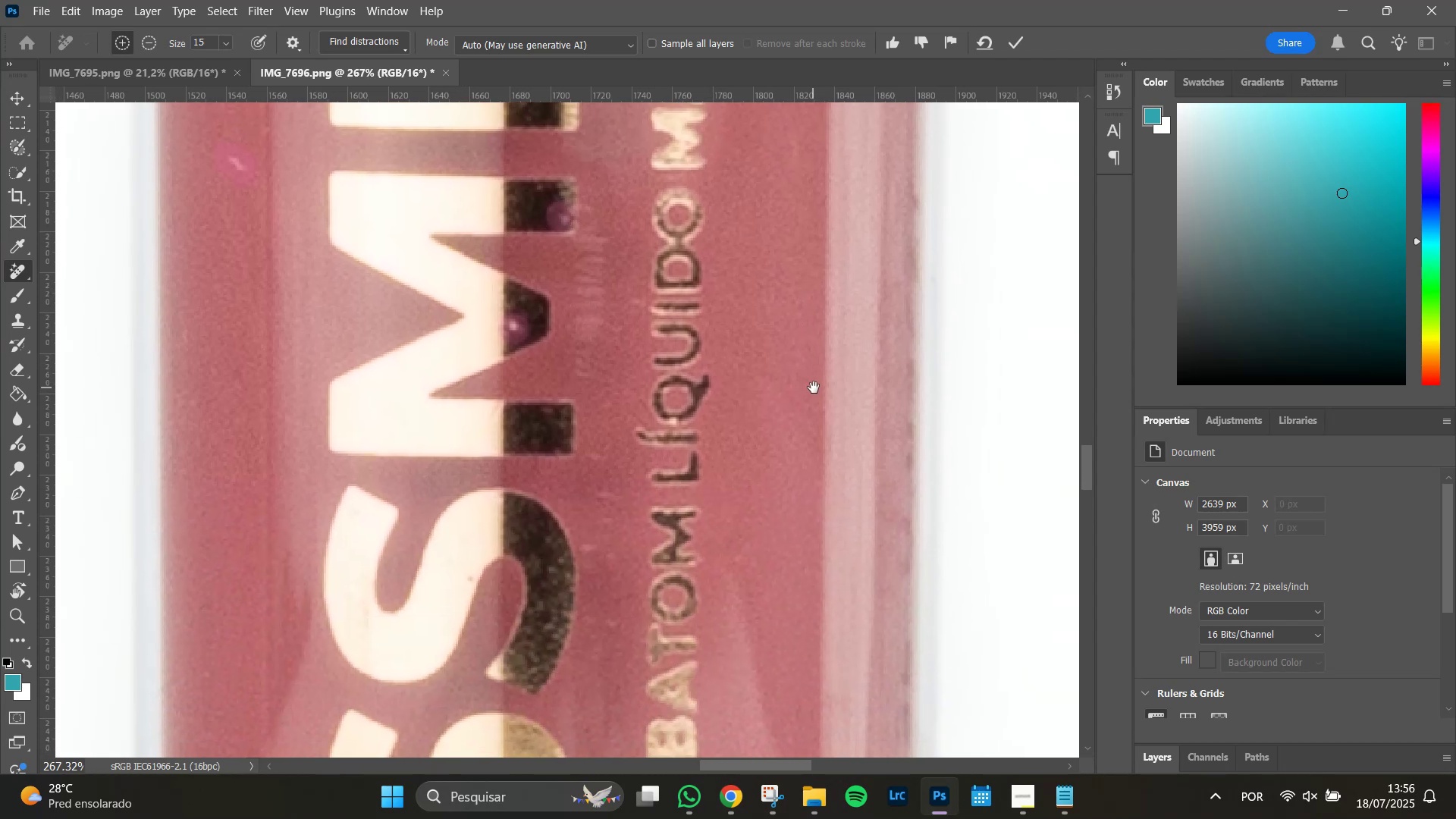 
hold_key(key=Space, duration=0.47)
 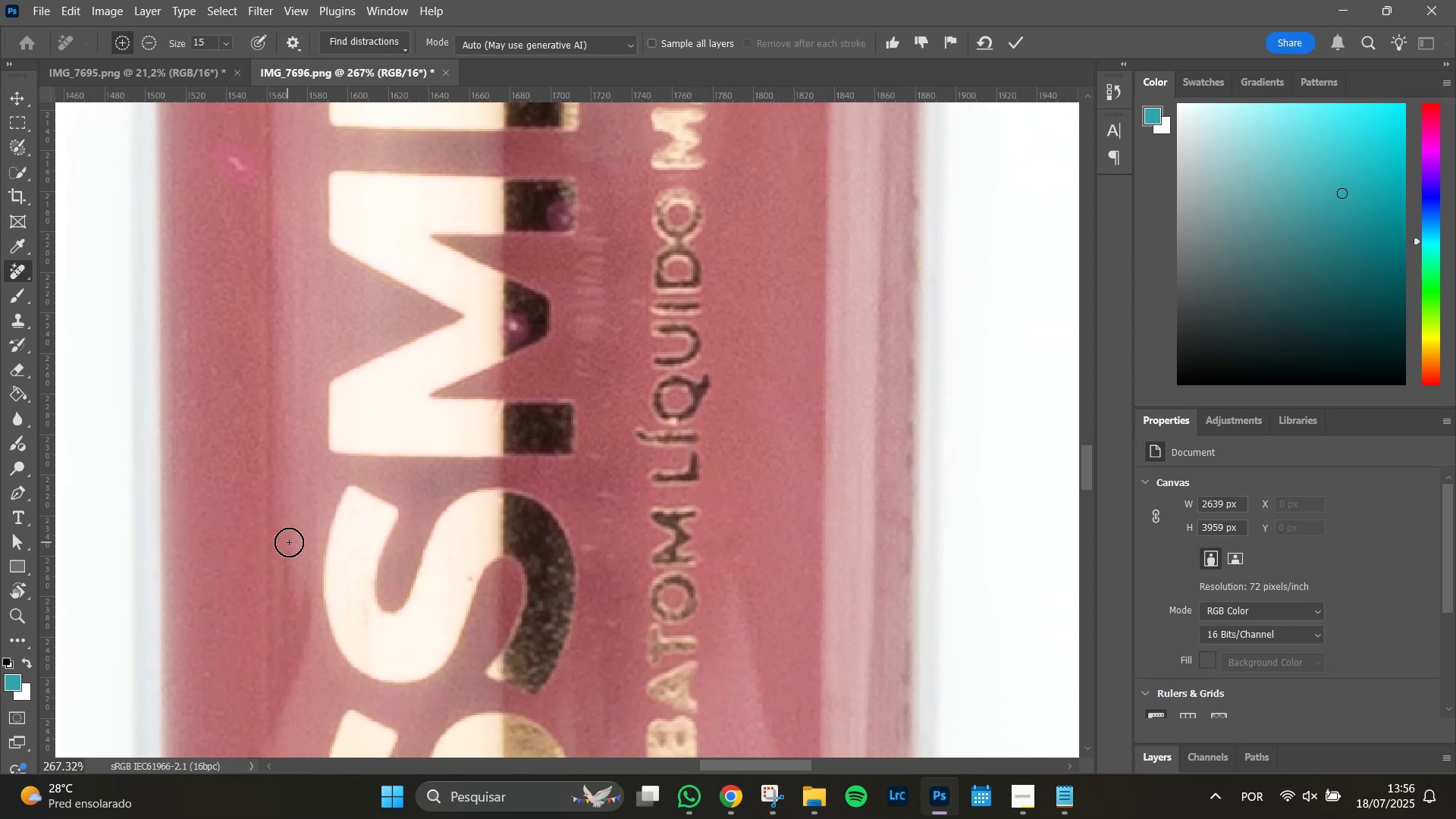 
hold_key(key=Space, duration=1.51)
 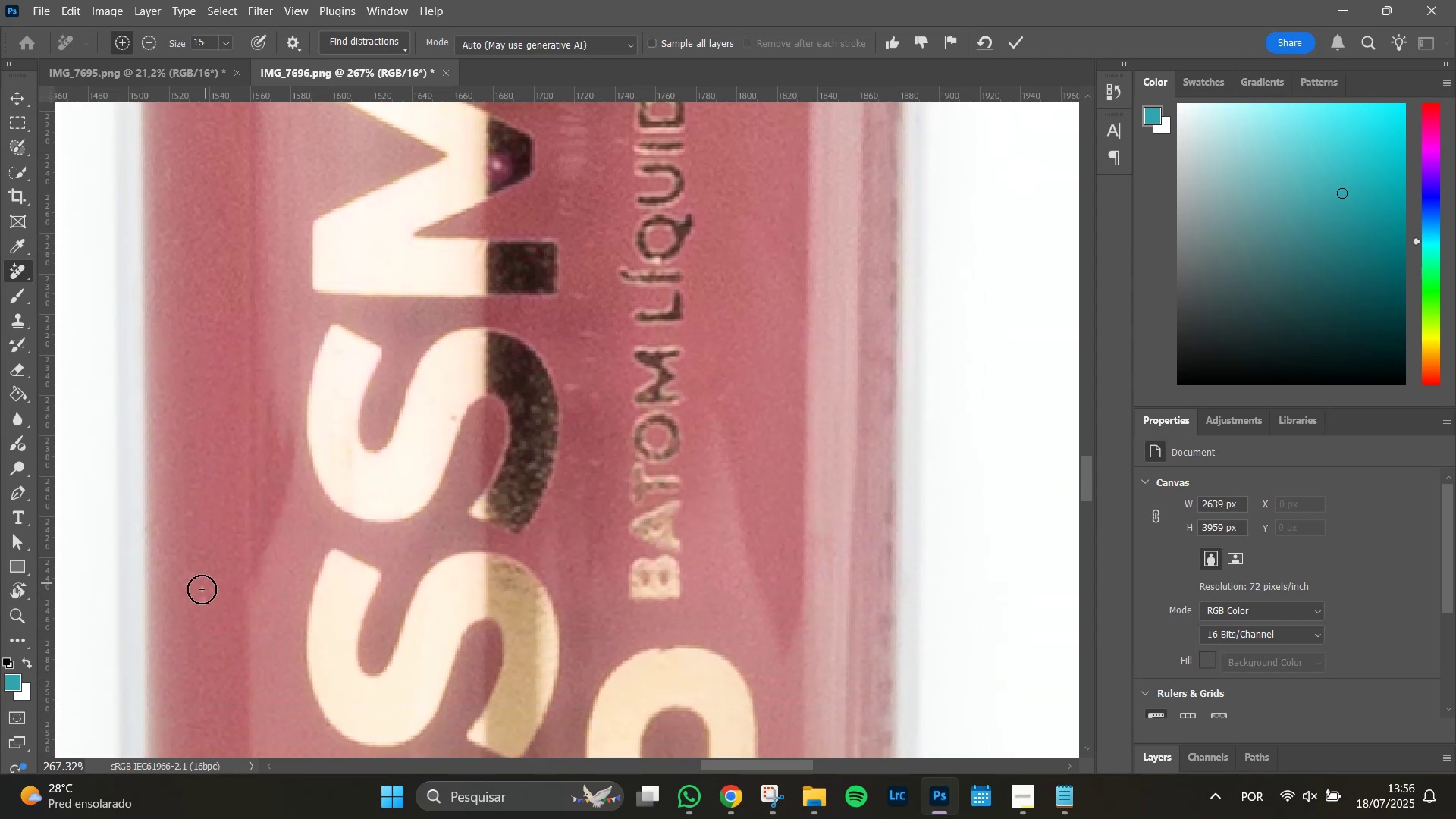 
left_click_drag(start_coordinate=[328, 618], to_coordinate=[311, 457])
 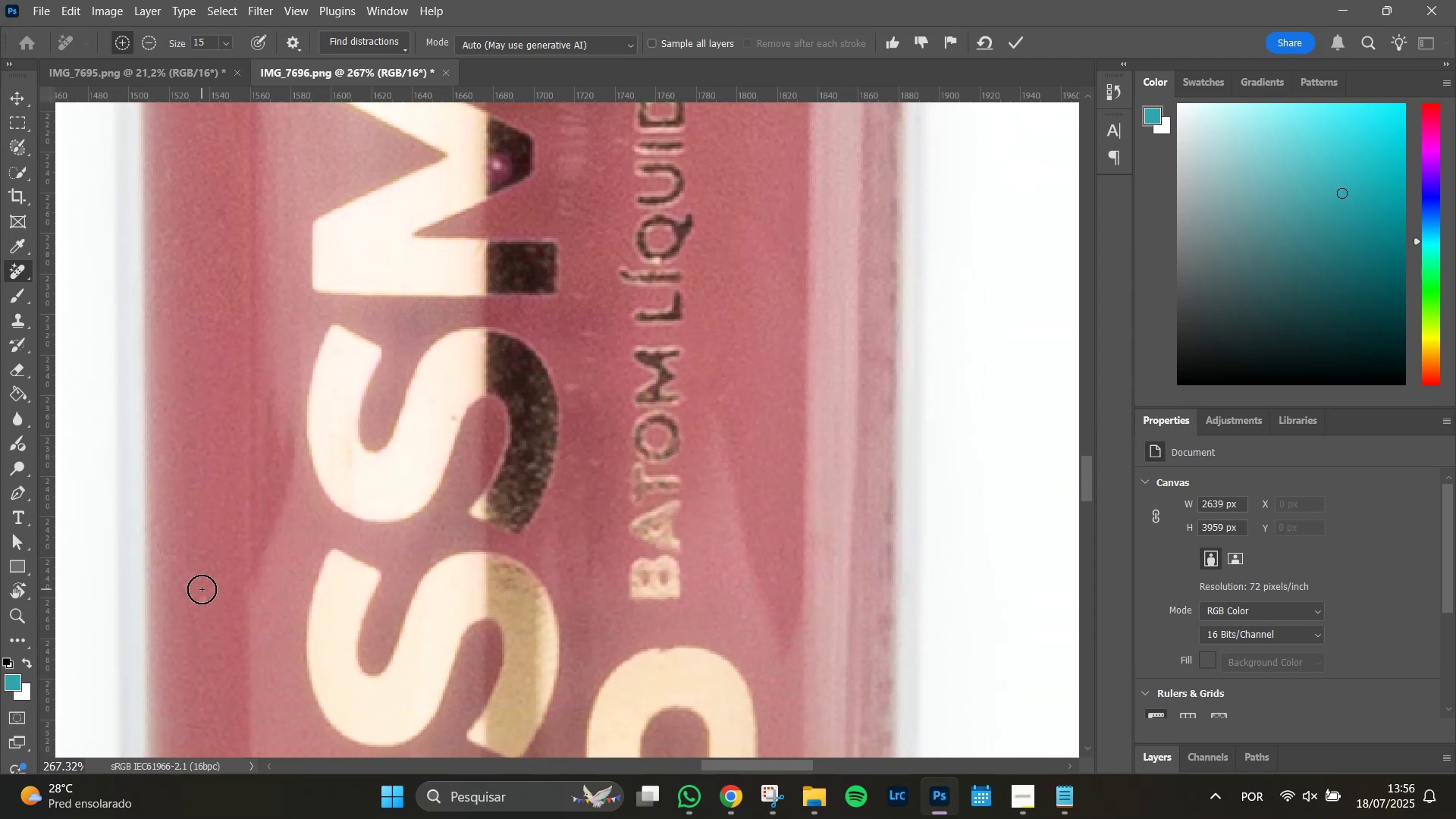 
hold_key(key=Space, duration=0.36)
 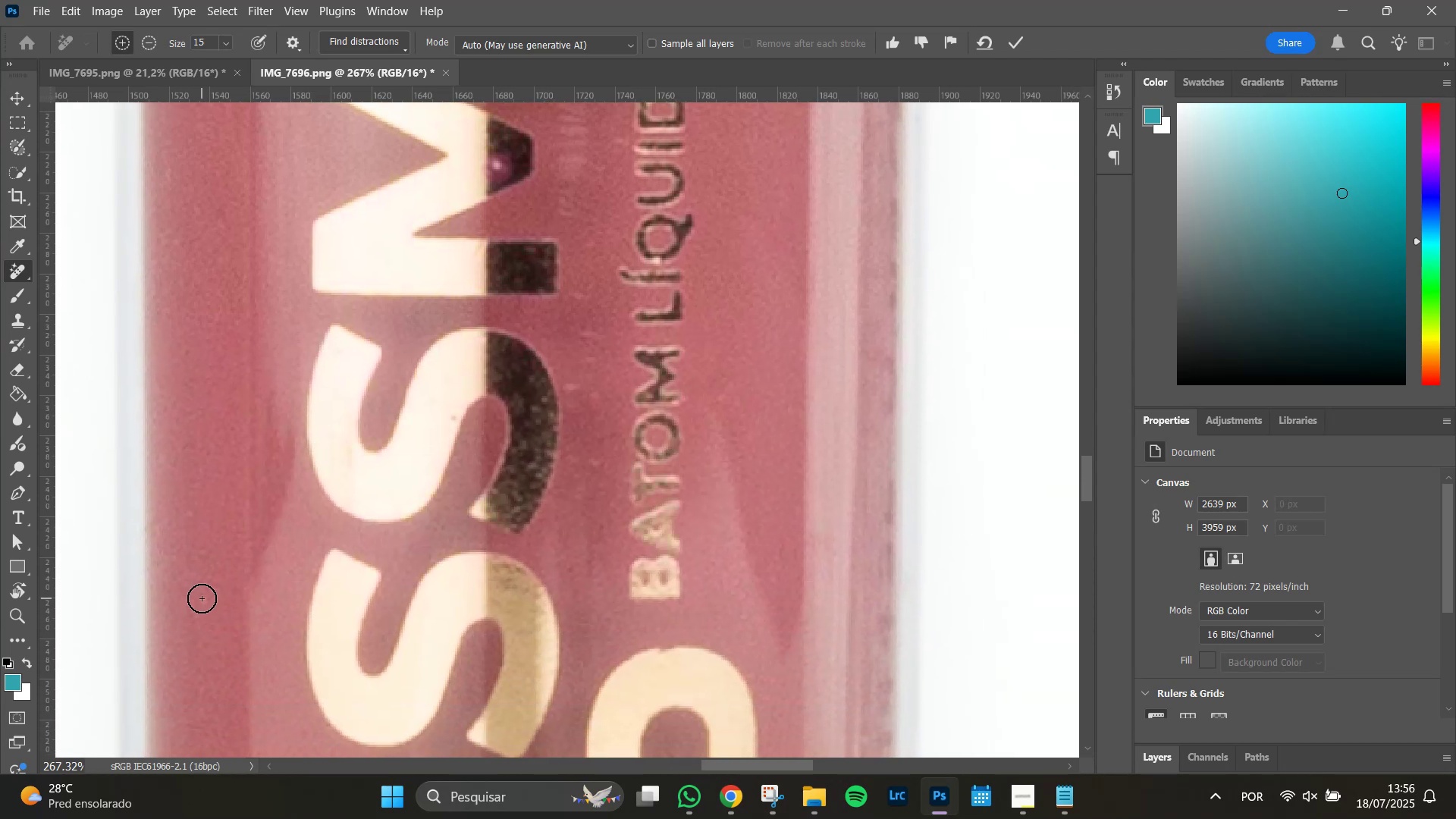 
left_click([202, 599])
 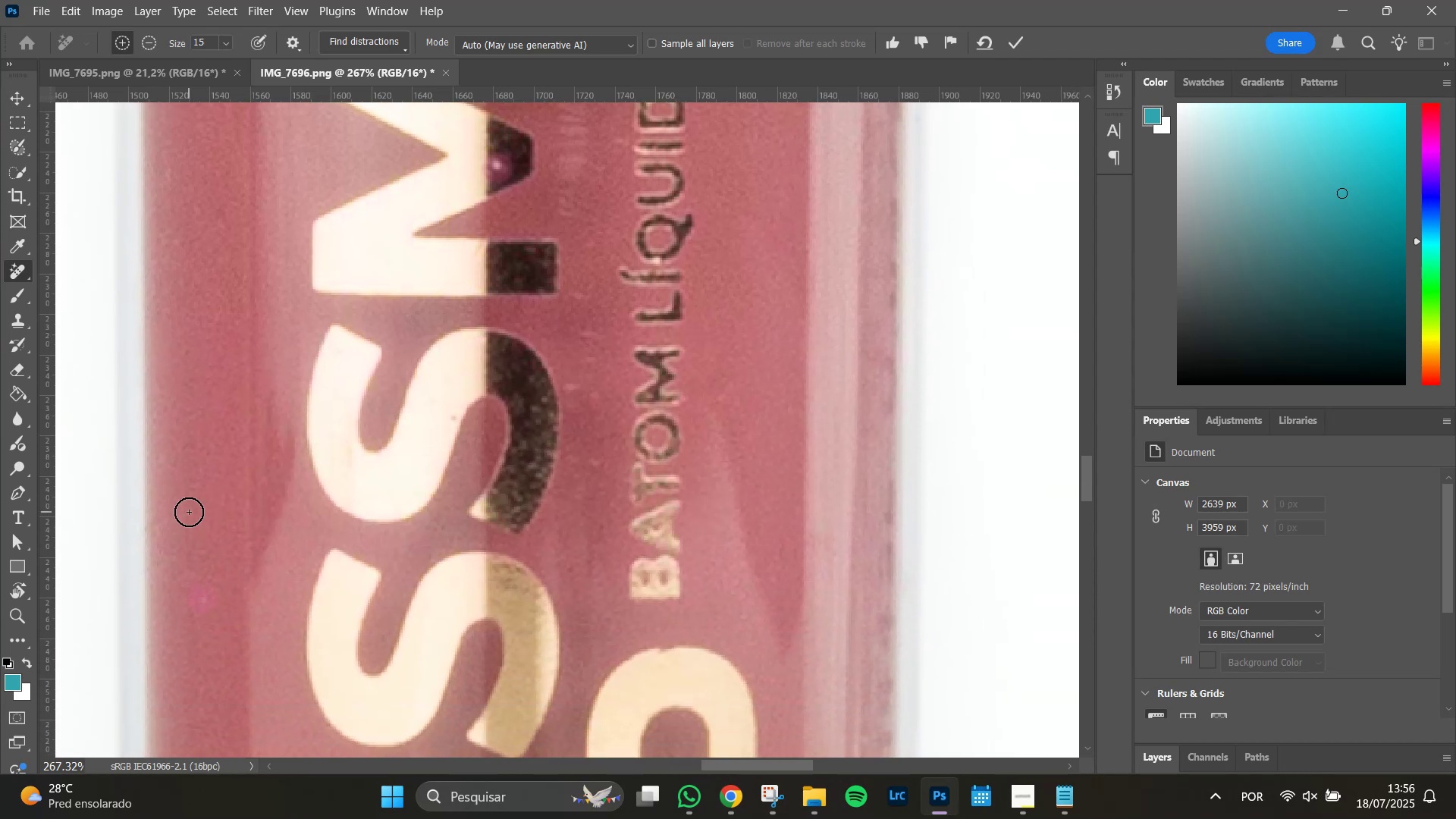 
left_click([189, 512])
 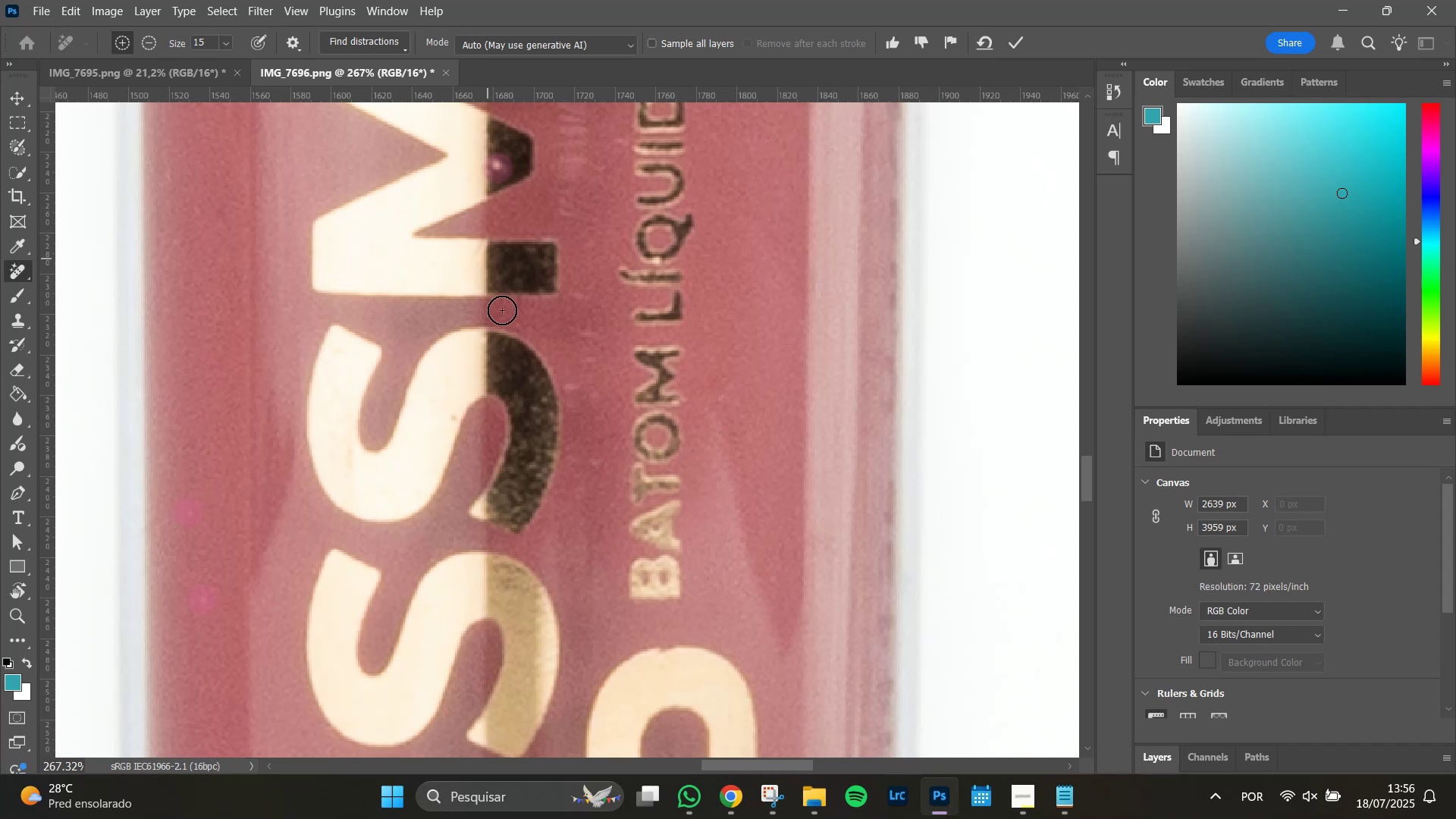 
hold_key(key=Space, duration=1.51)
 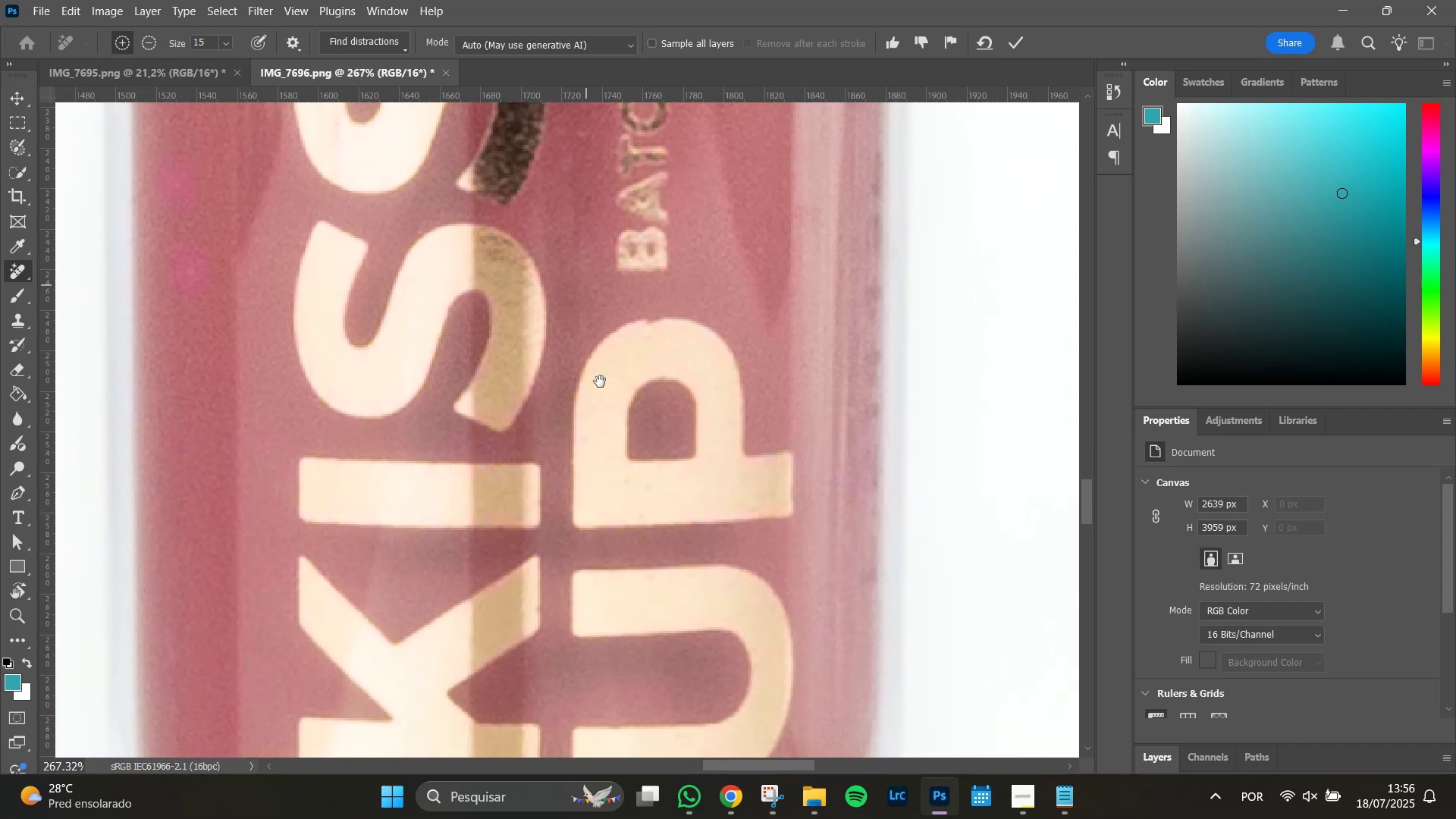 
left_click_drag(start_coordinate=[580, 521], to_coordinate=[567, 193])
 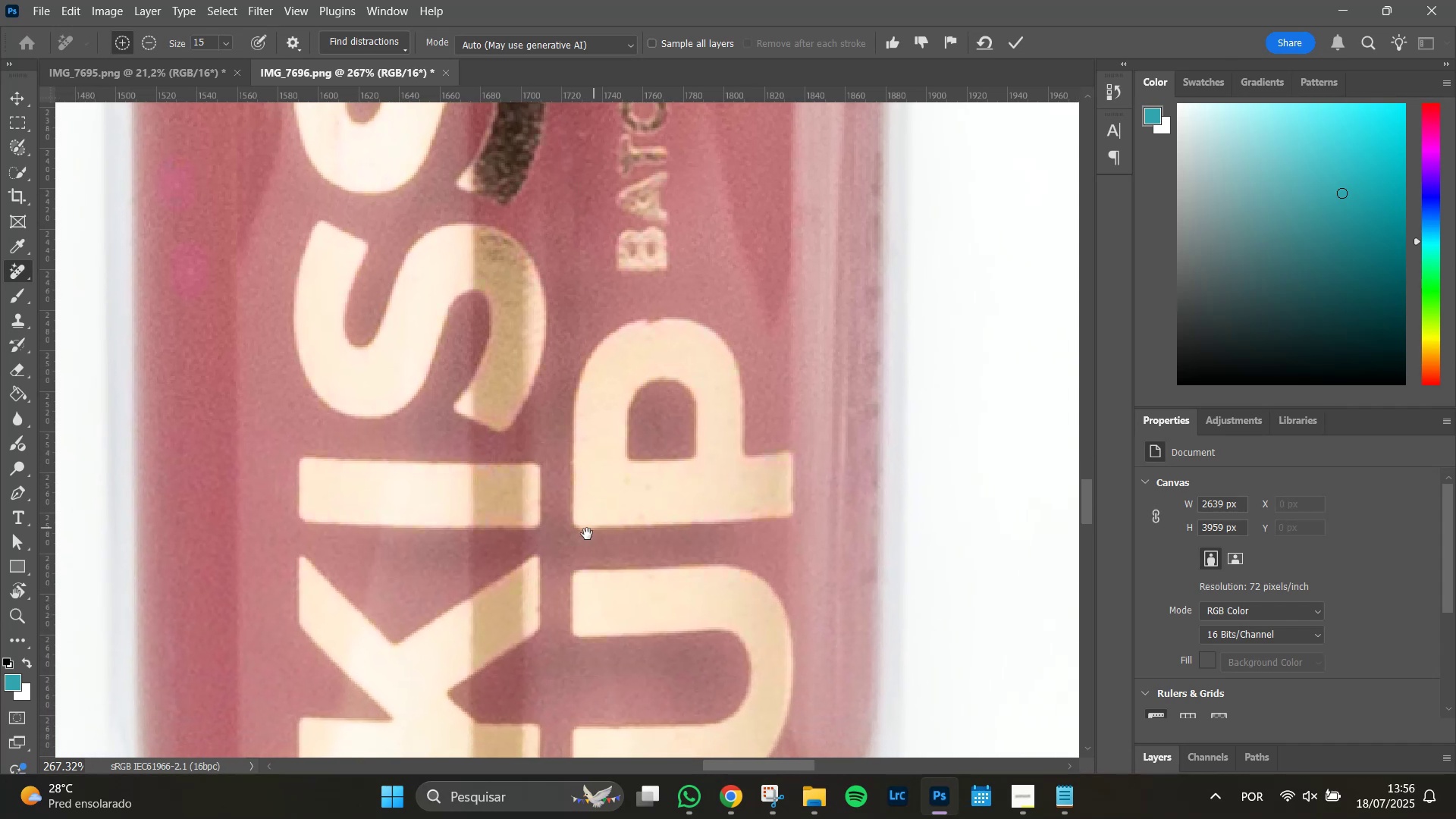 
hold_key(key=Space, duration=1.51)
 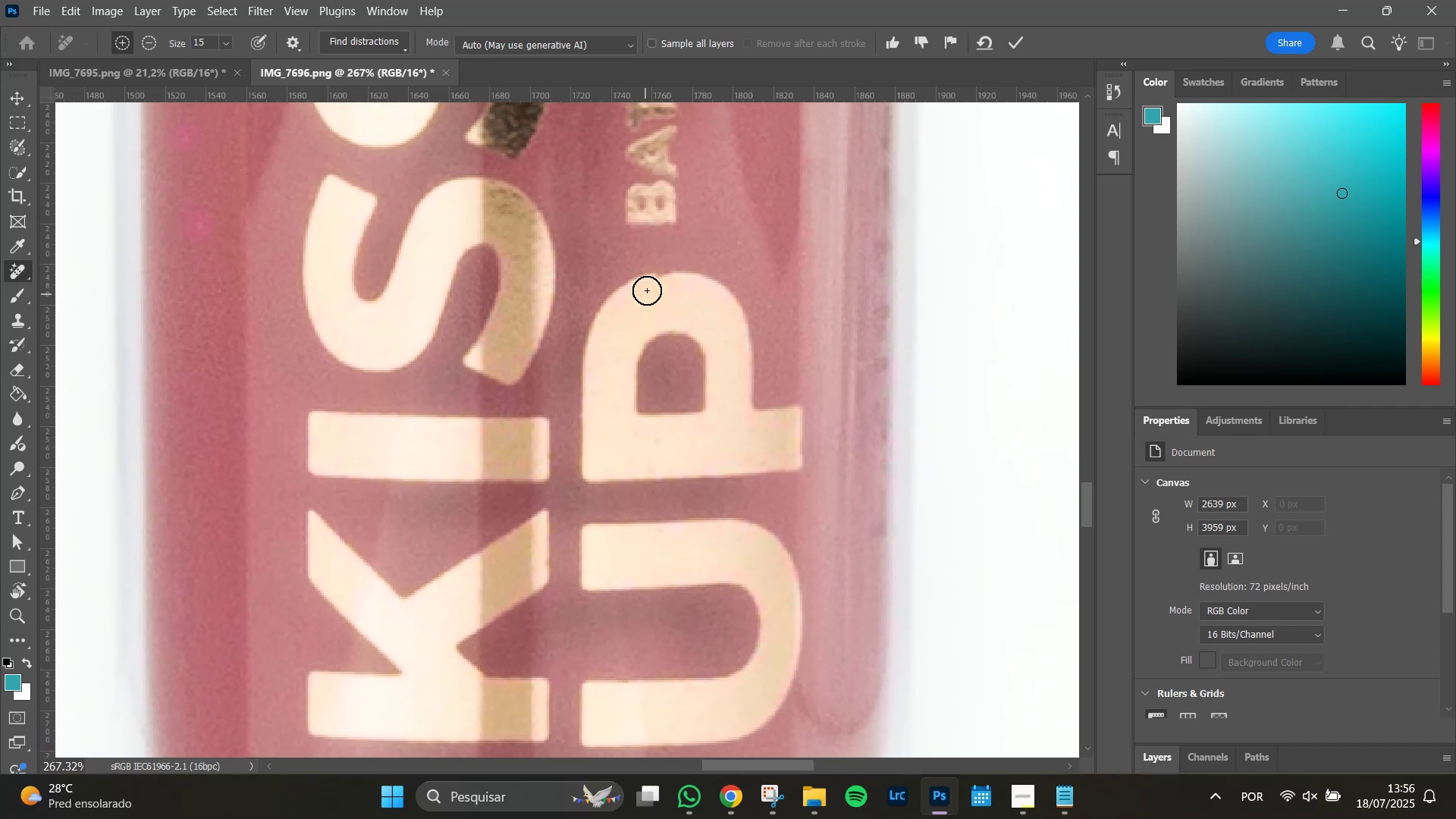 
left_click_drag(start_coordinate=[576, 547], to_coordinate=[578, 463])
 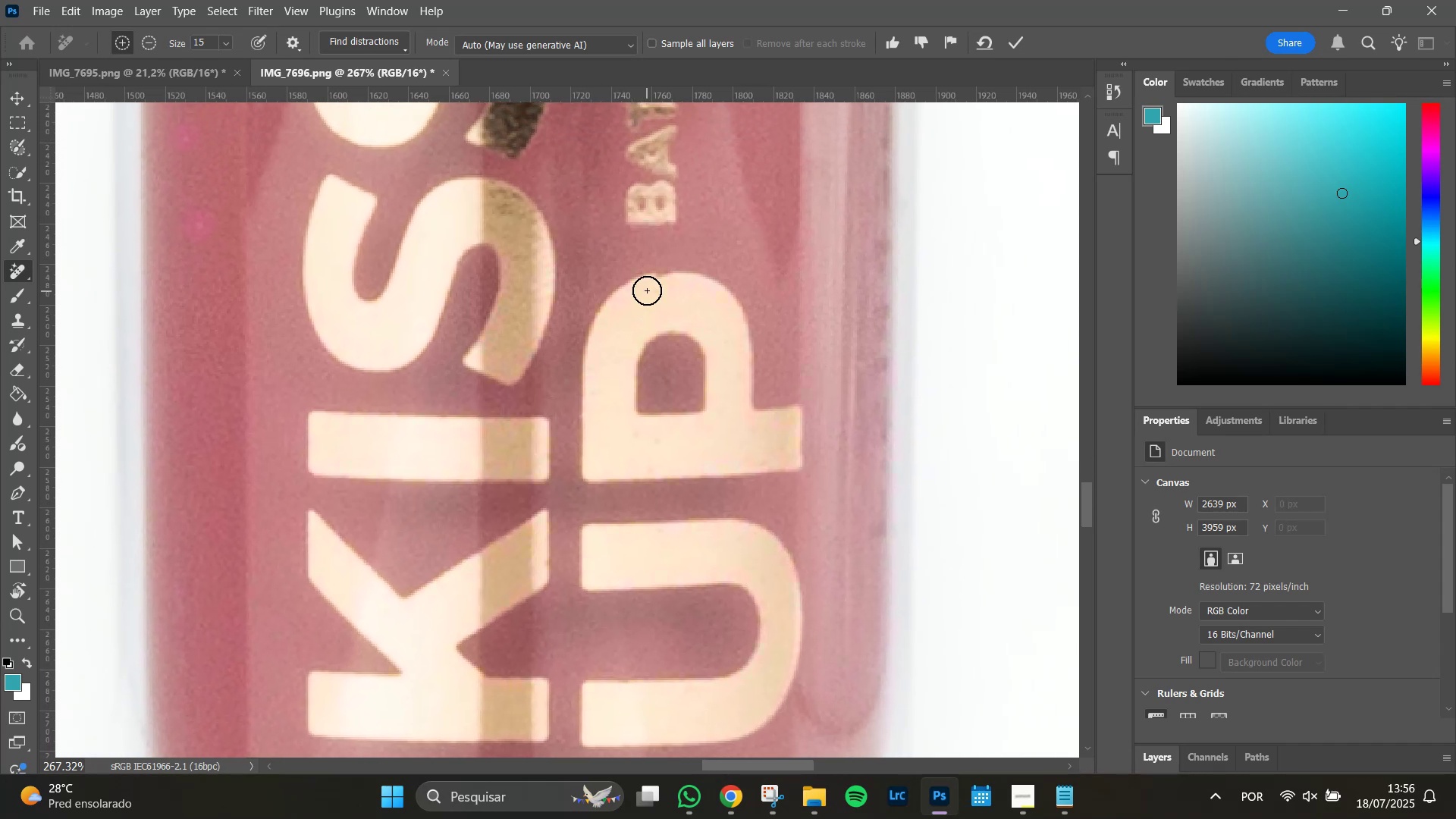 
key(Space)
 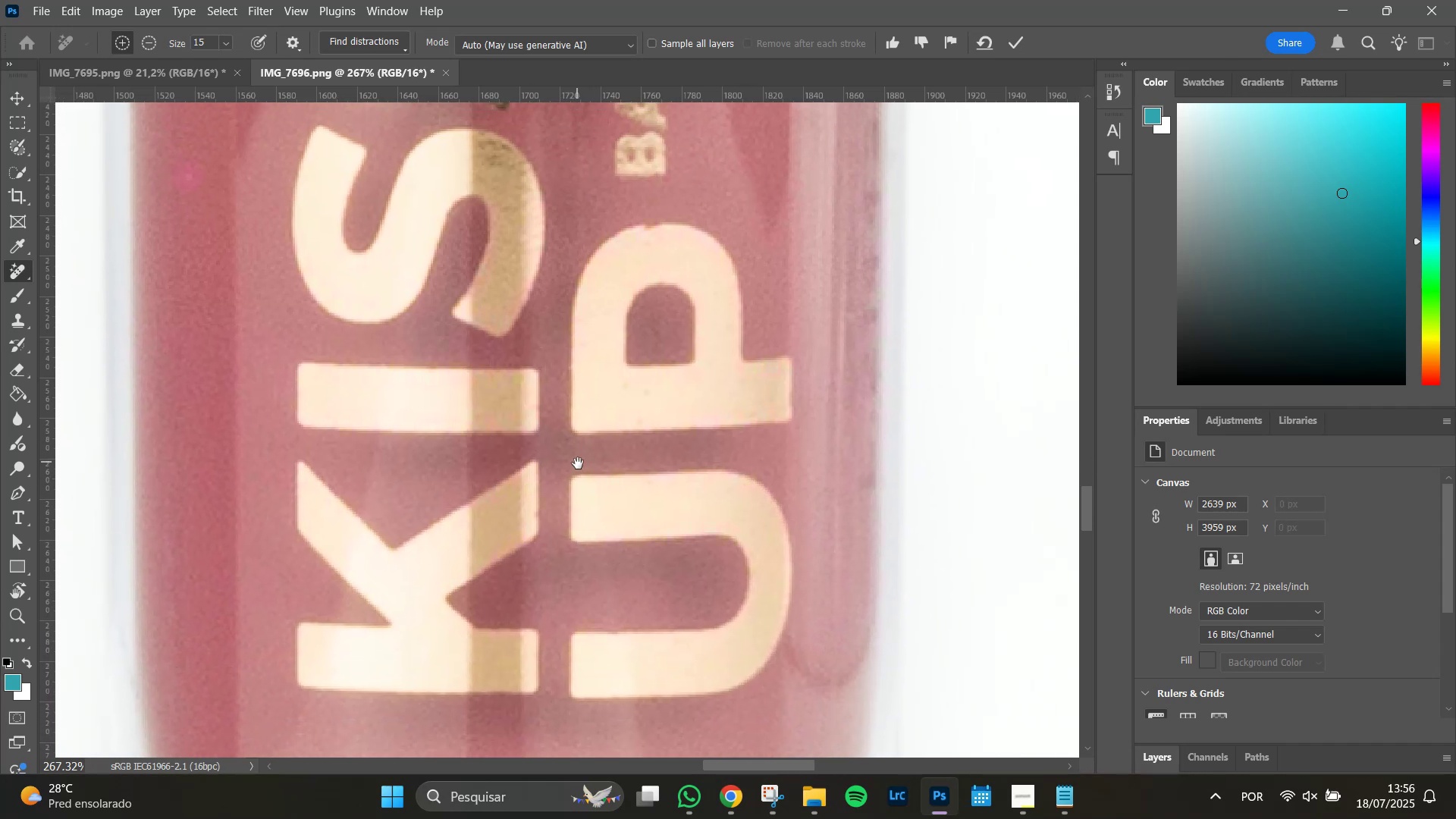 
key(Space)
 